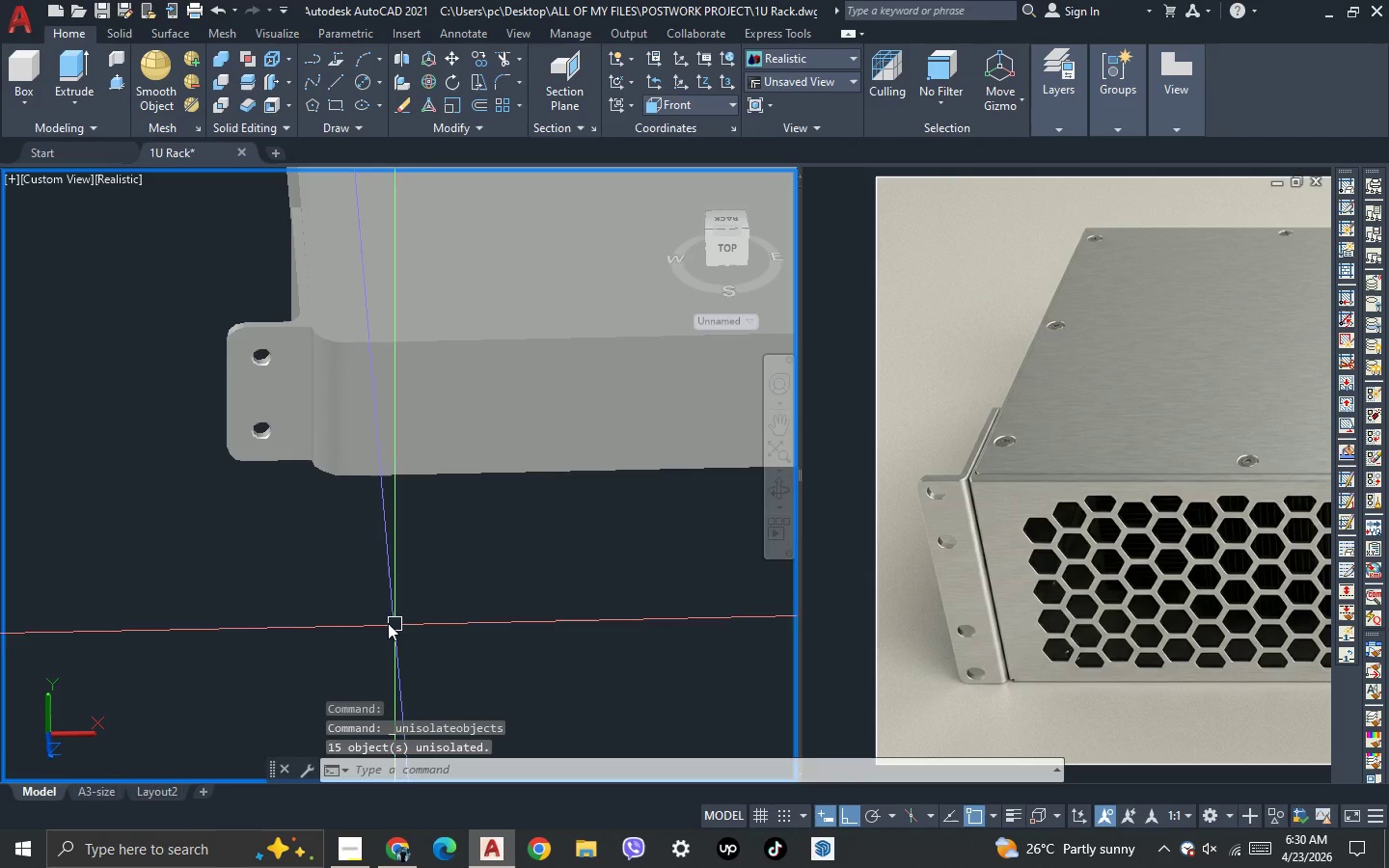 
scroll: coordinate [186, 540], scroll_direction: down, amount: 3.0
 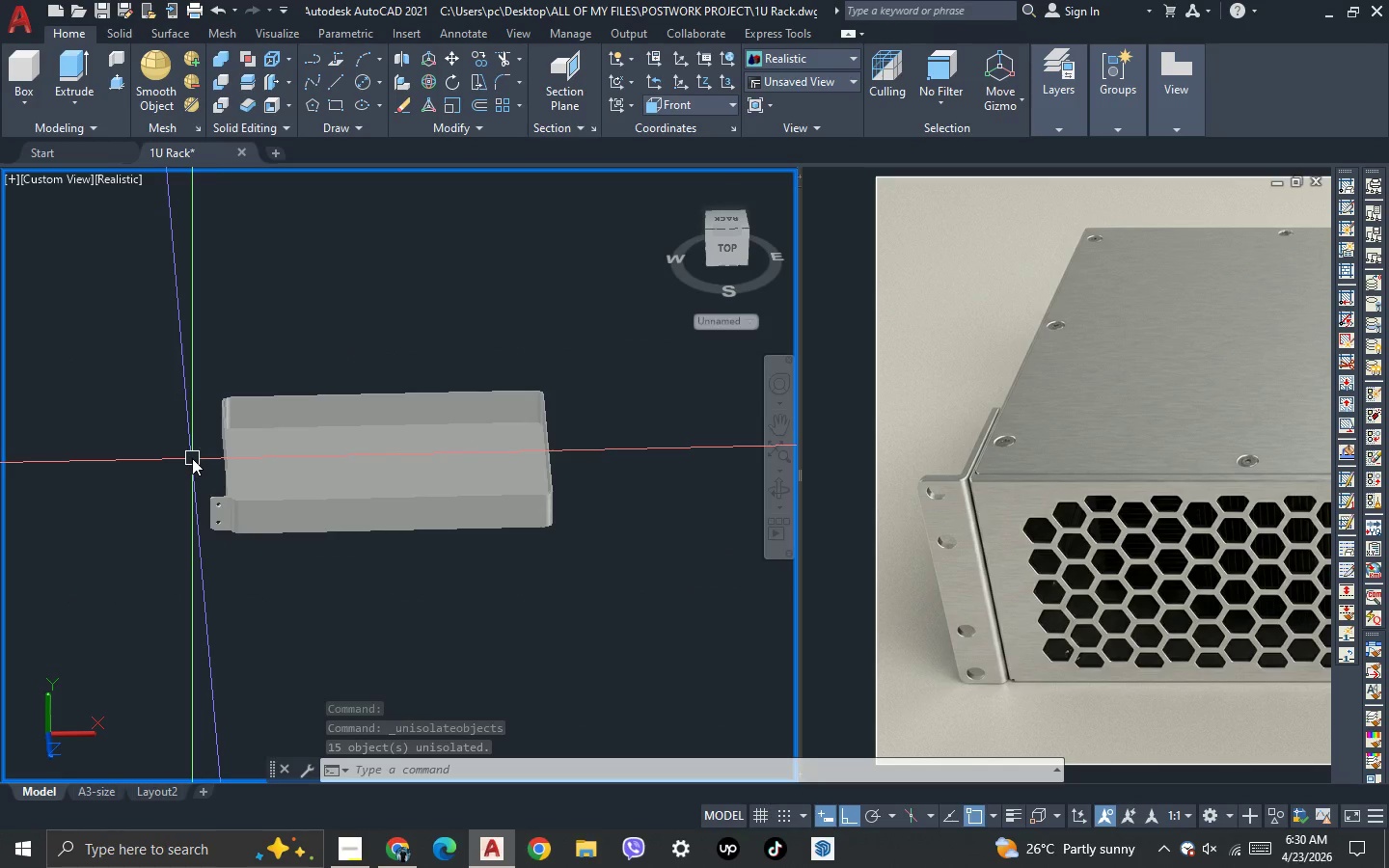 
left_click([53, 190])
 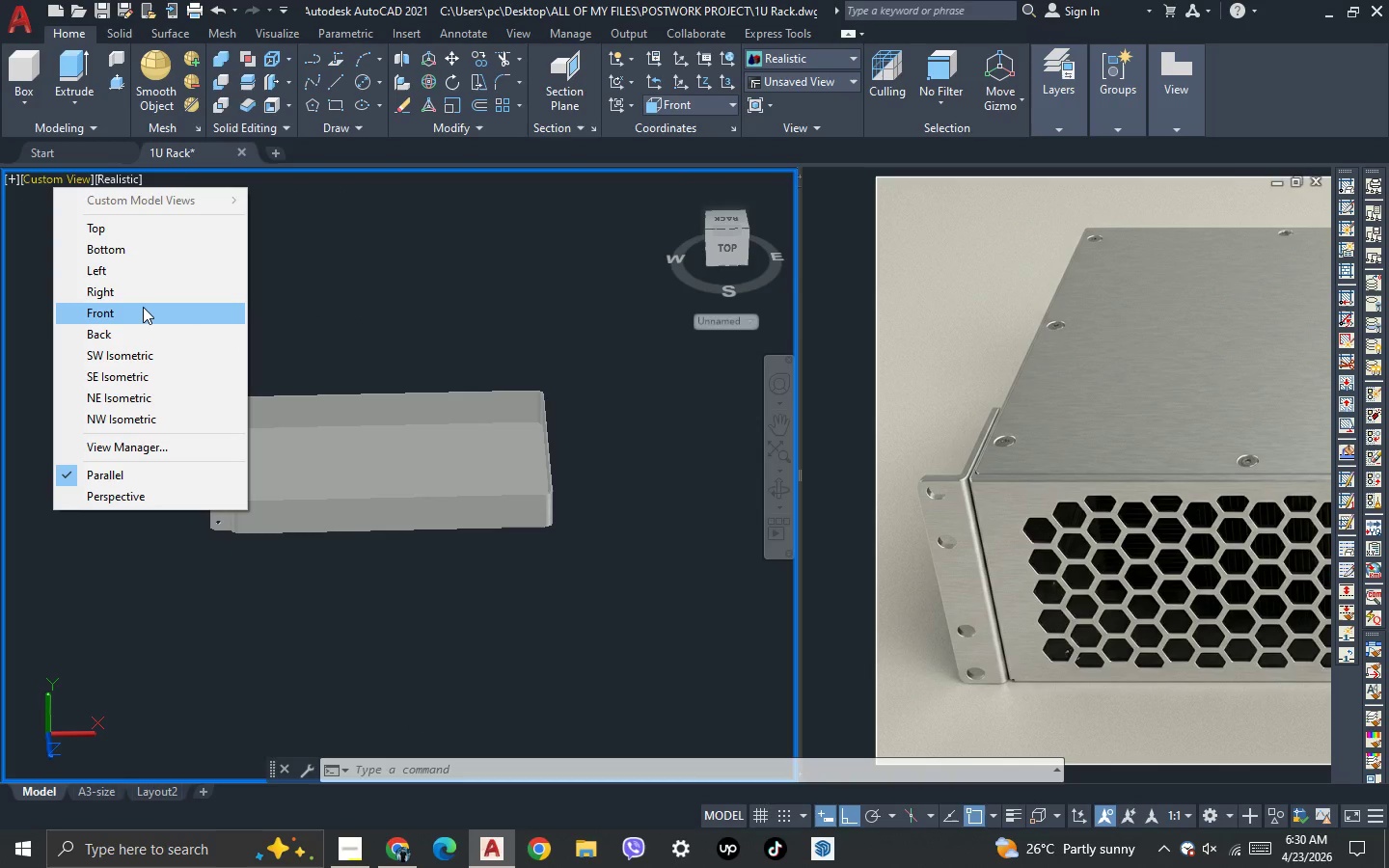 
left_click([144, 316])
 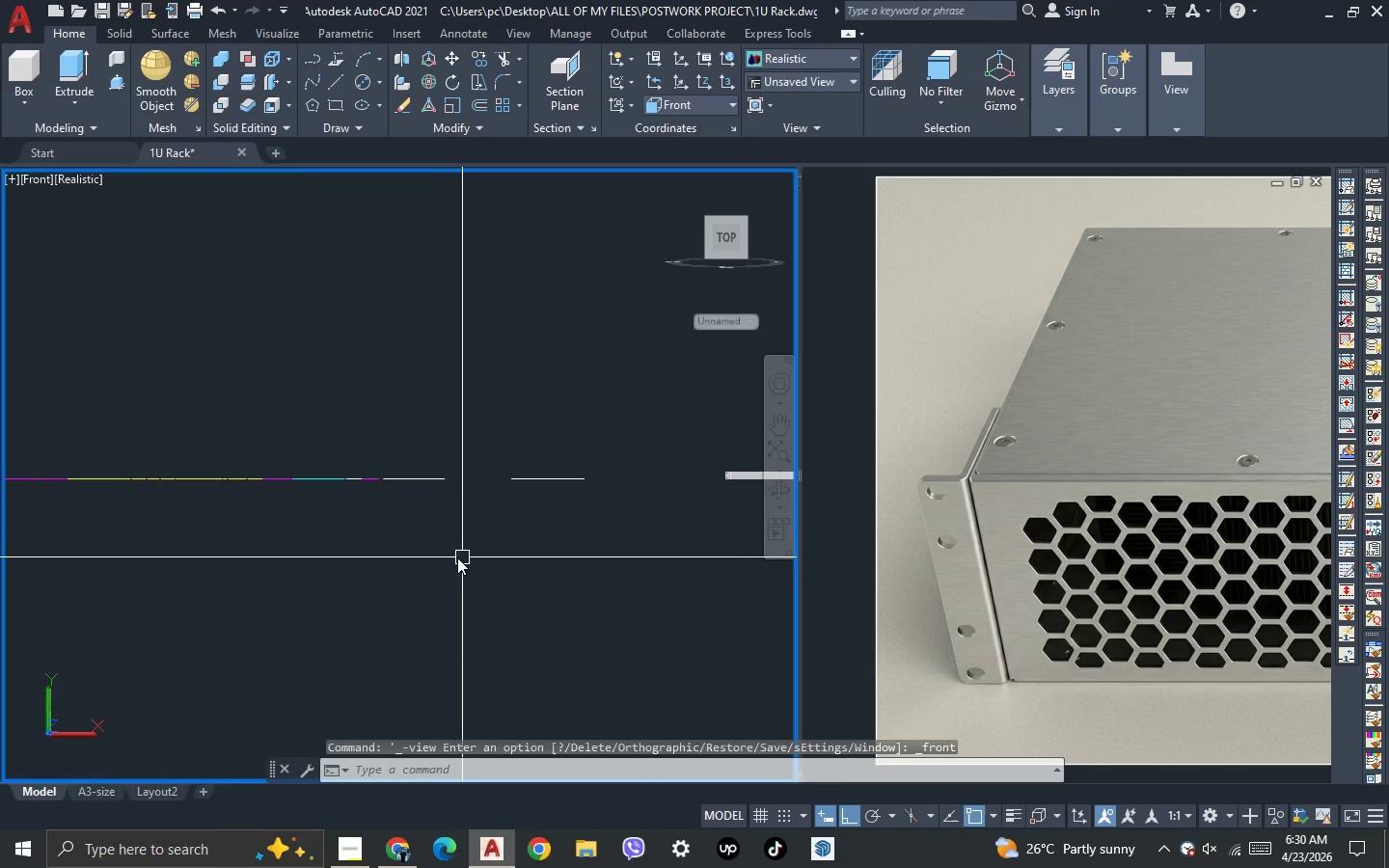 
left_click([473, 568])
 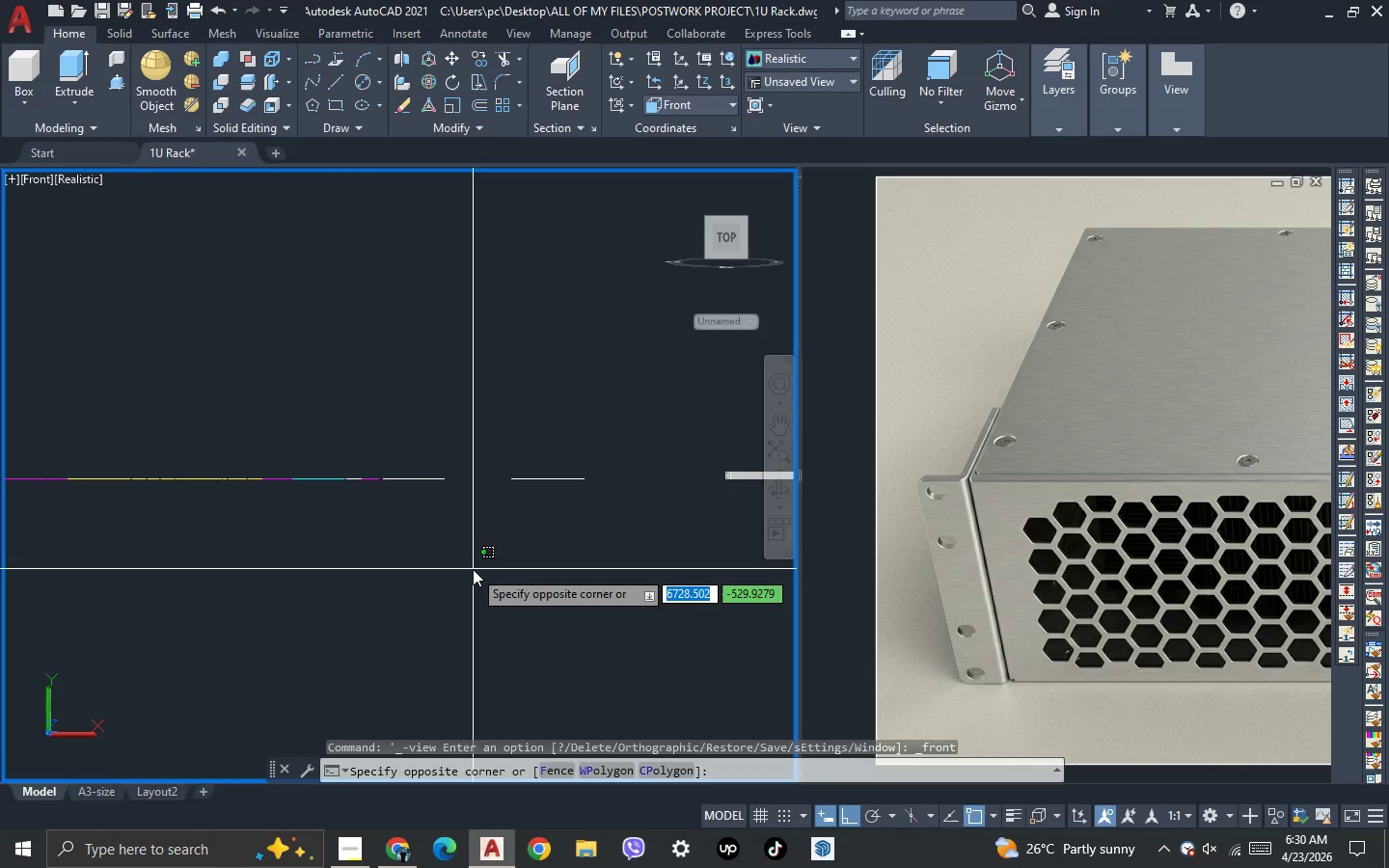 
scroll: coordinate [473, 569], scroll_direction: down, amount: 2.0
 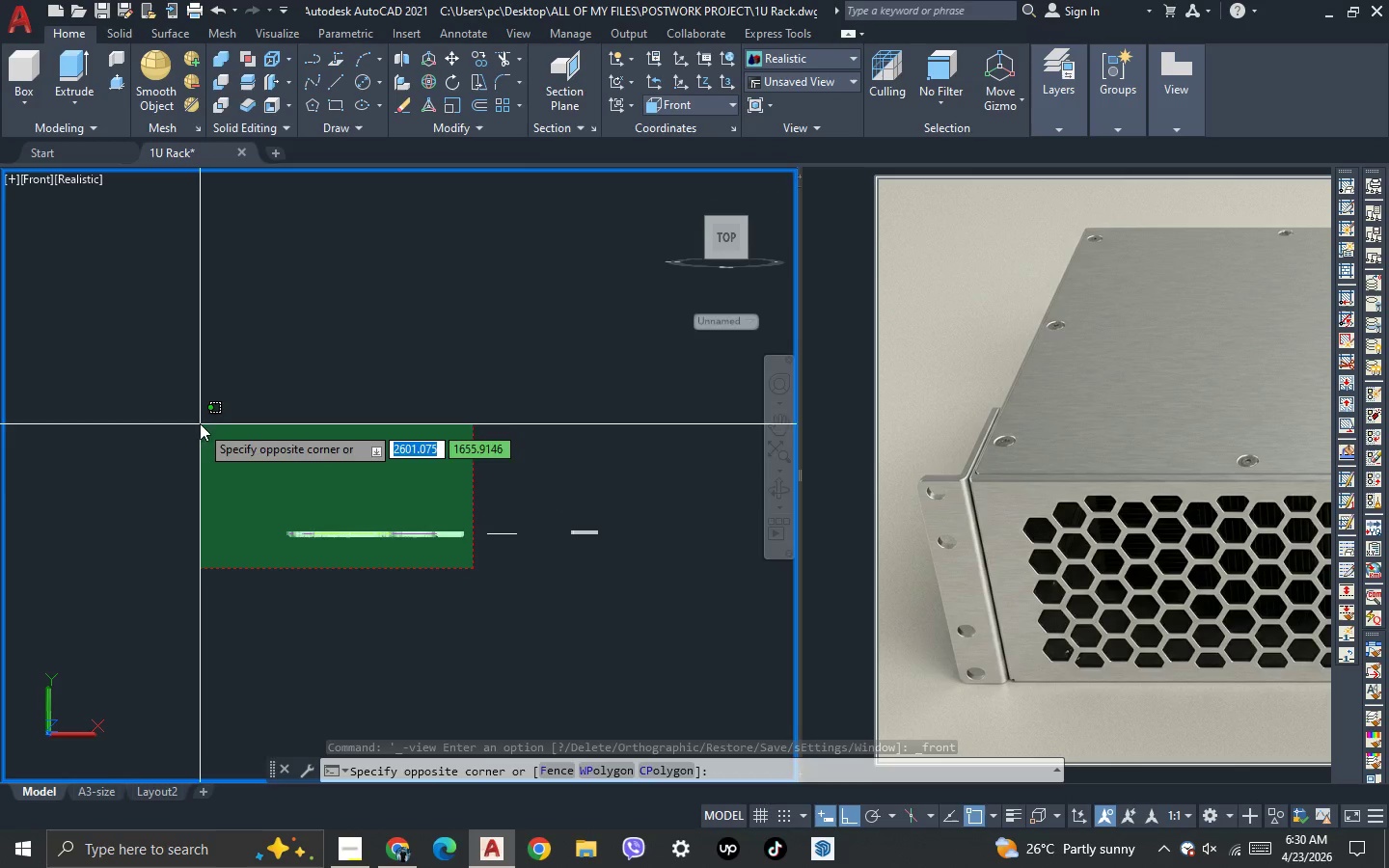 
key(Escape)
 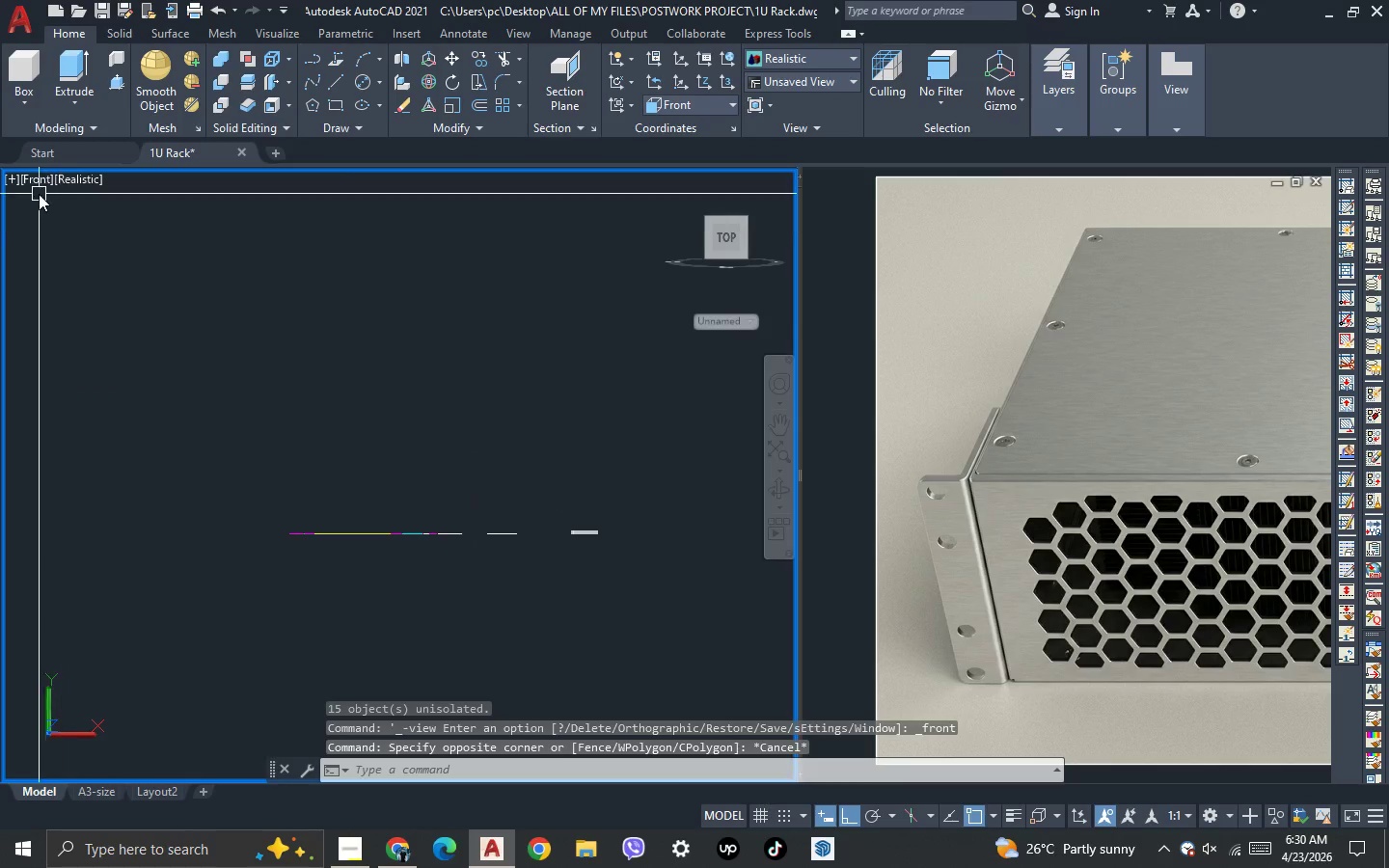 
left_click([39, 191])
 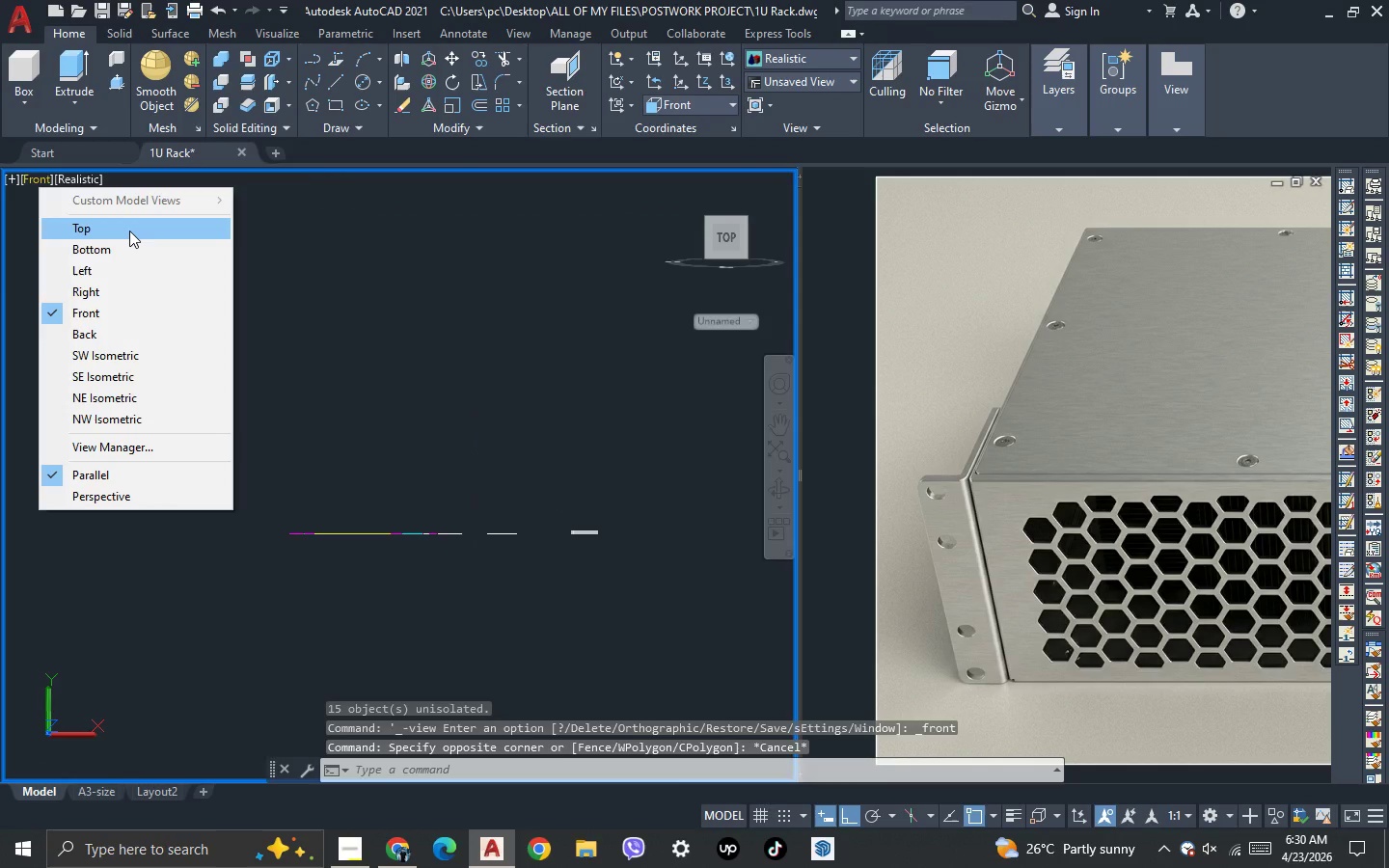 
left_click([129, 231])
 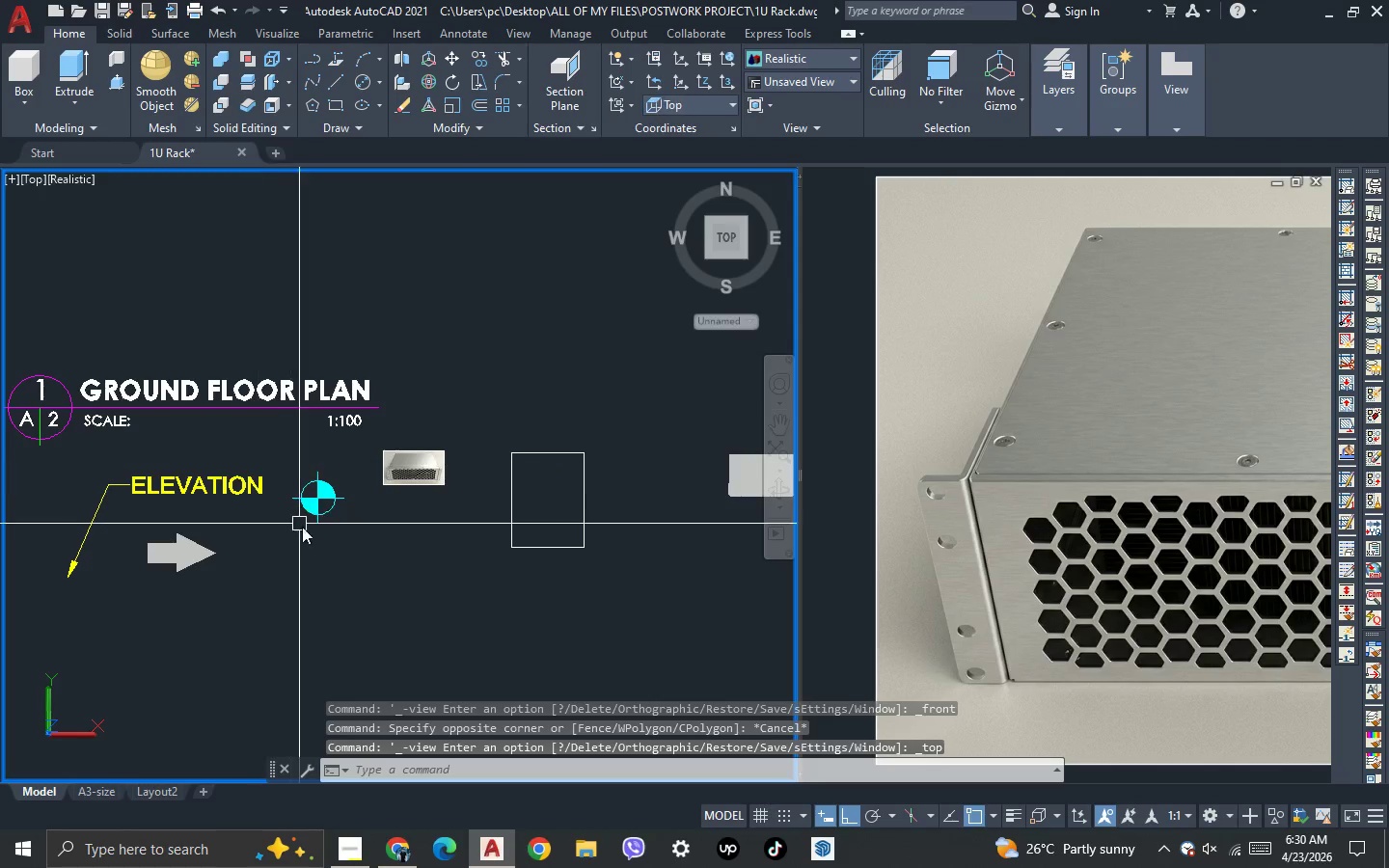 
scroll: coordinate [368, 529], scroll_direction: down, amount: 1.0
 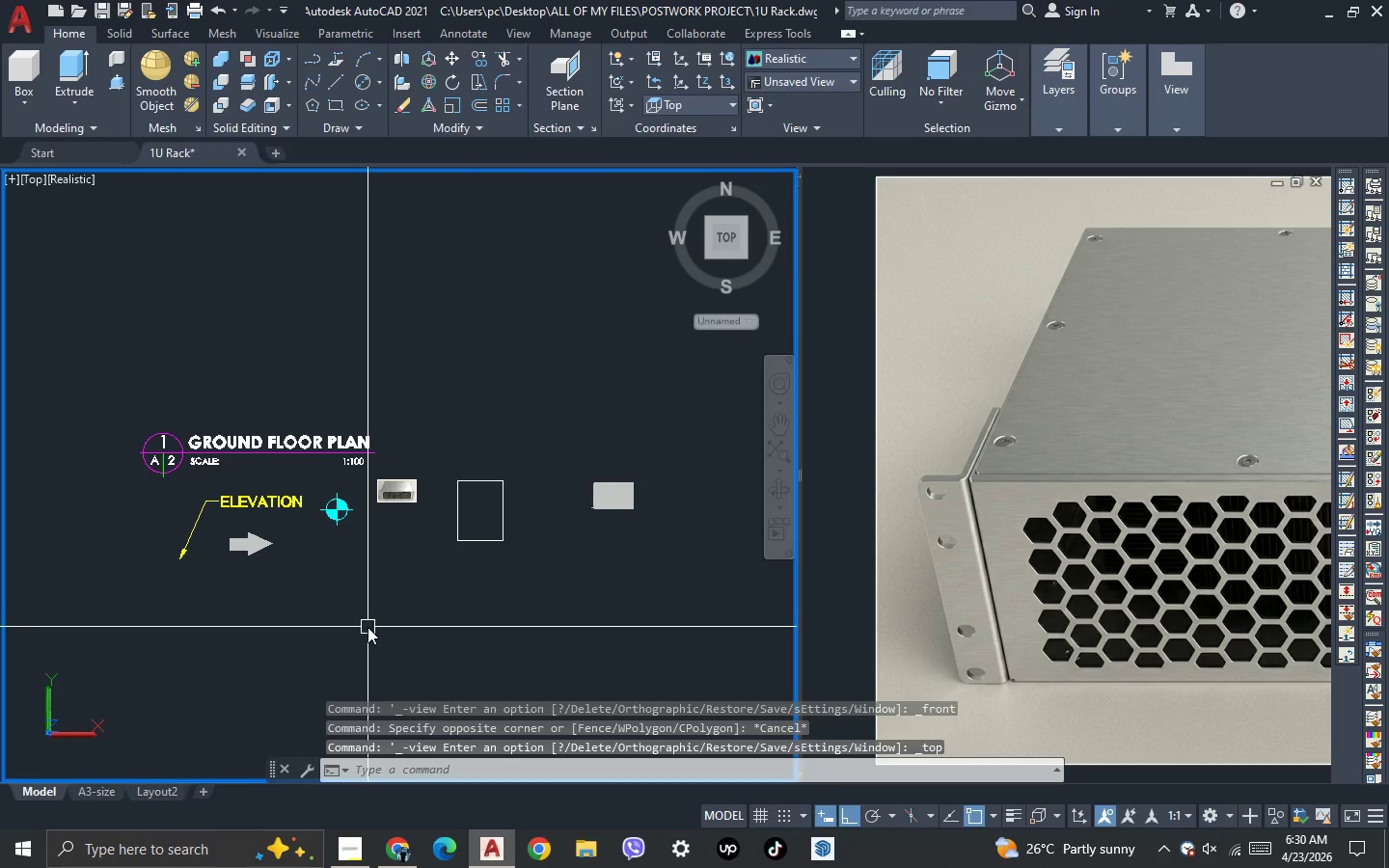 
left_click([367, 630])
 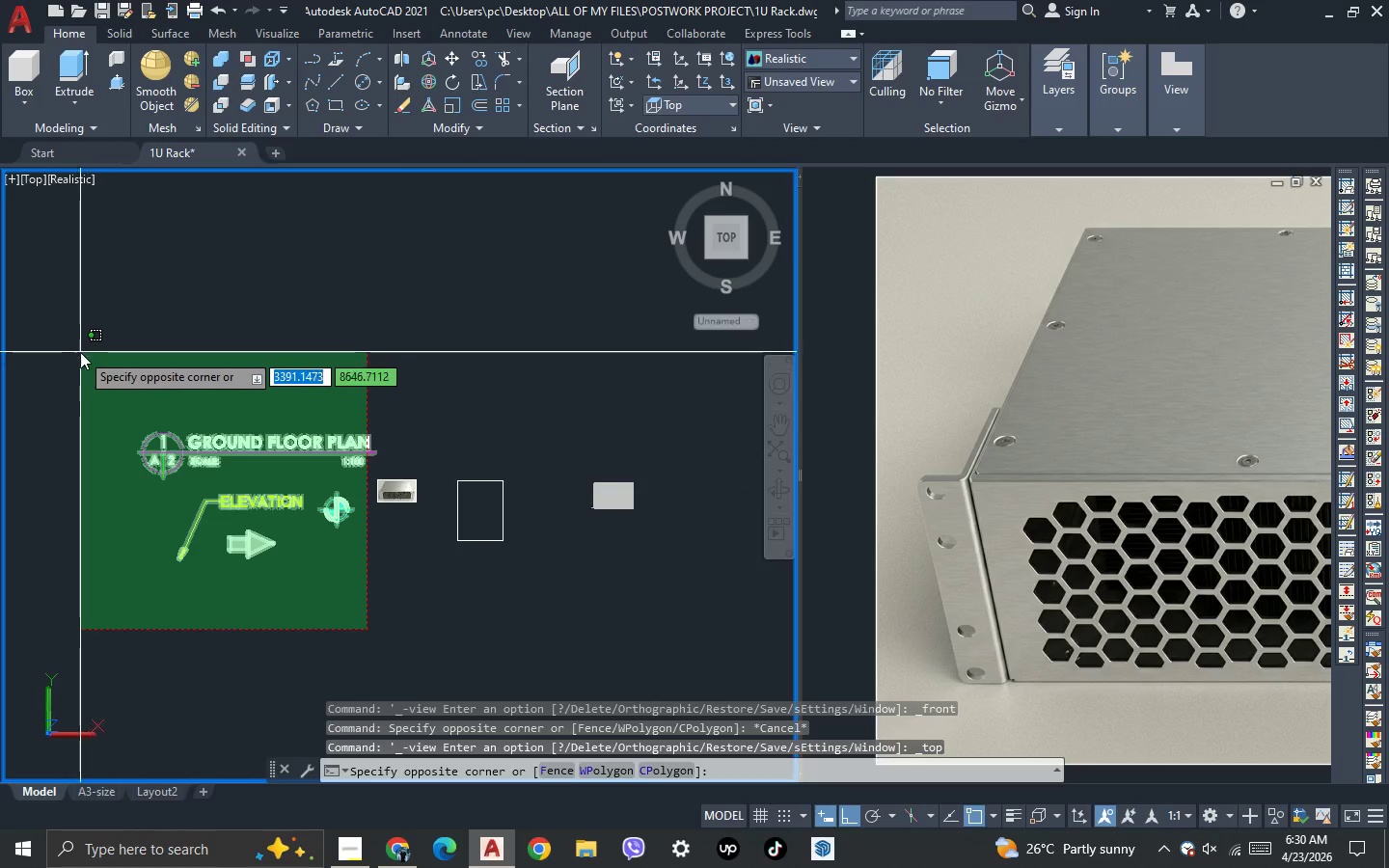 
left_click([80, 352])
 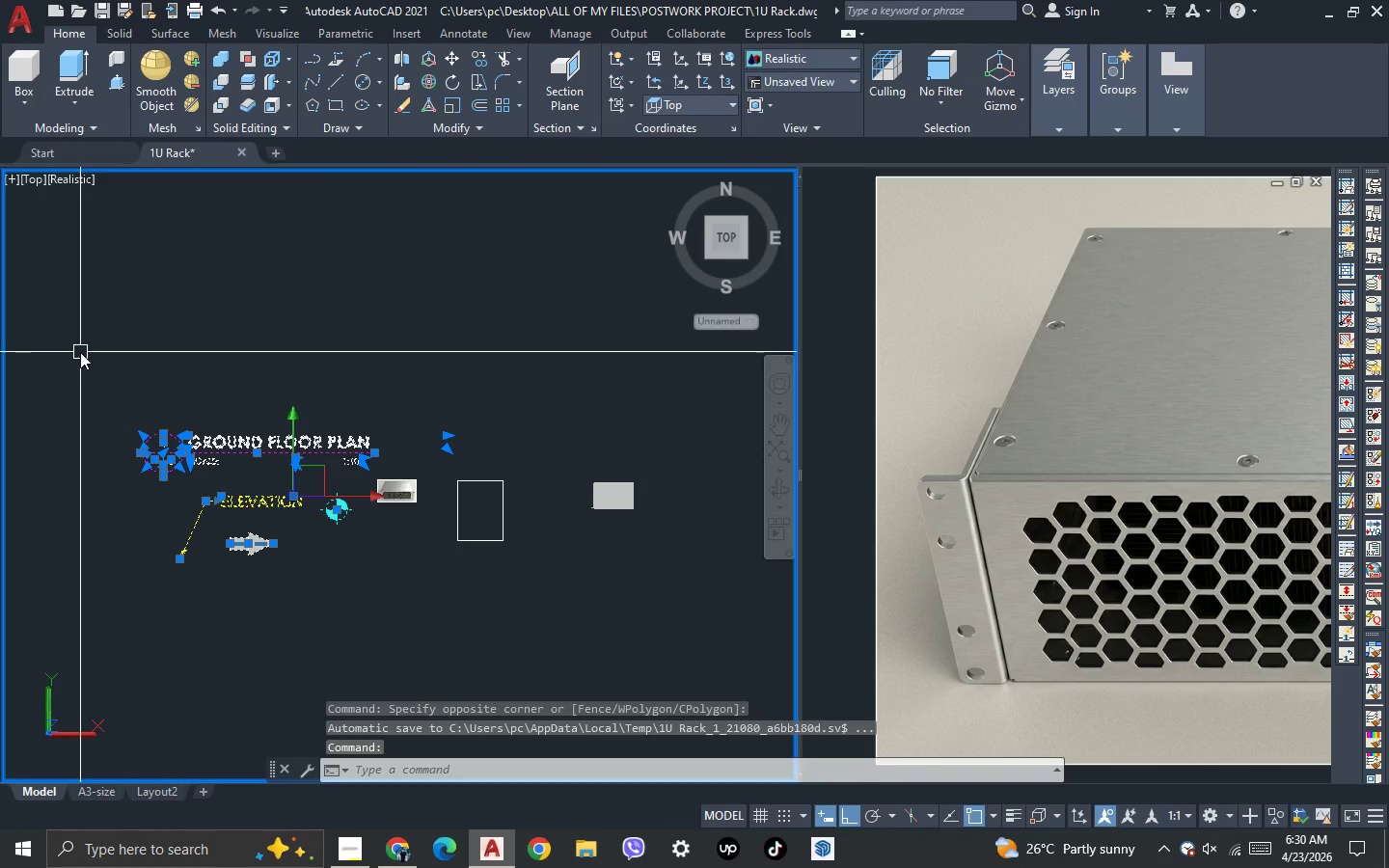 
key(Delete)
 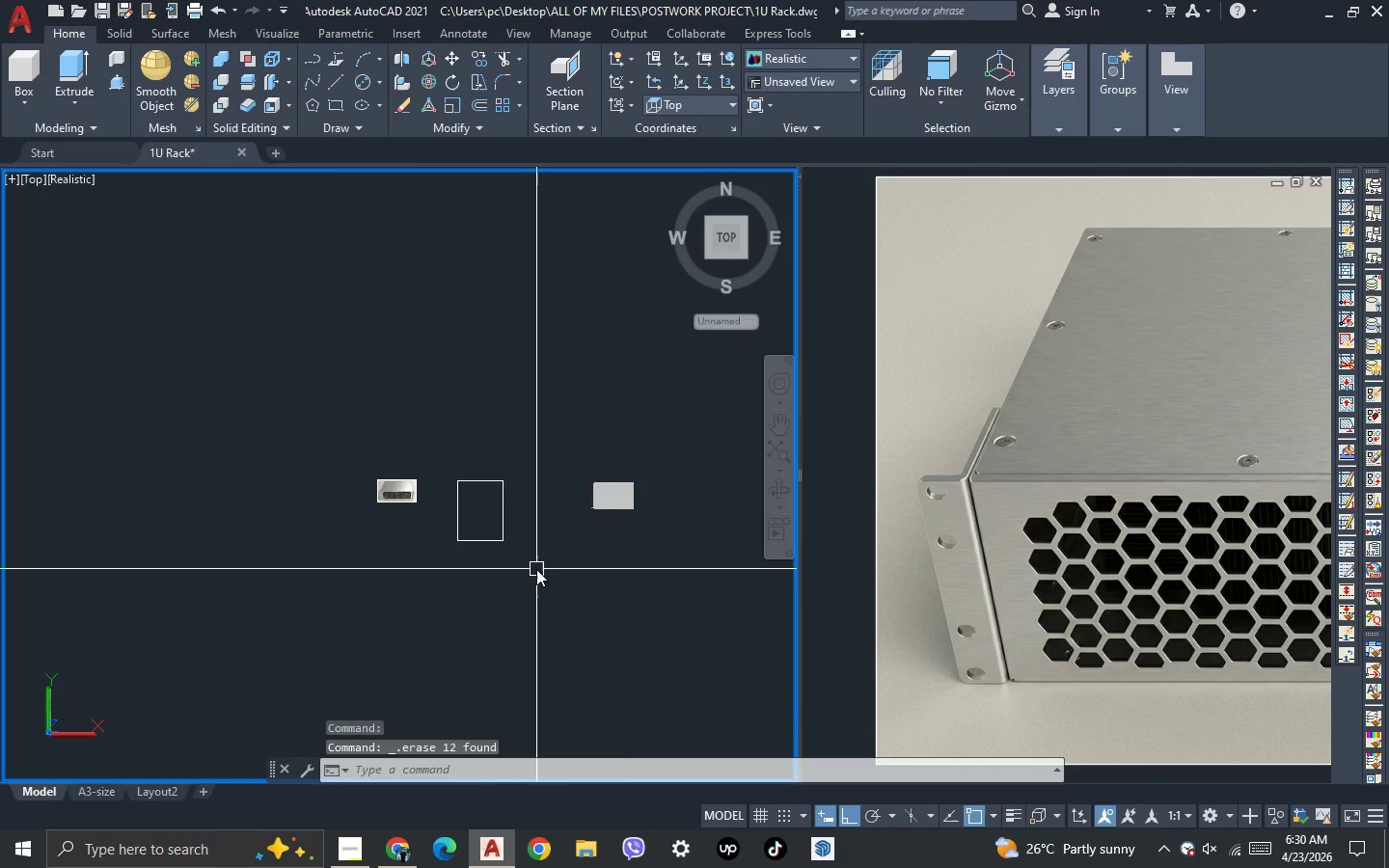 
left_click_drag(start_coordinate=[536, 569], to_coordinate=[535, 563])
 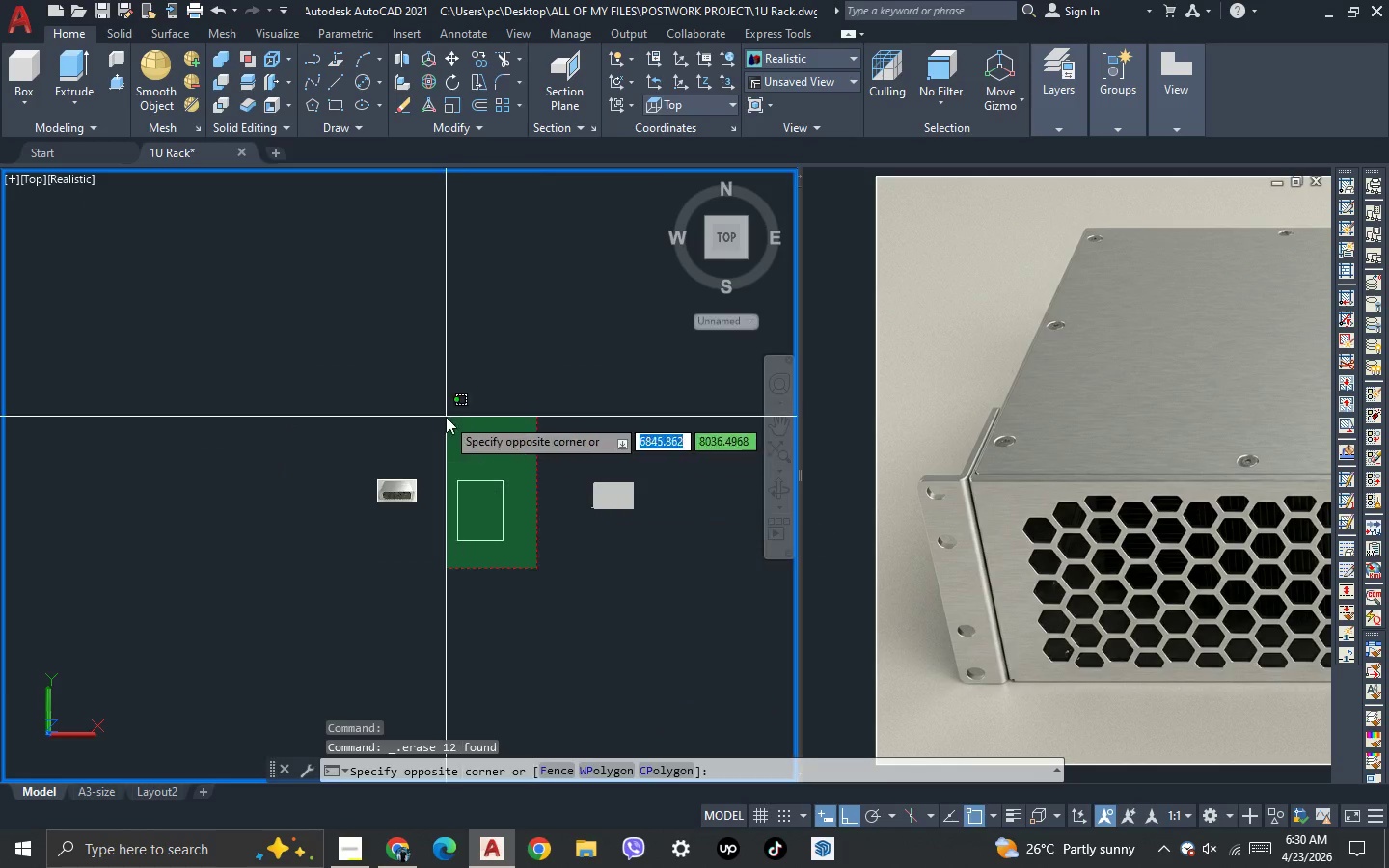 
double_click([446, 417])
 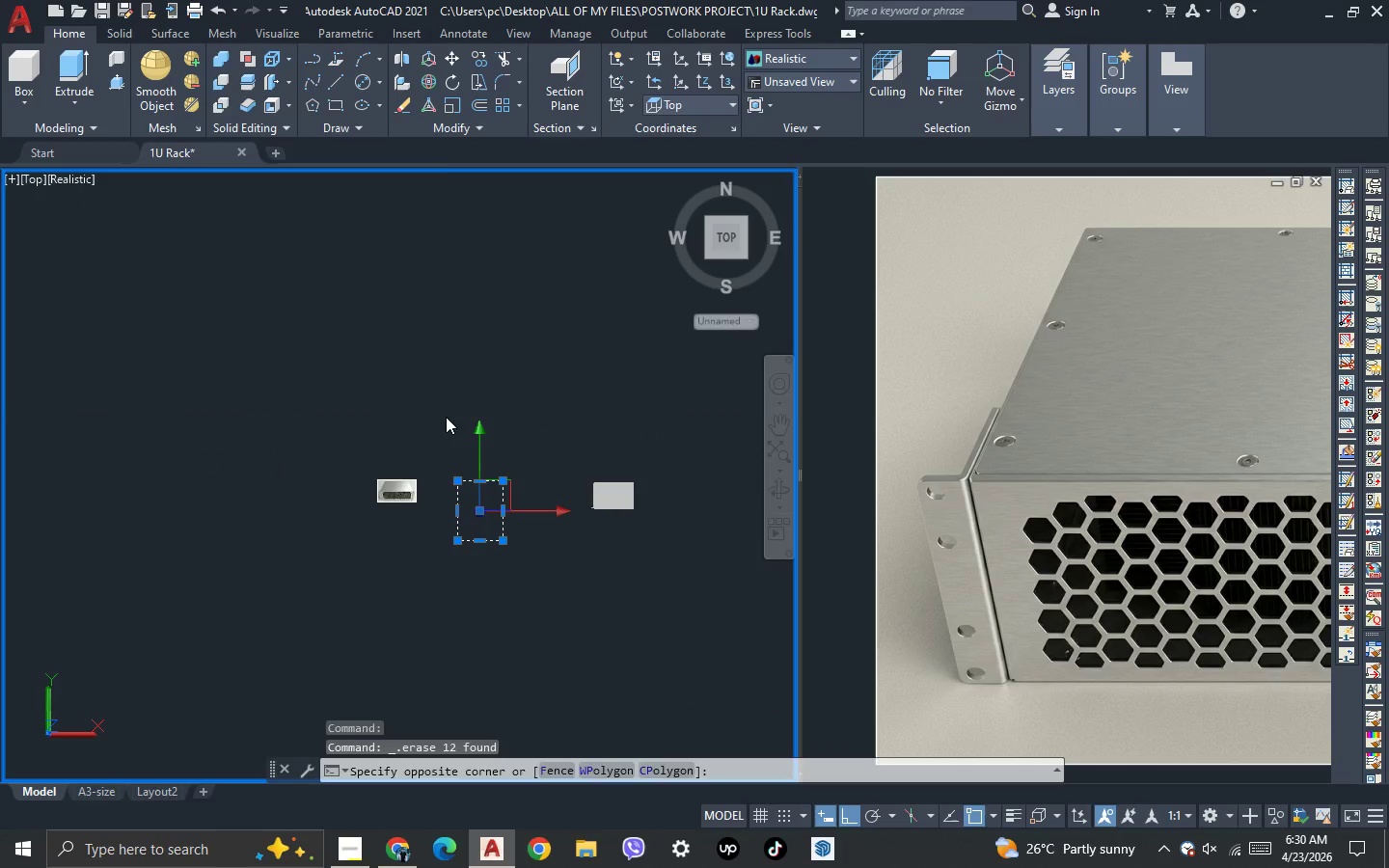 
key(Delete)
 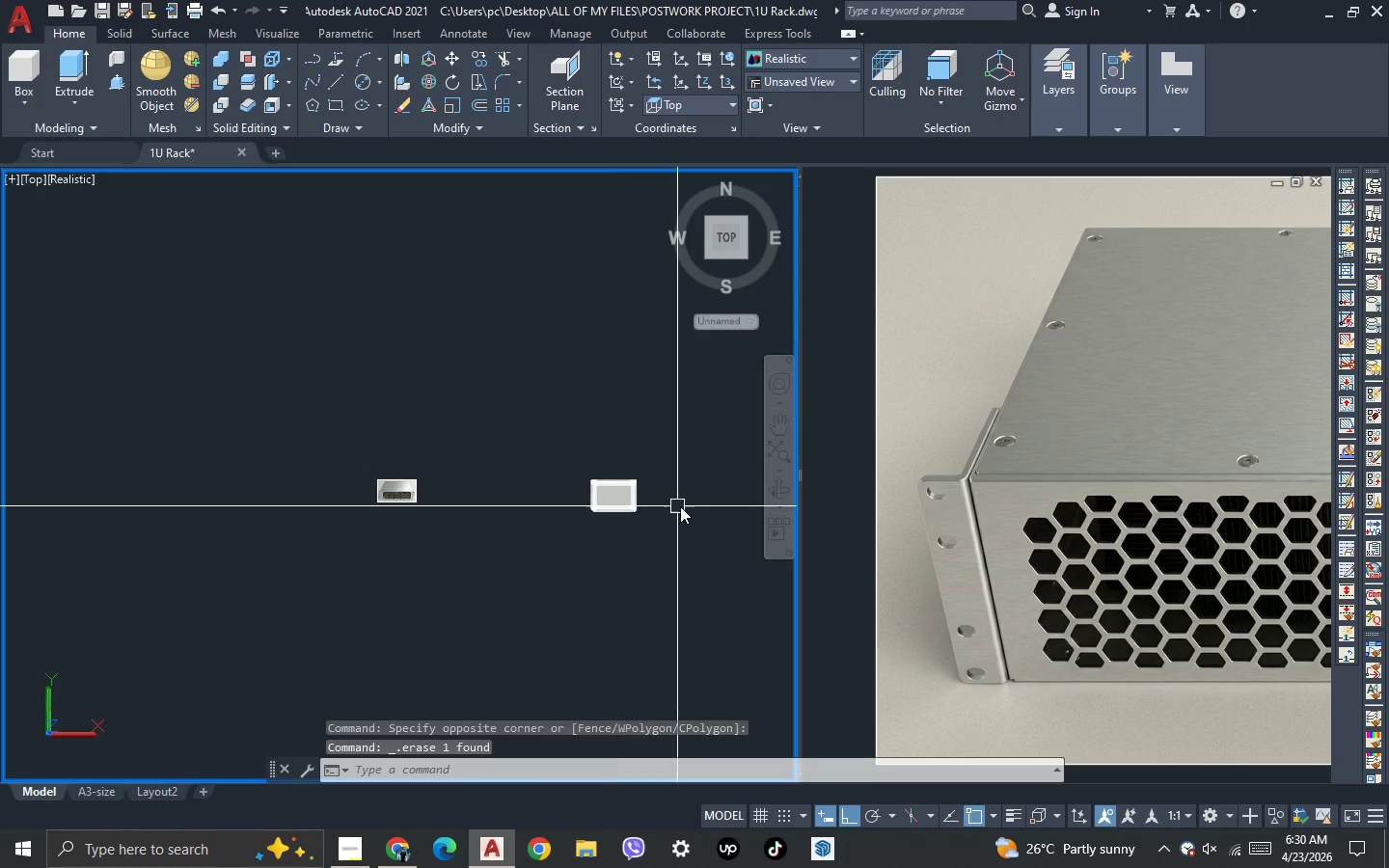 
scroll: coordinate [683, 506], scroll_direction: up, amount: 1.0
 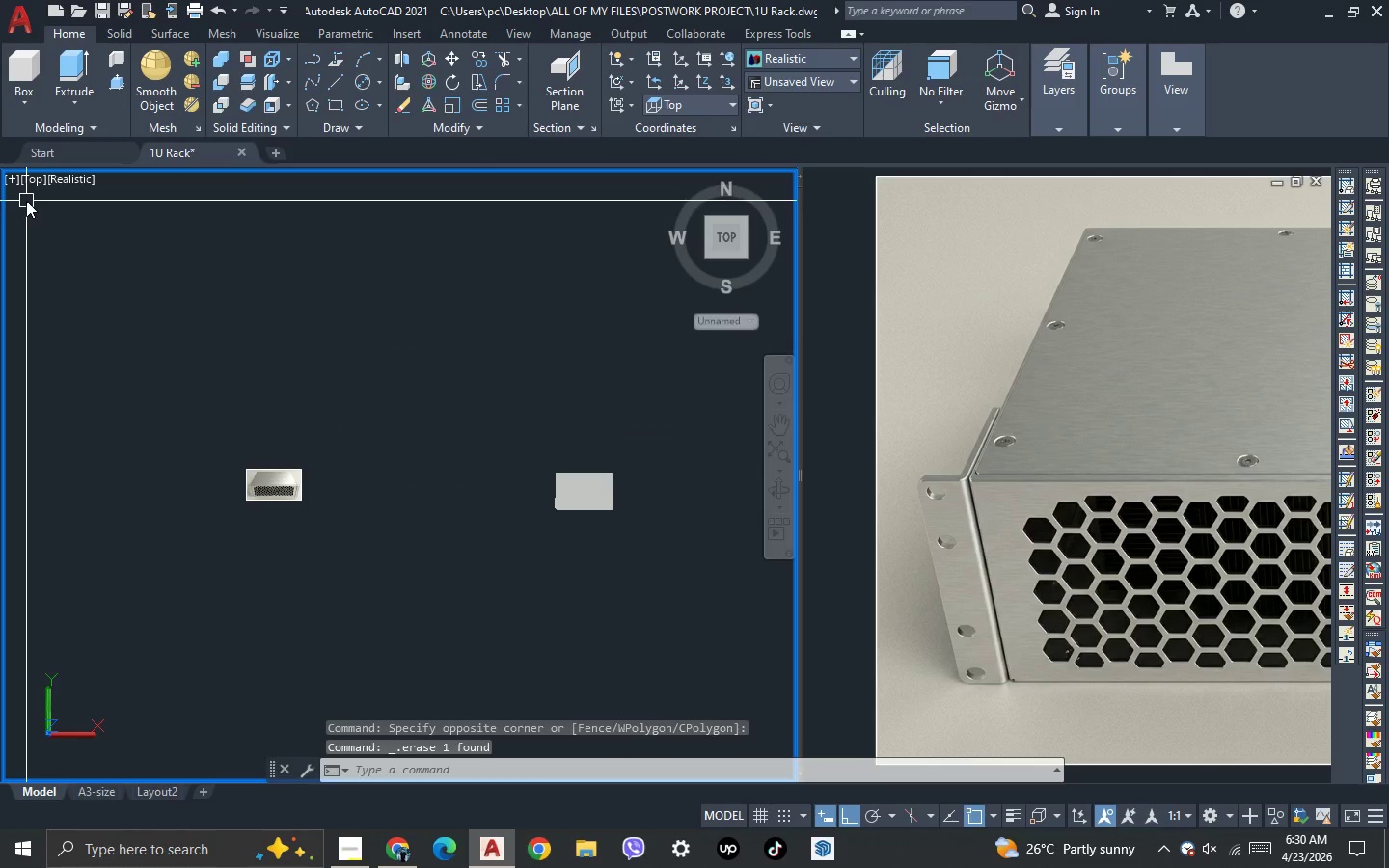 
left_click([34, 188])
 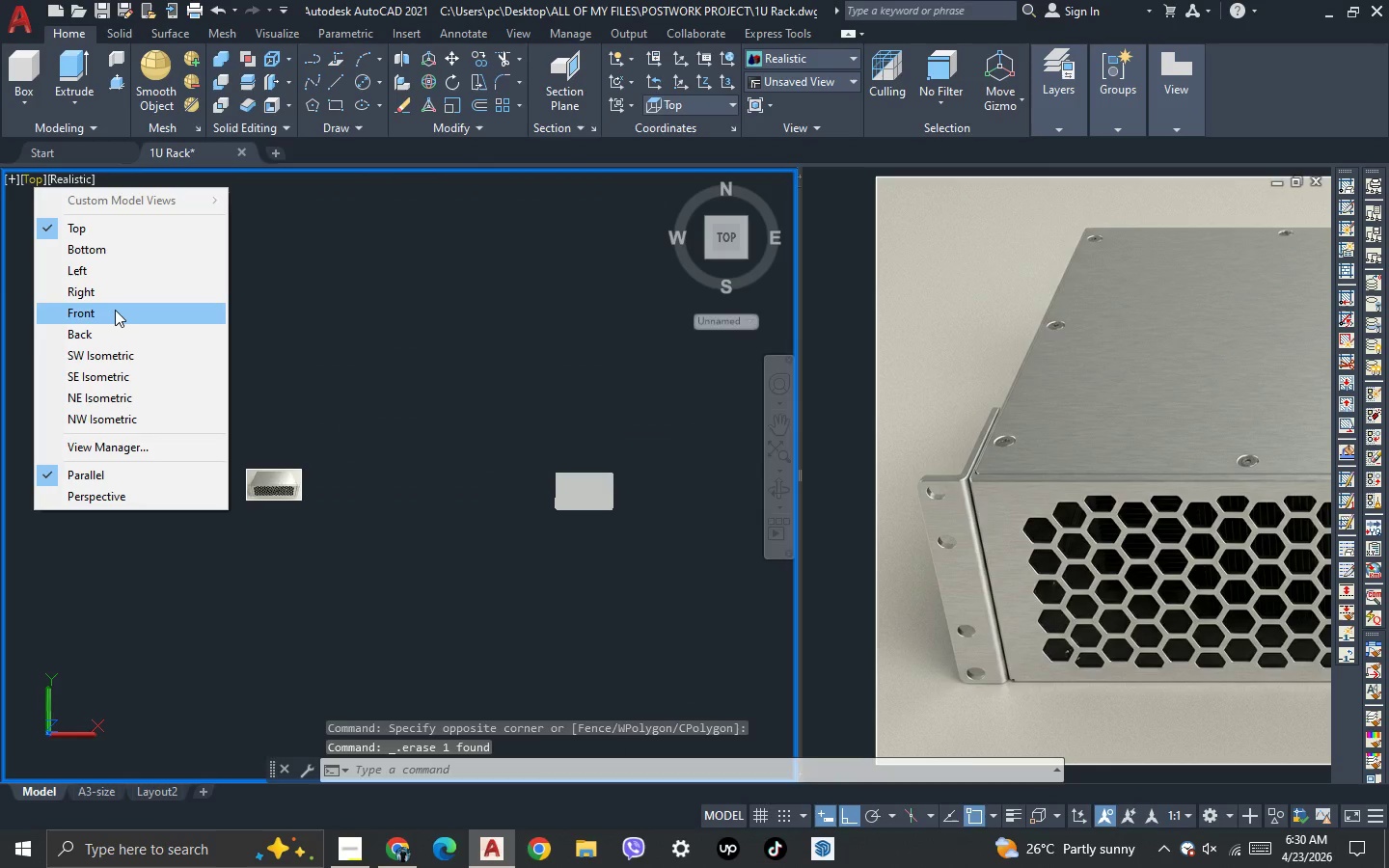 
left_click([115, 310])
 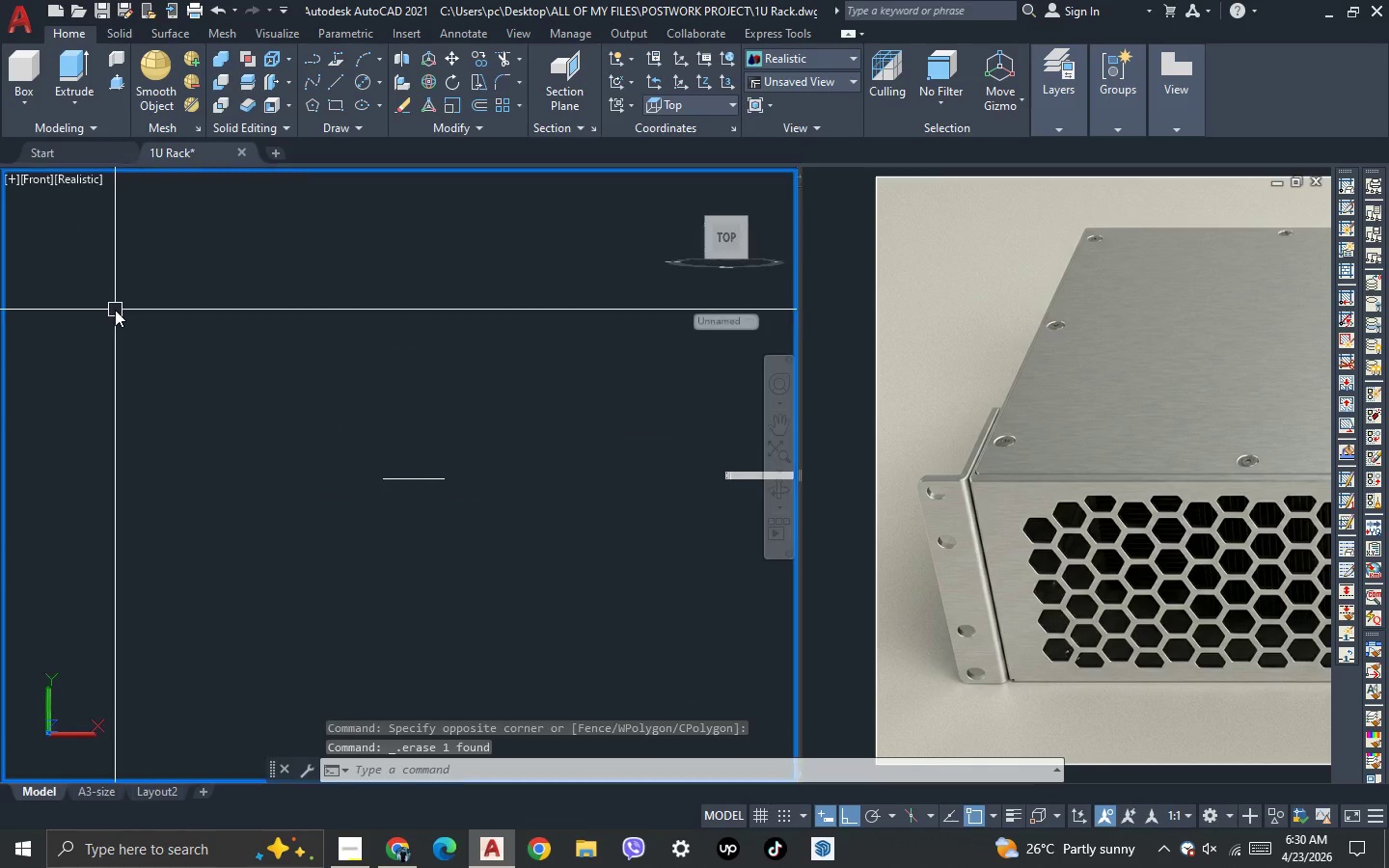 
scroll: coordinate [339, 410], scroll_direction: up, amount: 8.0
 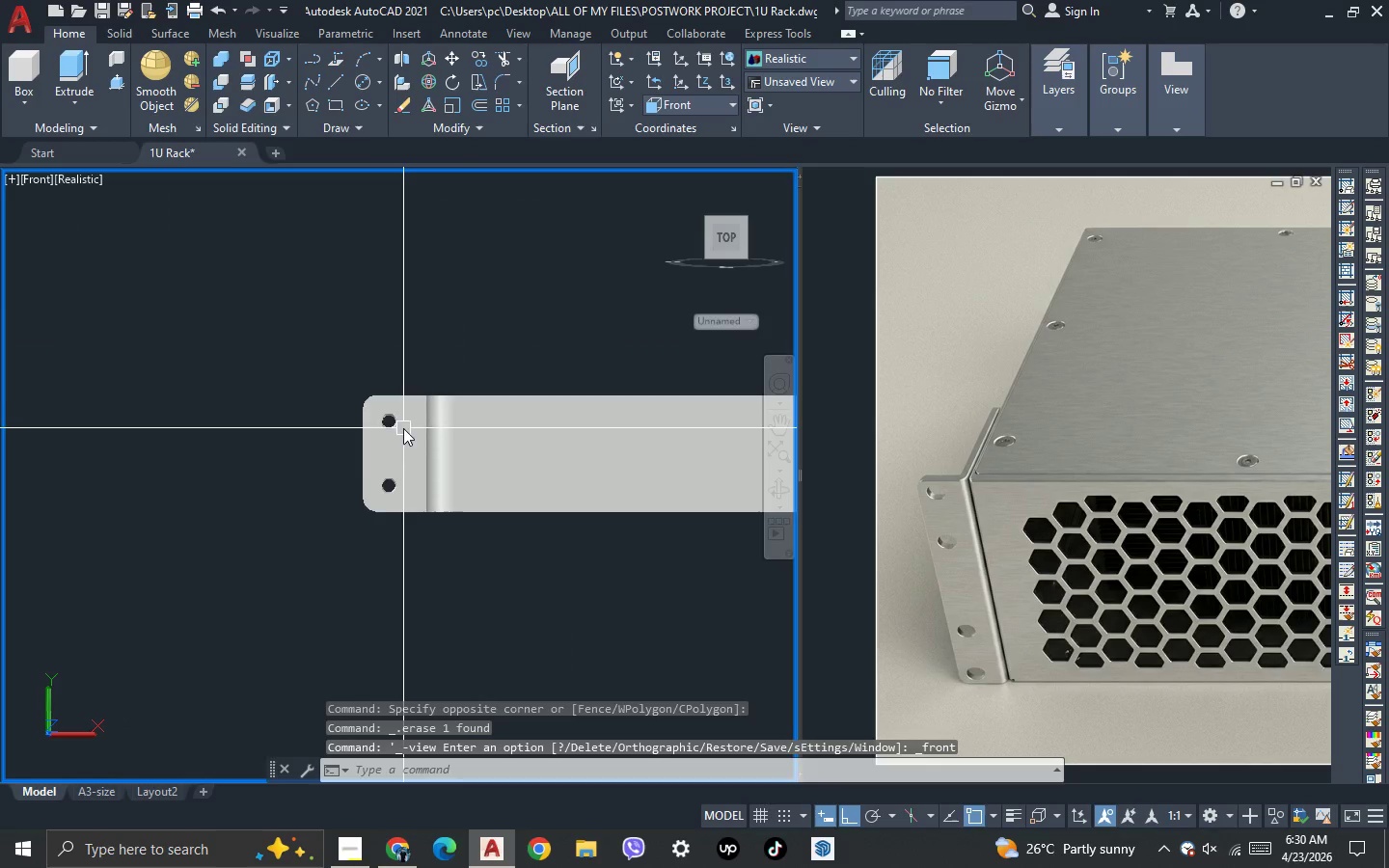 
left_click([404, 429])
 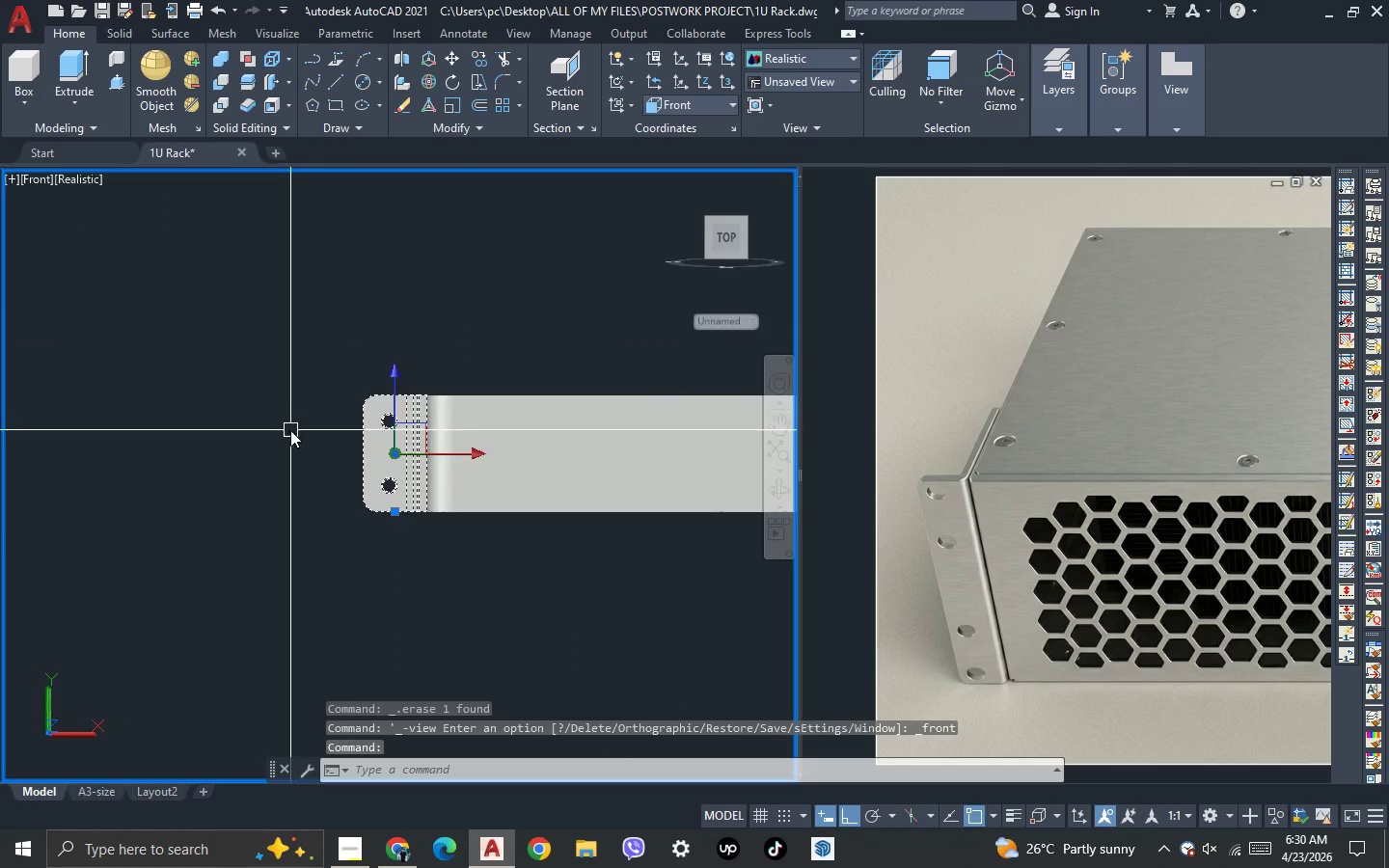 
scroll: coordinate [288, 433], scroll_direction: down, amount: 3.0
 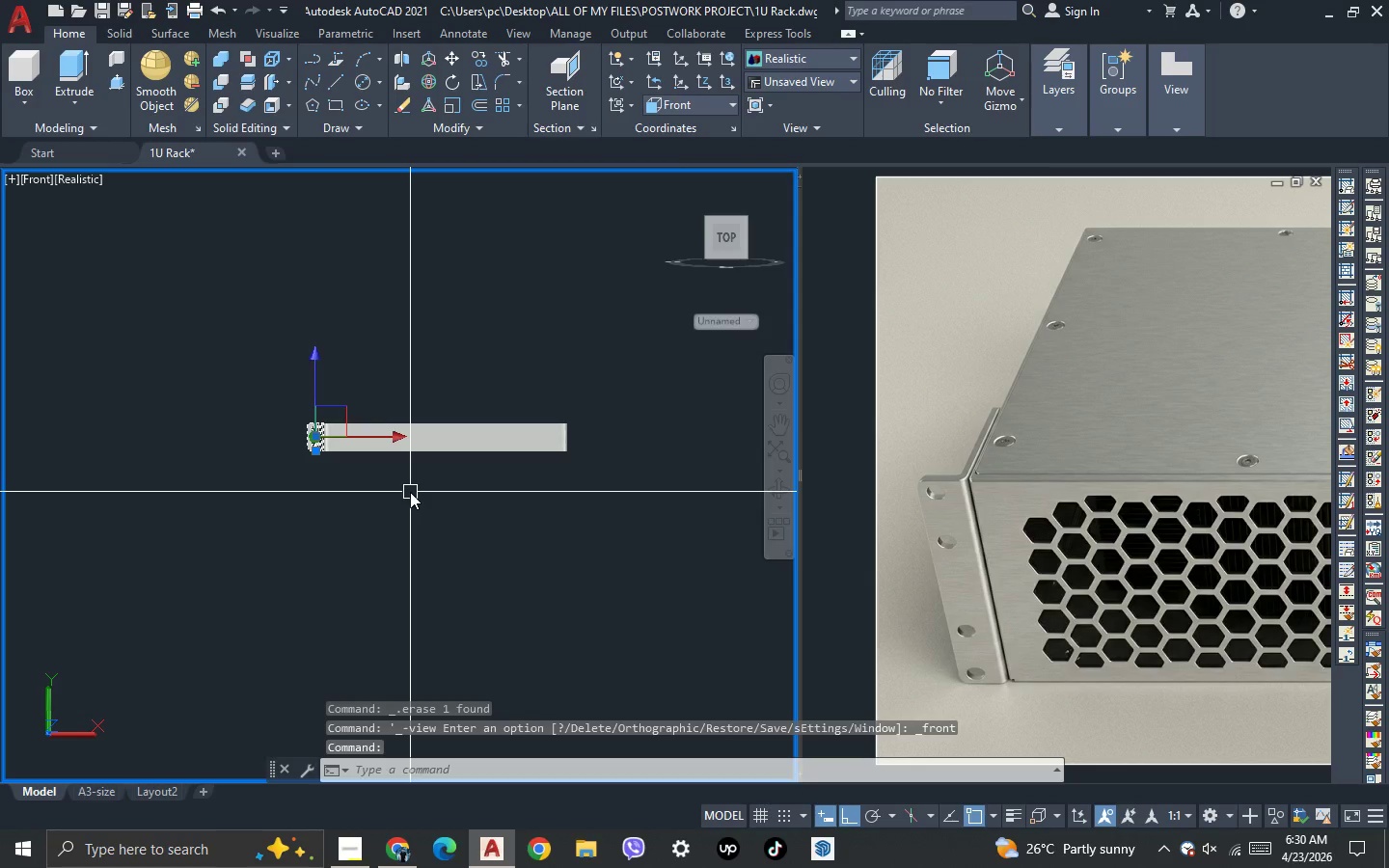 
type(mi )
 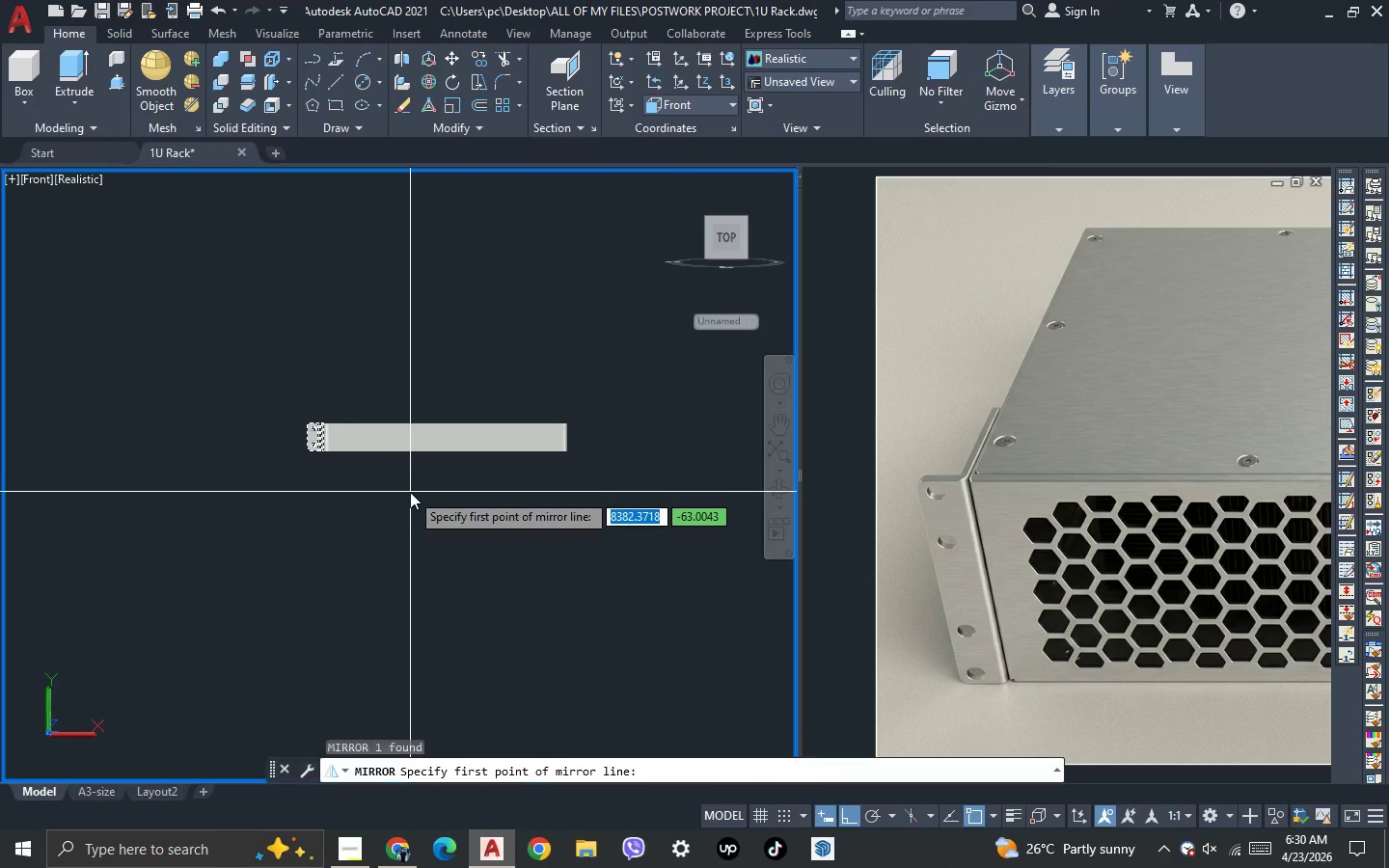 
scroll: coordinate [410, 492], scroll_direction: up, amount: 2.0
 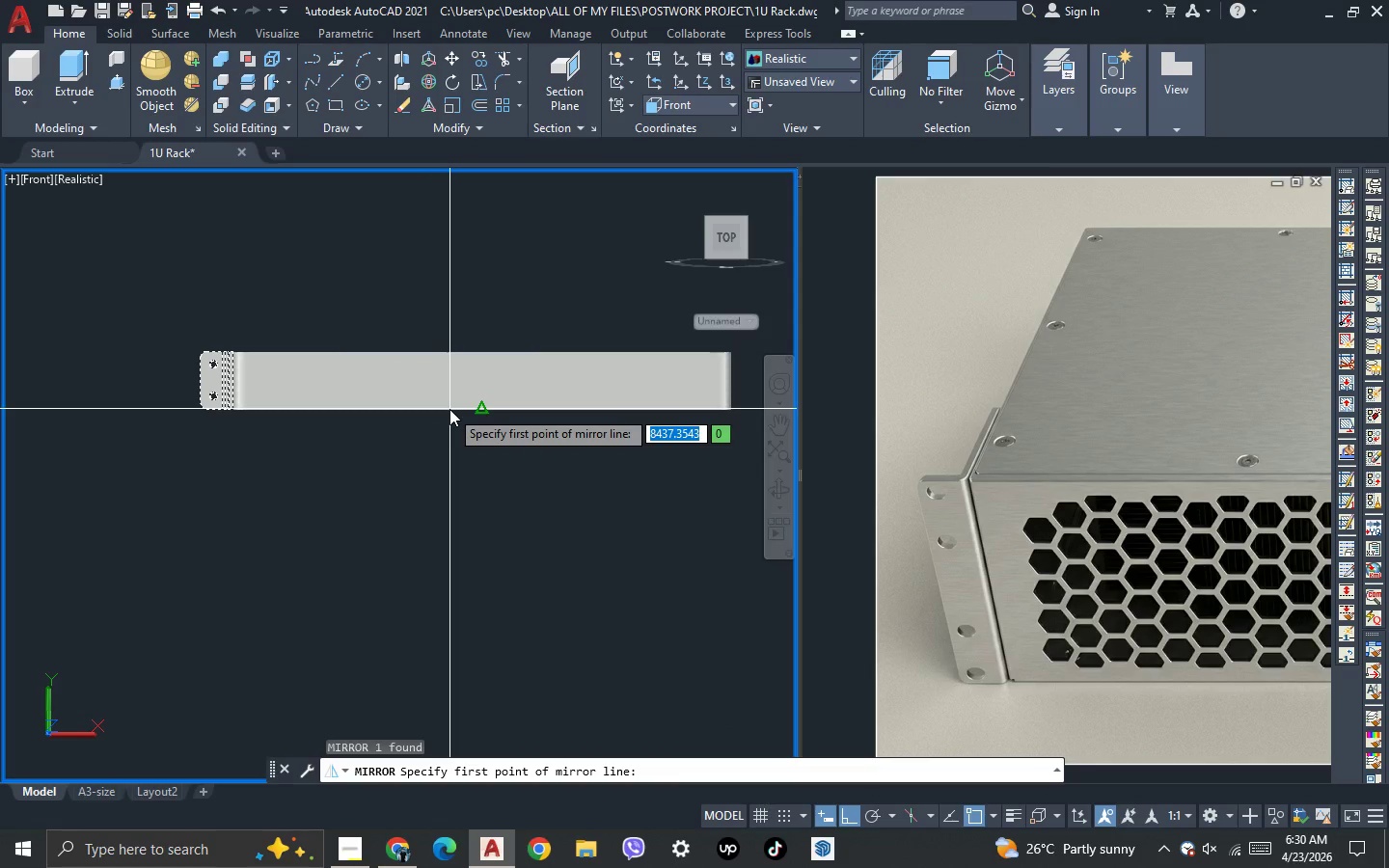 
left_click([449, 409])
 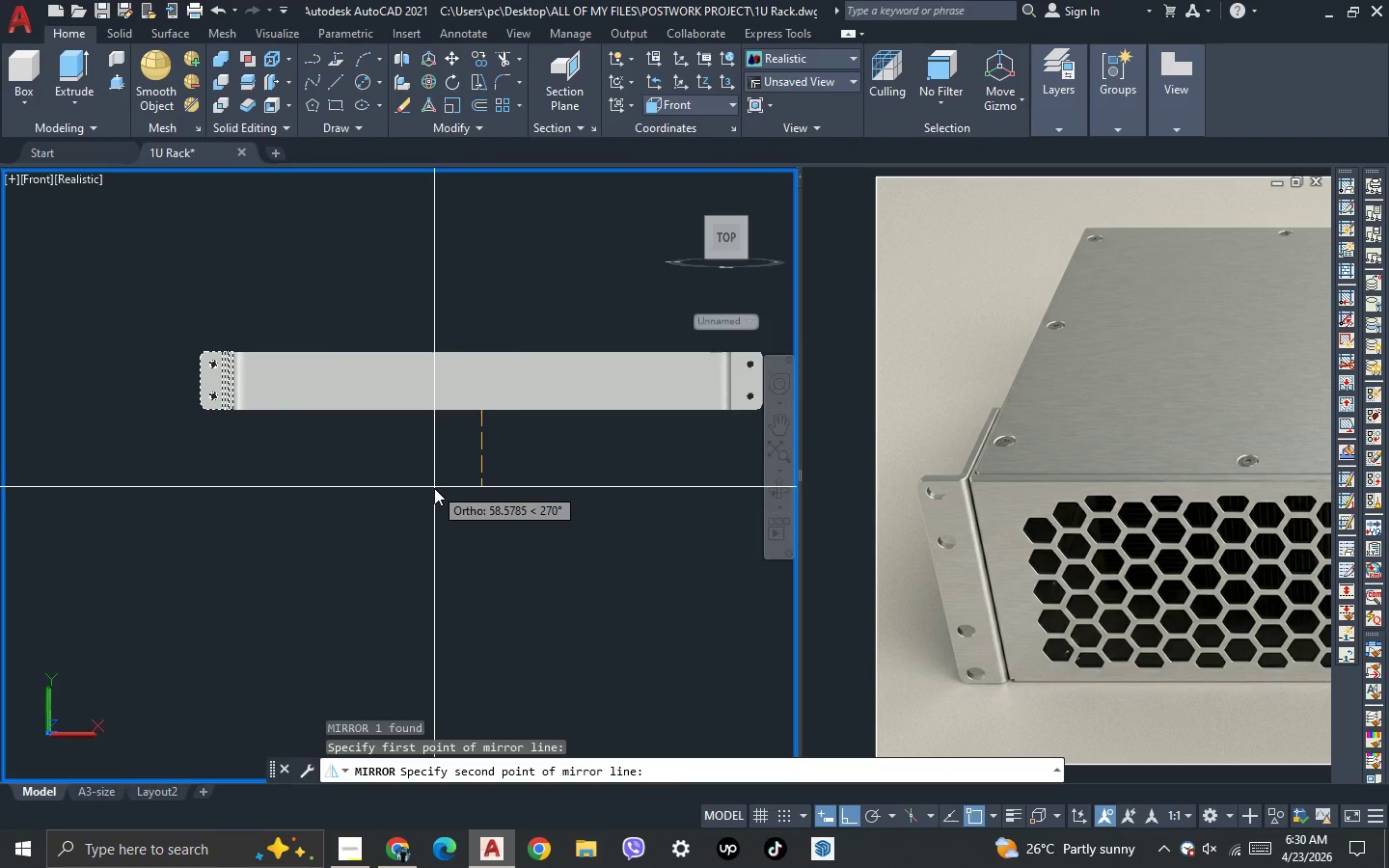 
key(Space)
 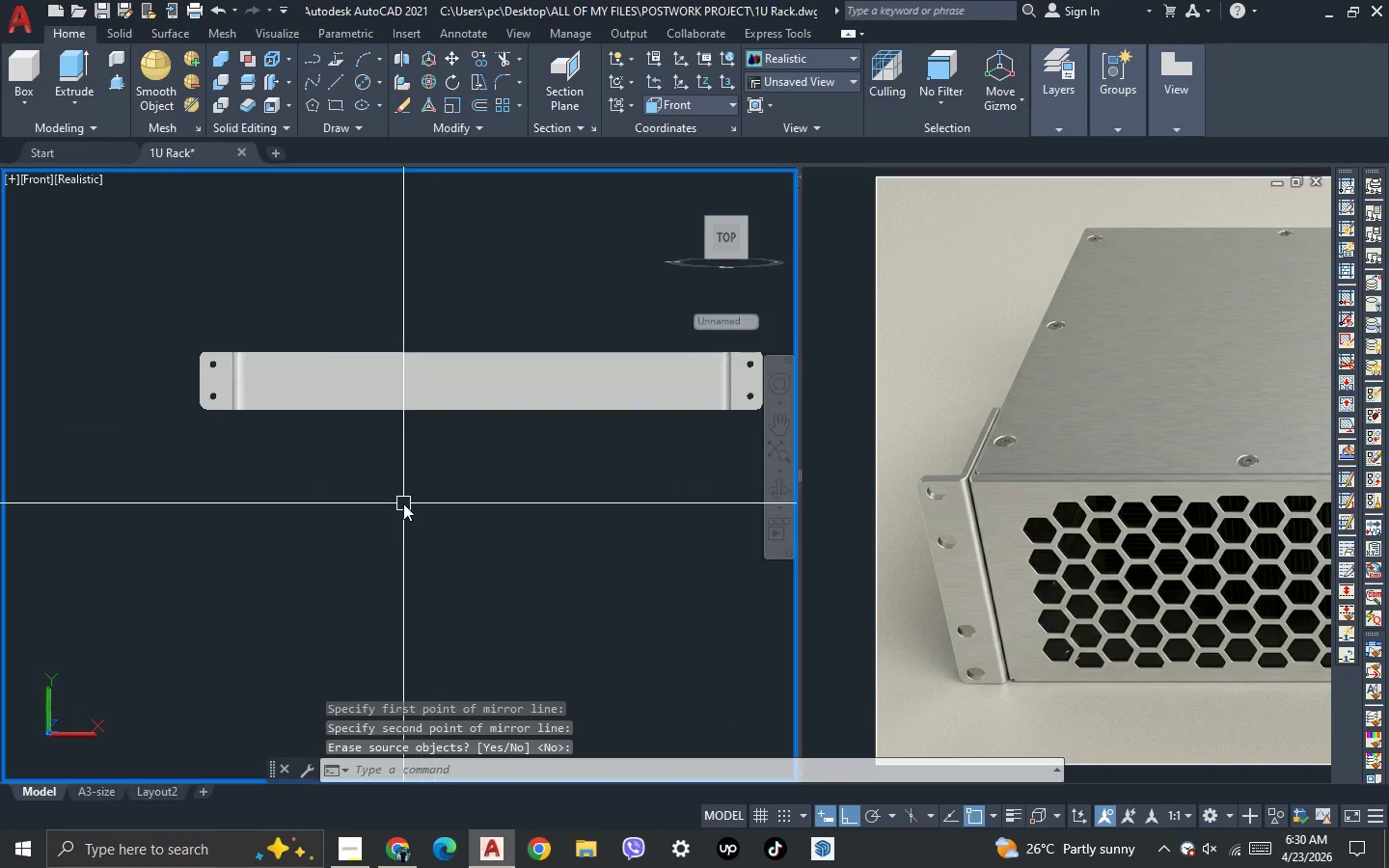 
scroll: coordinate [403, 503], scroll_direction: down, amount: 2.0
 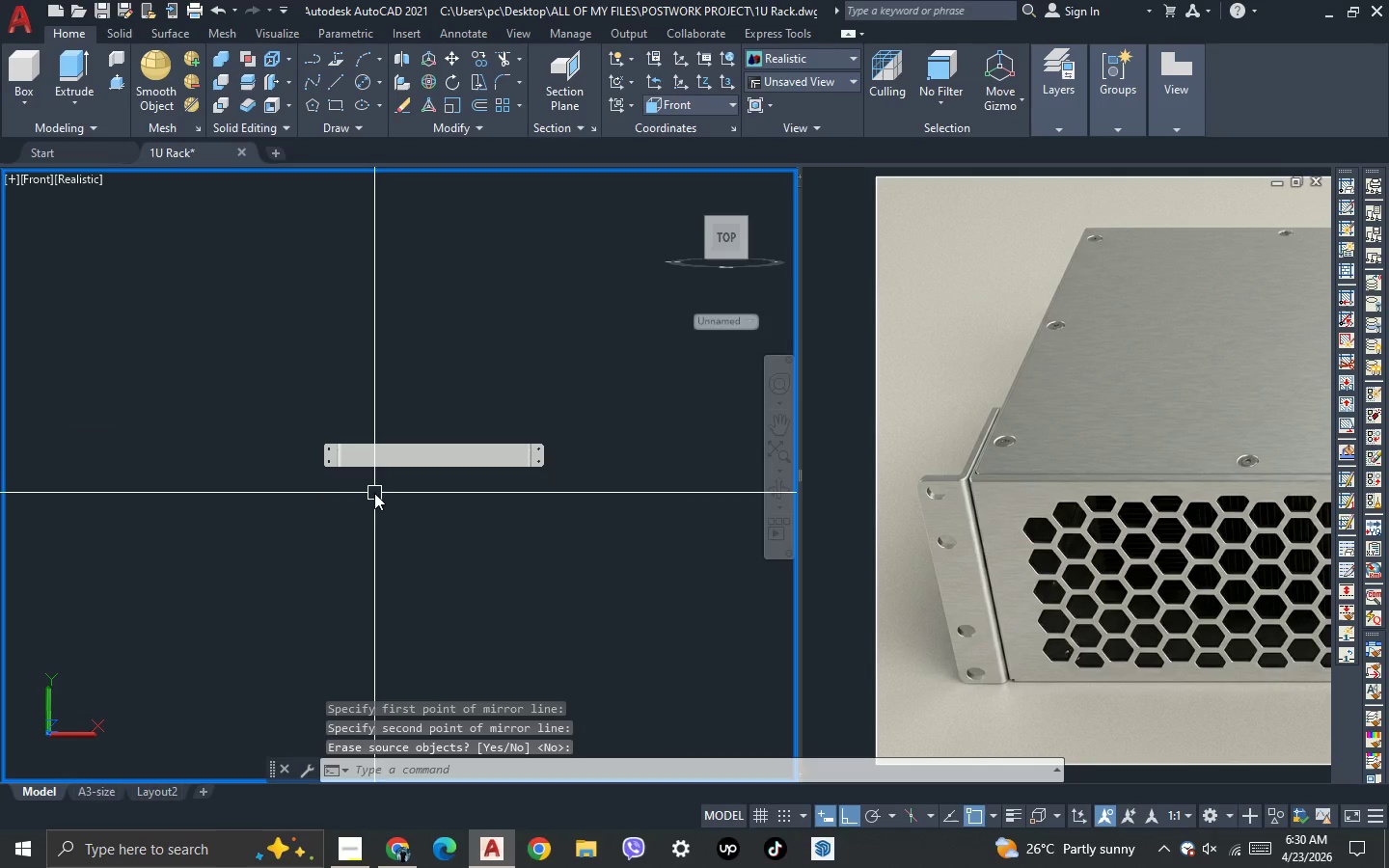 
key(3)
 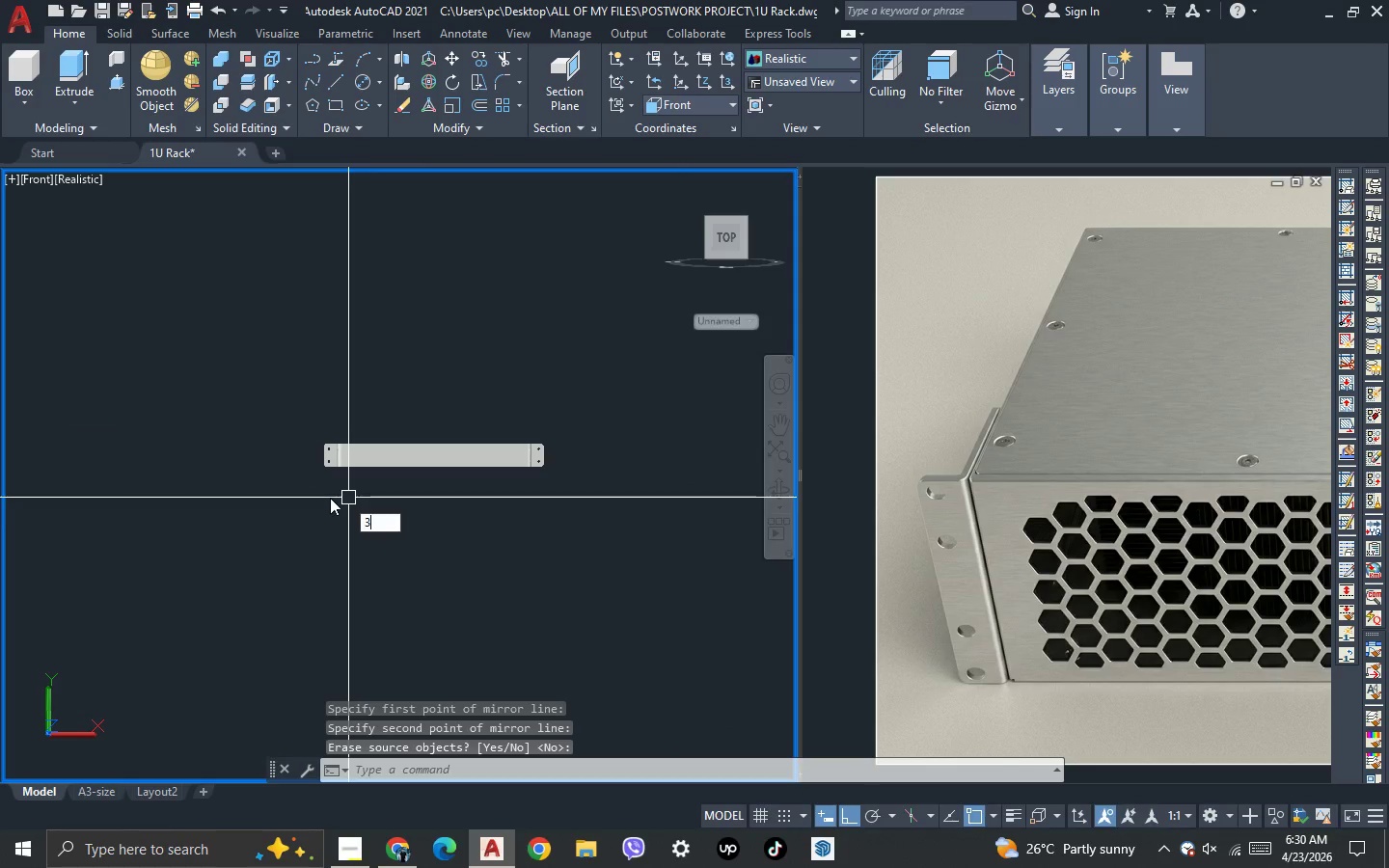 
key(Space)
 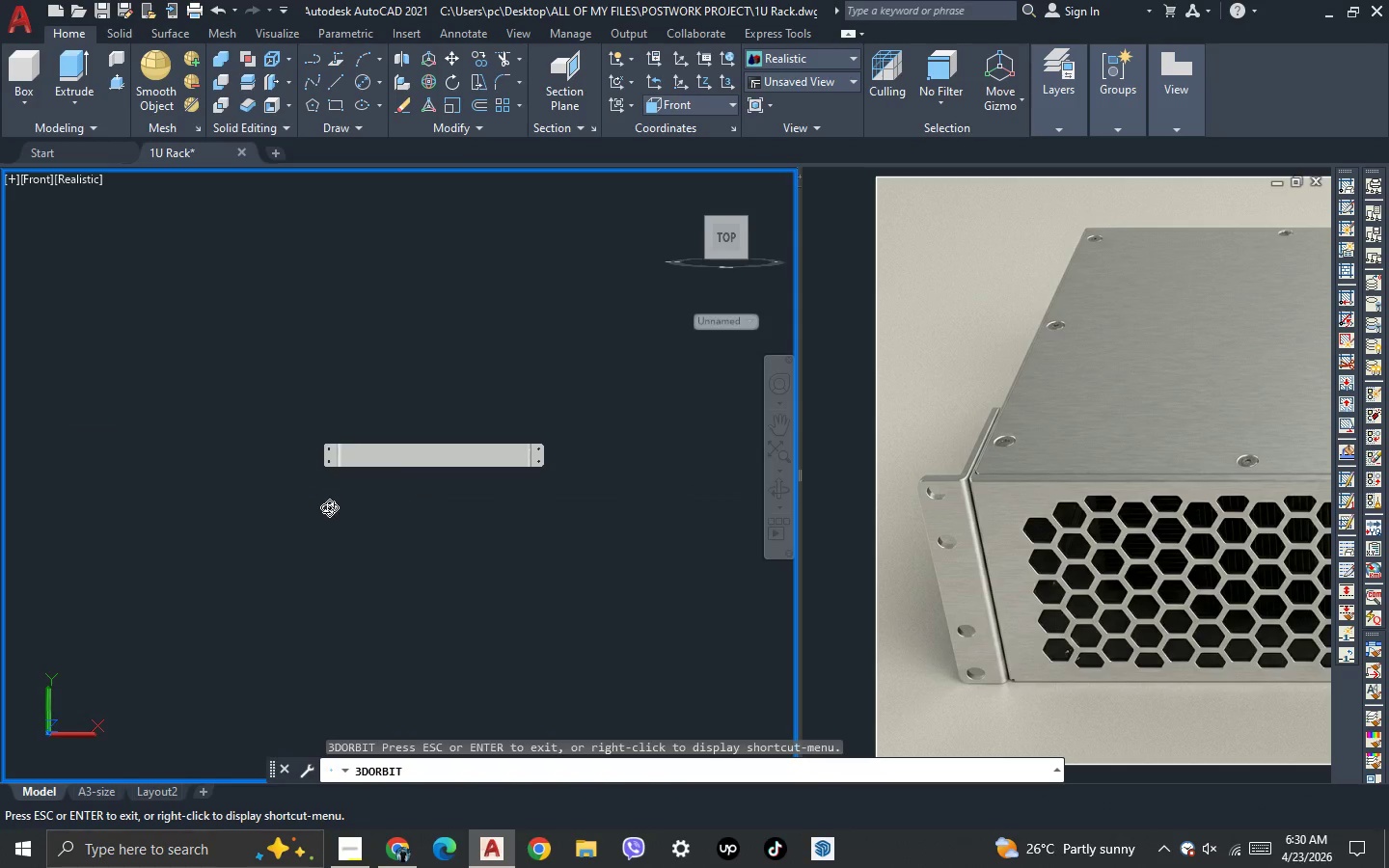 
left_click_drag(start_coordinate=[328, 503], to_coordinate=[391, 611])
 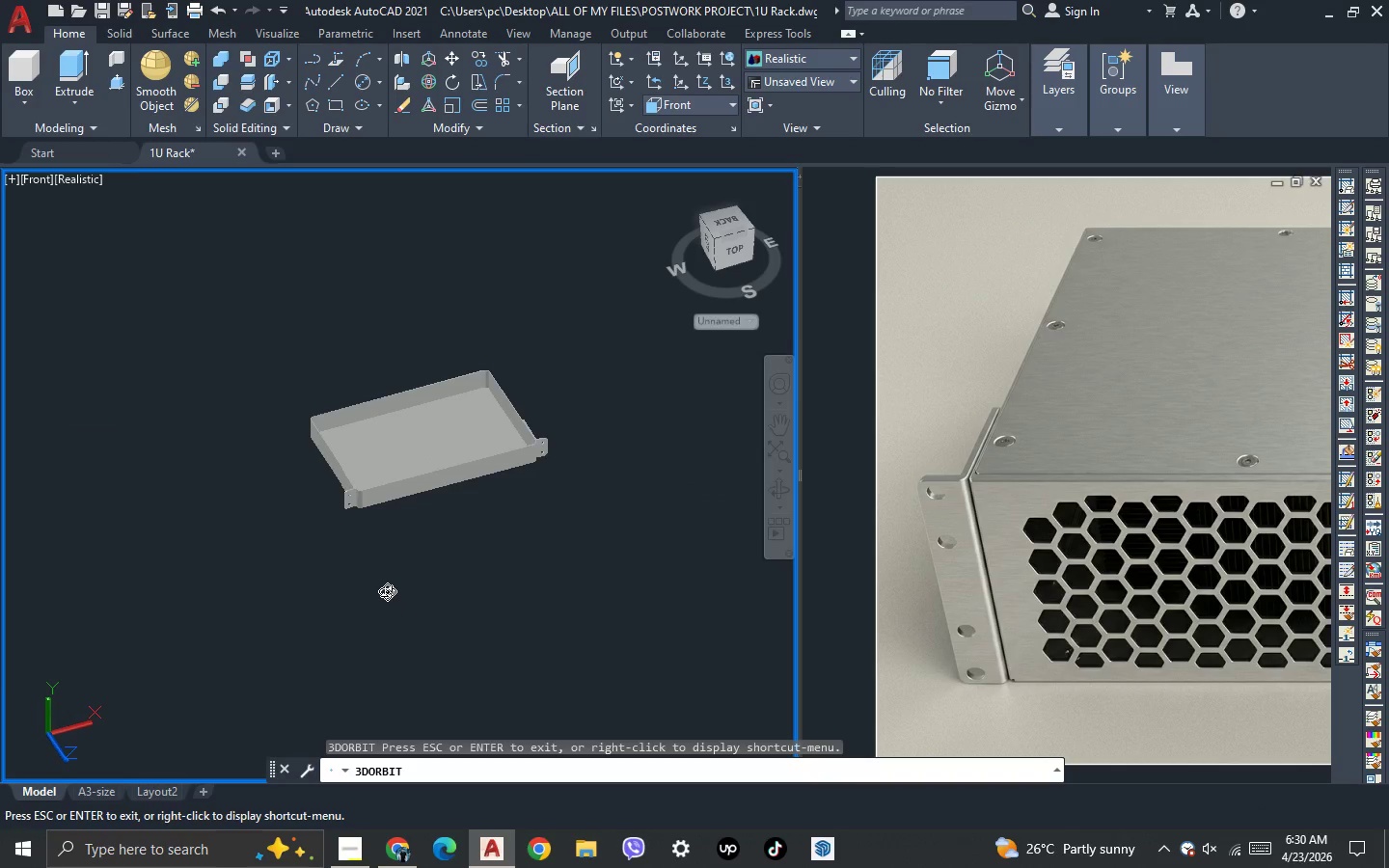 
key(Escape)
 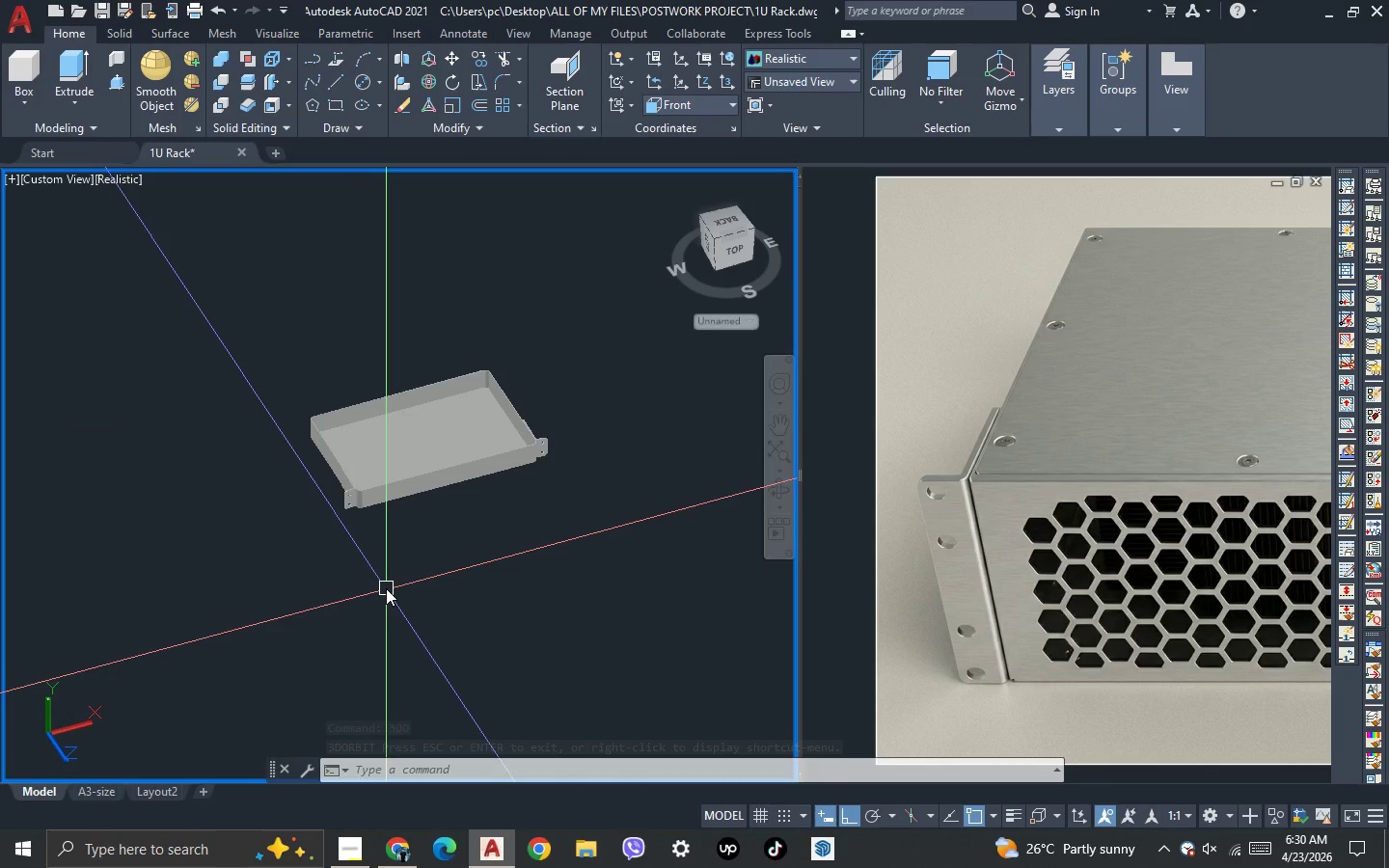 
wait(10.53)
 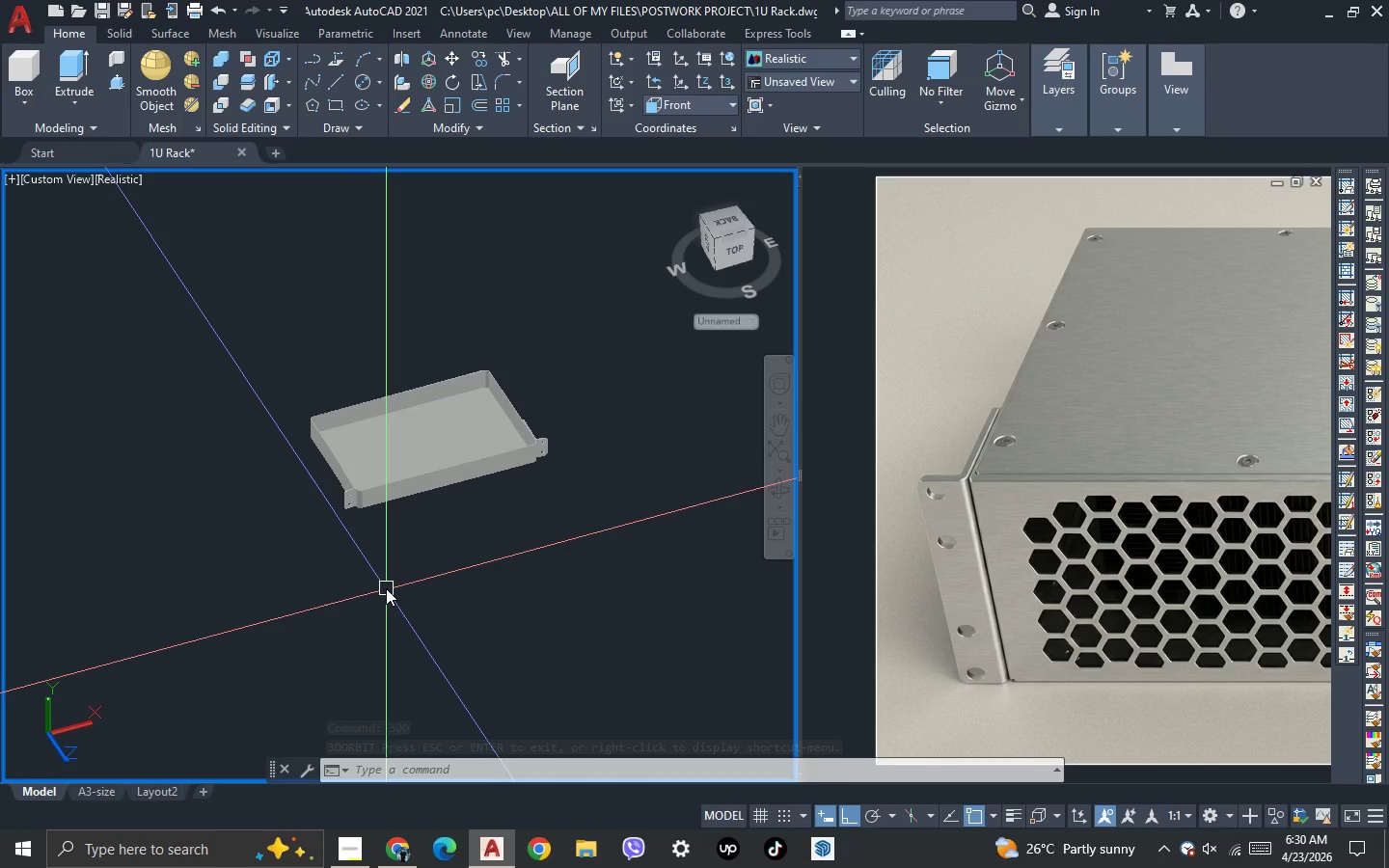 
scroll: coordinate [400, 557], scroll_direction: up, amount: 2.0
 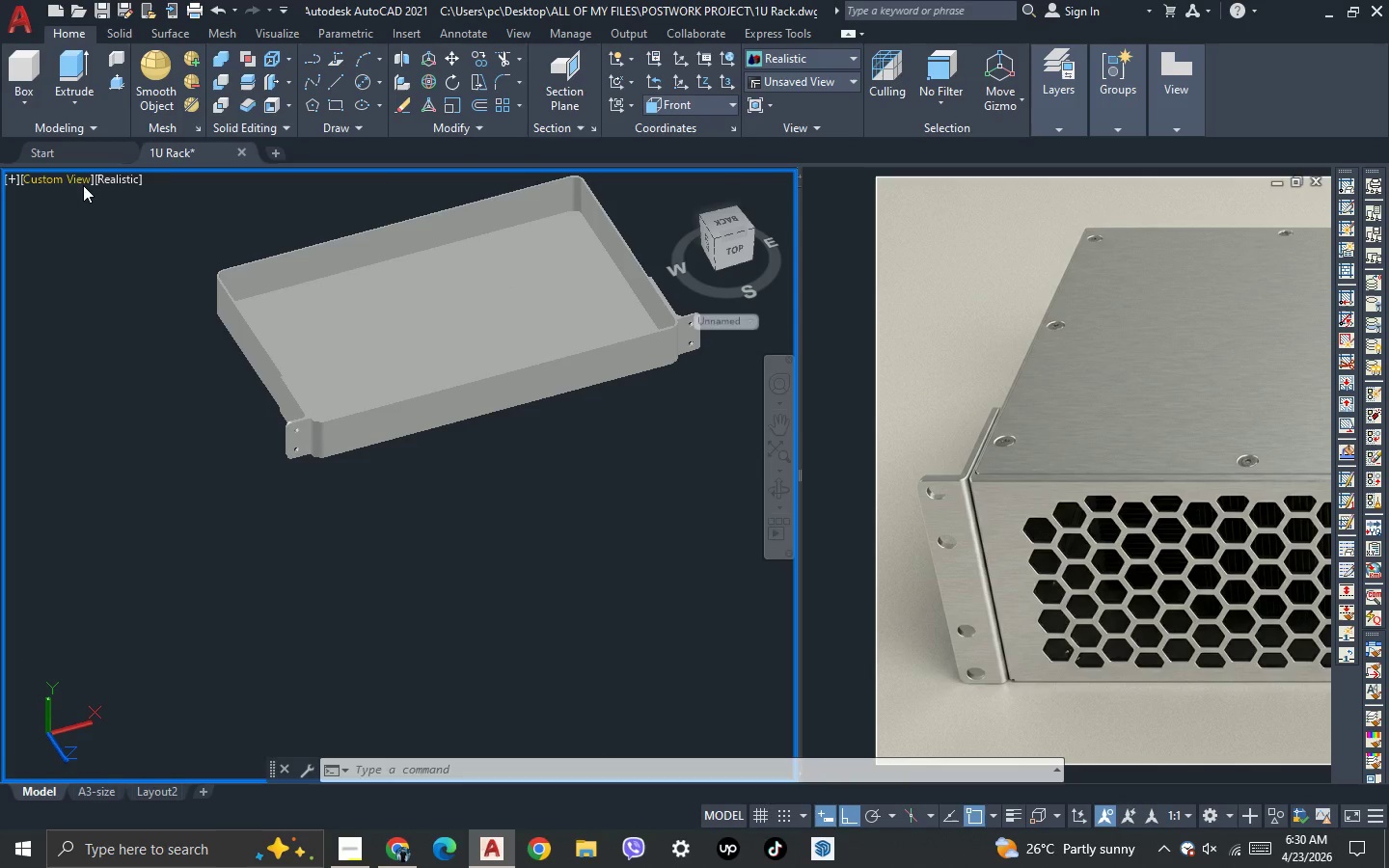 
left_click([67, 181])
 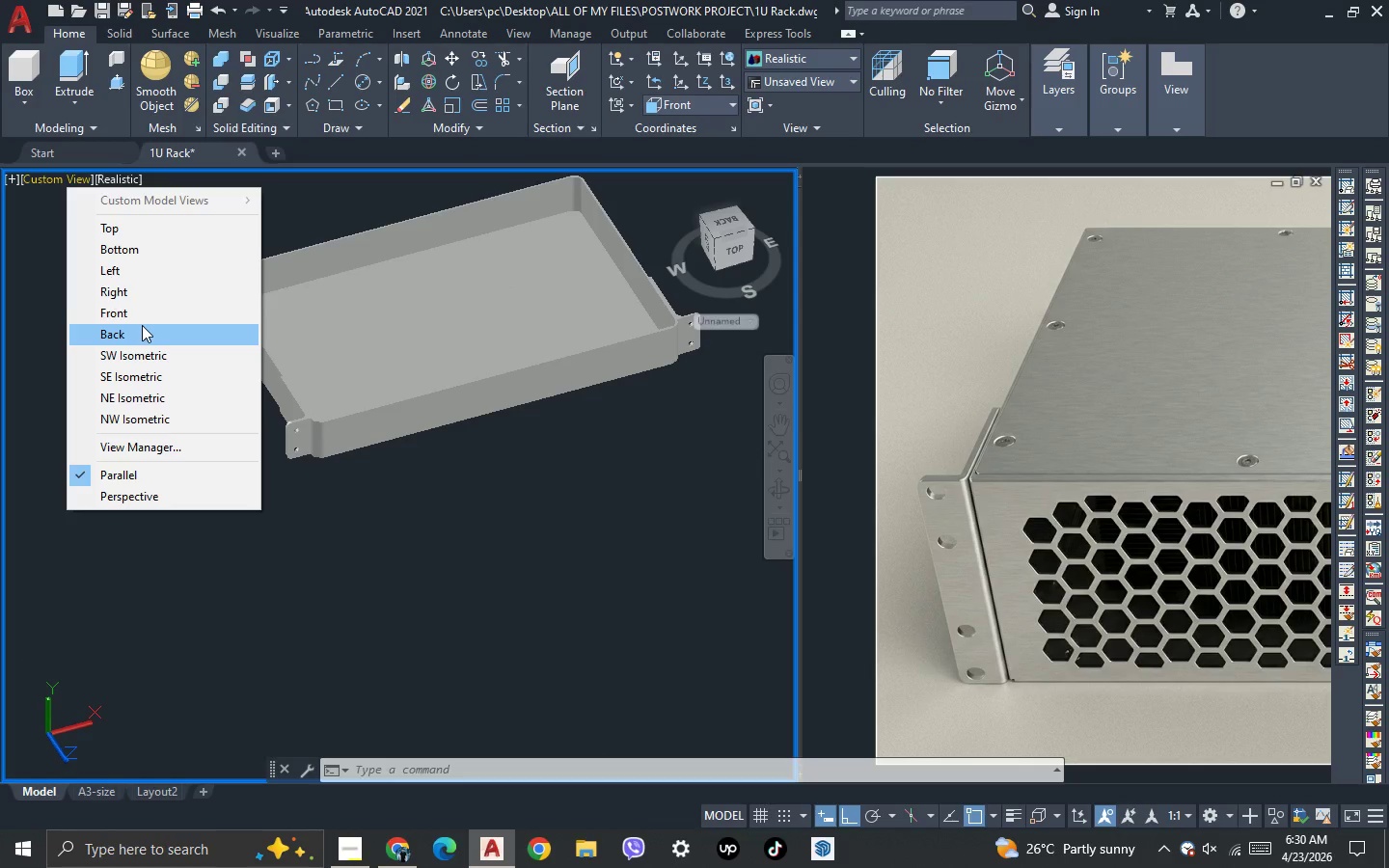 
left_click([147, 320])
 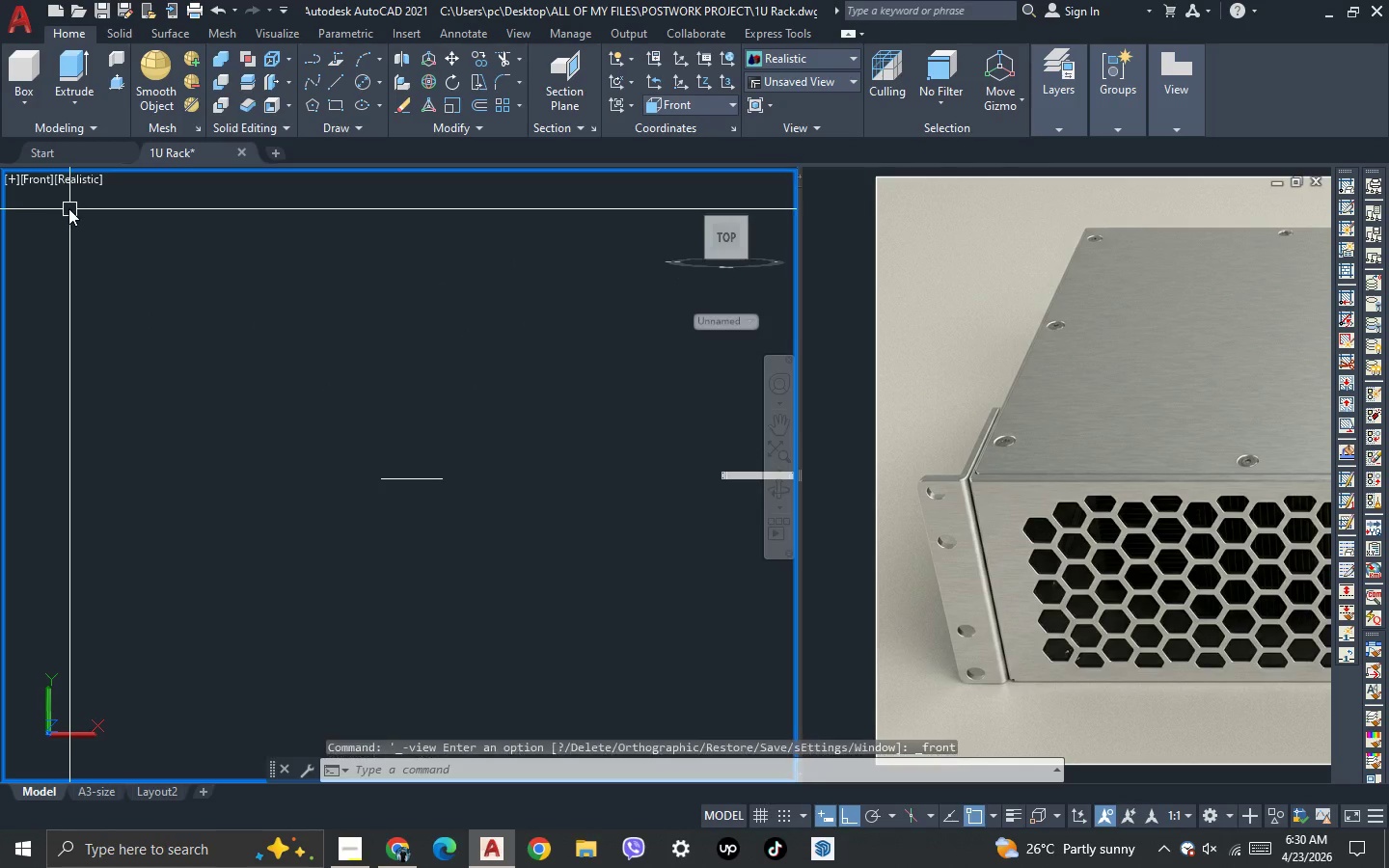 
left_click([70, 191])
 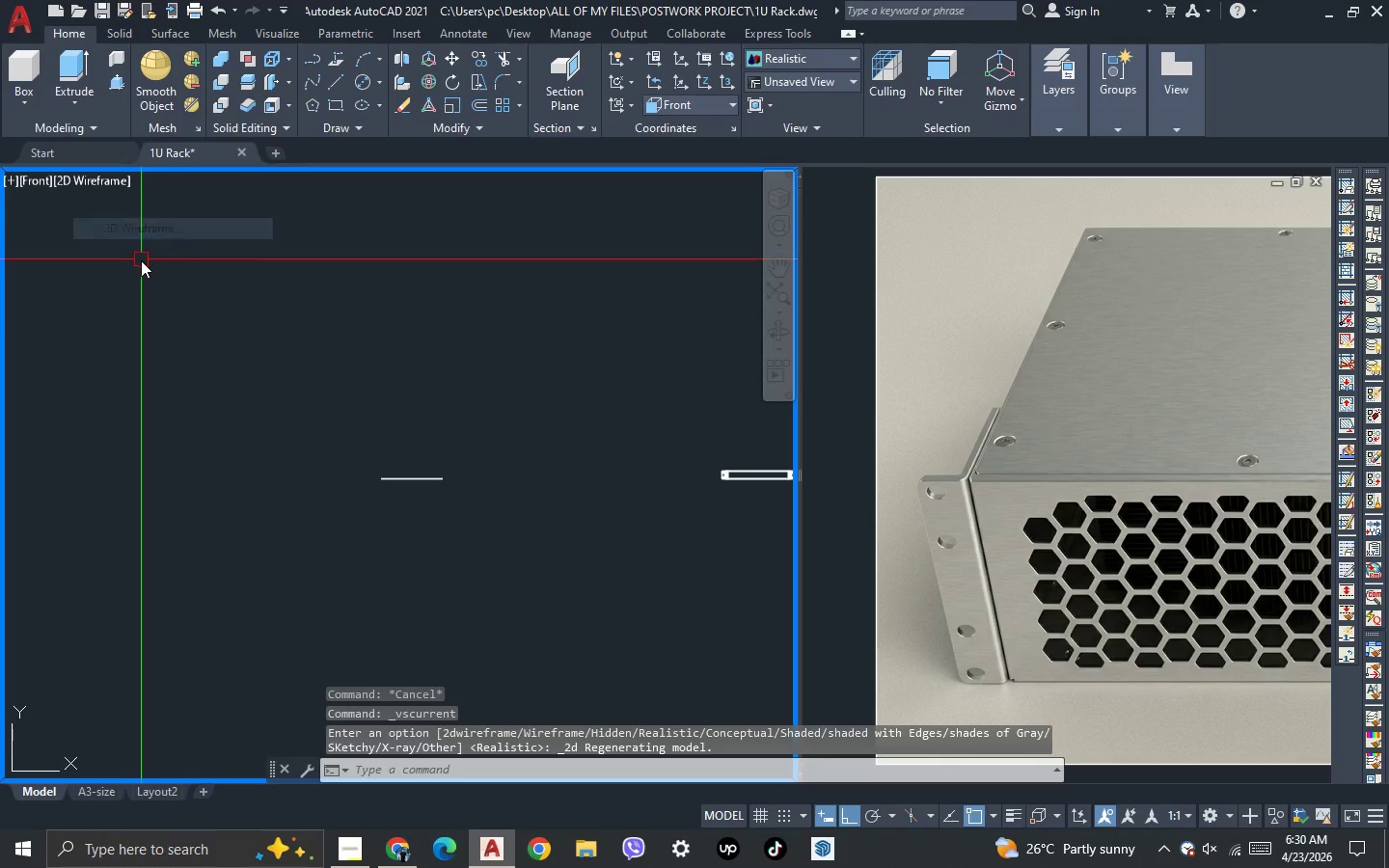 
scroll: coordinate [142, 313], scroll_direction: down, amount: 1.0
 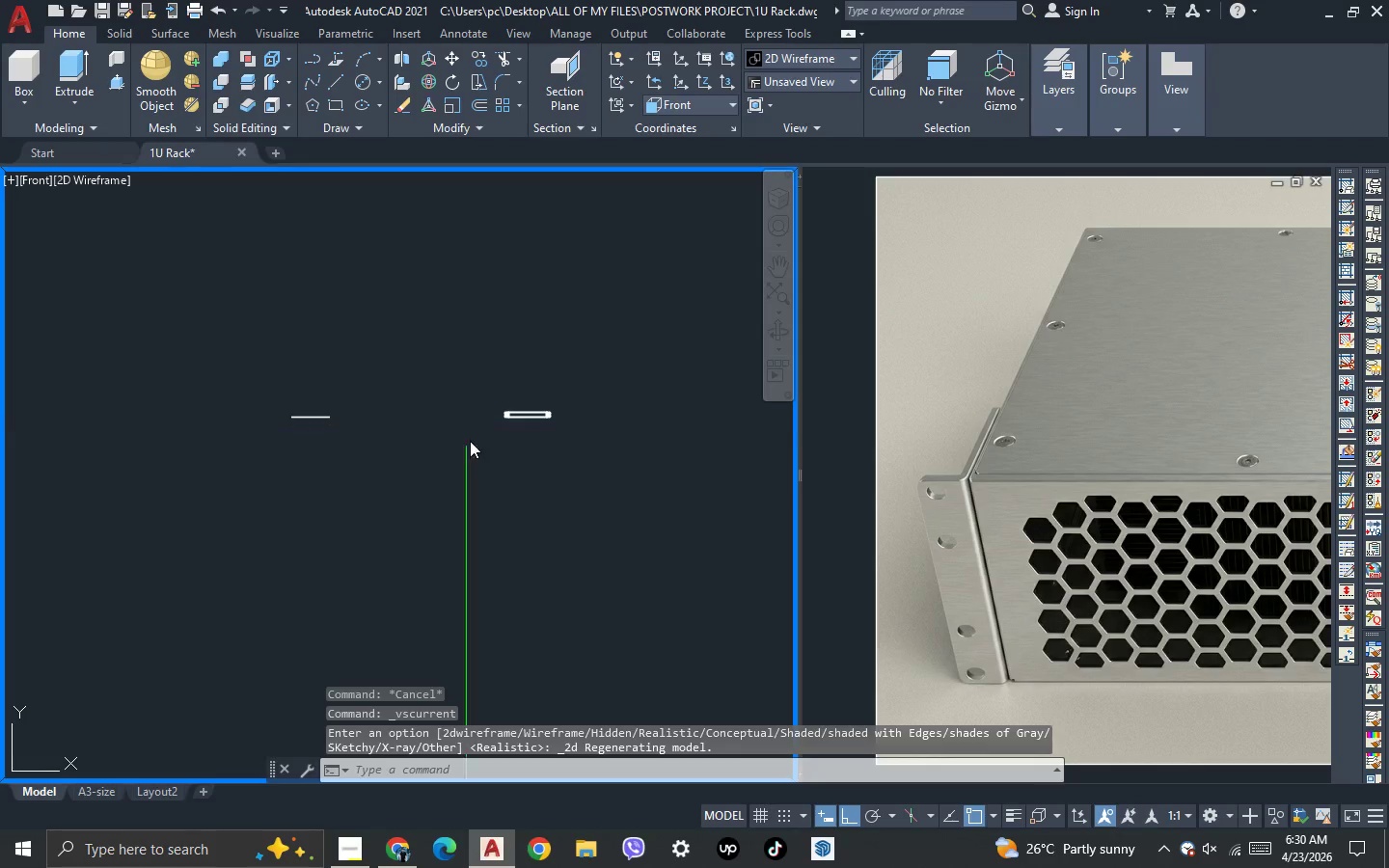 
scroll: coordinate [457, 501], scroll_direction: up, amount: 8.0
 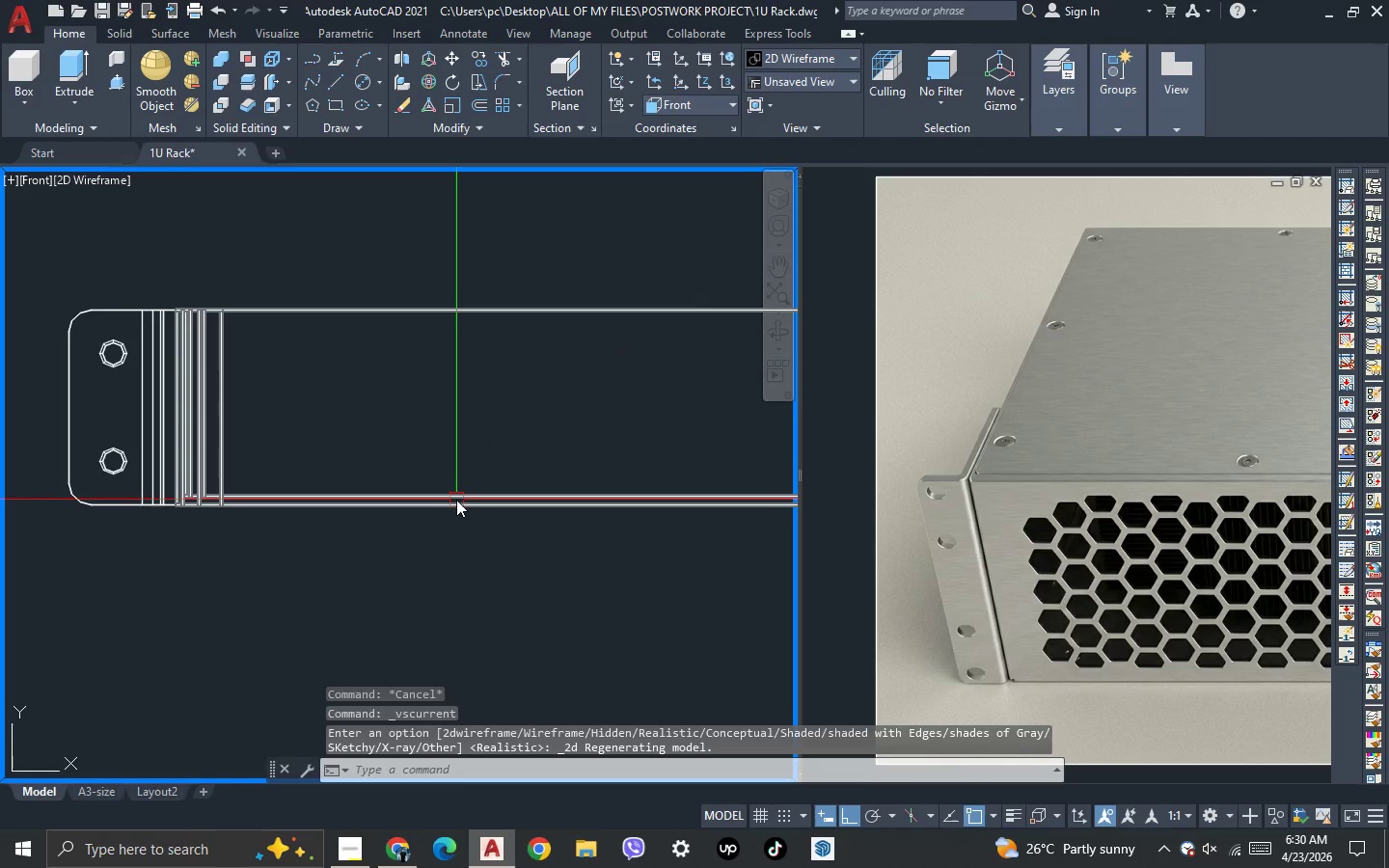 
type(pol)
 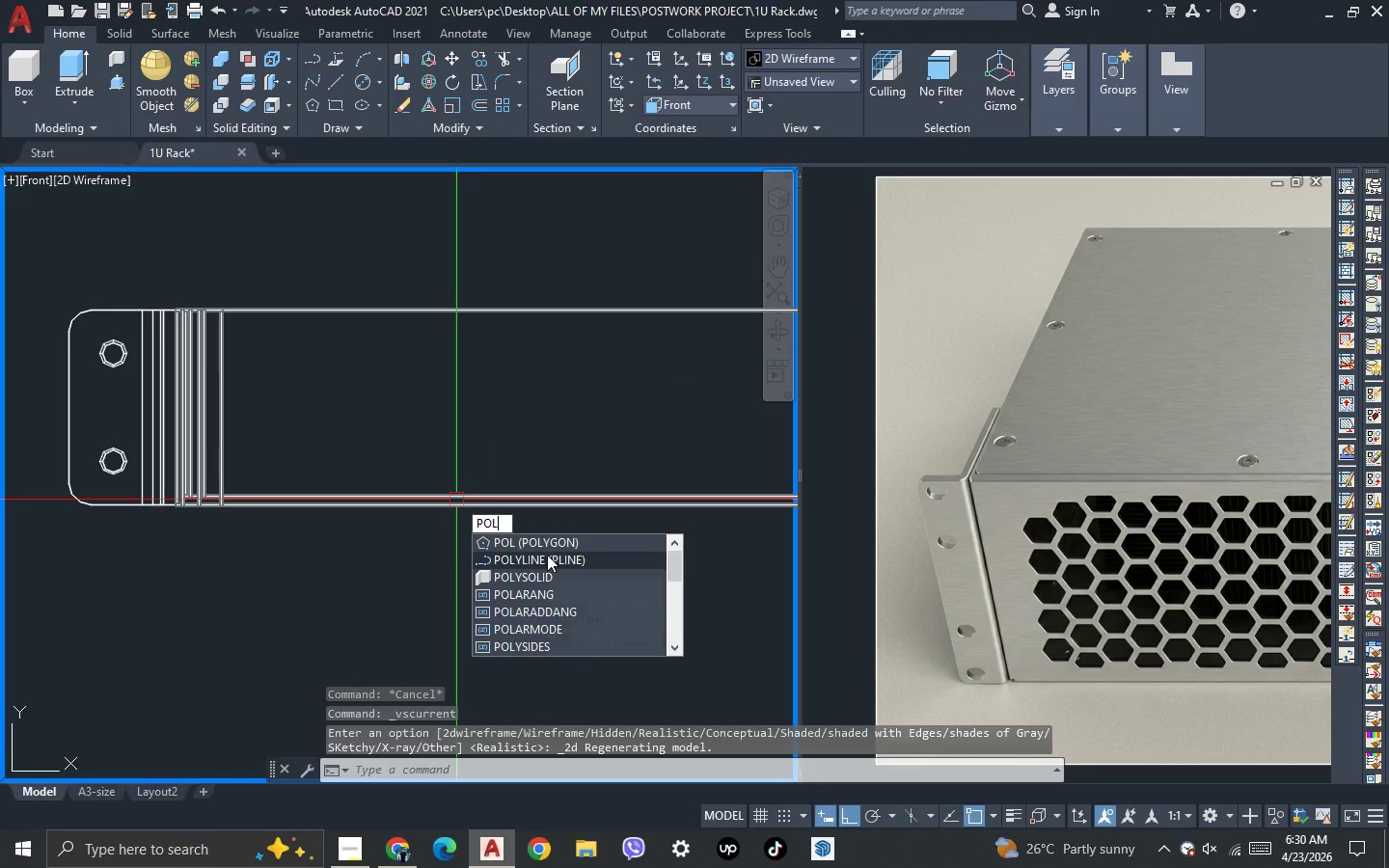 
left_click([547, 545])
 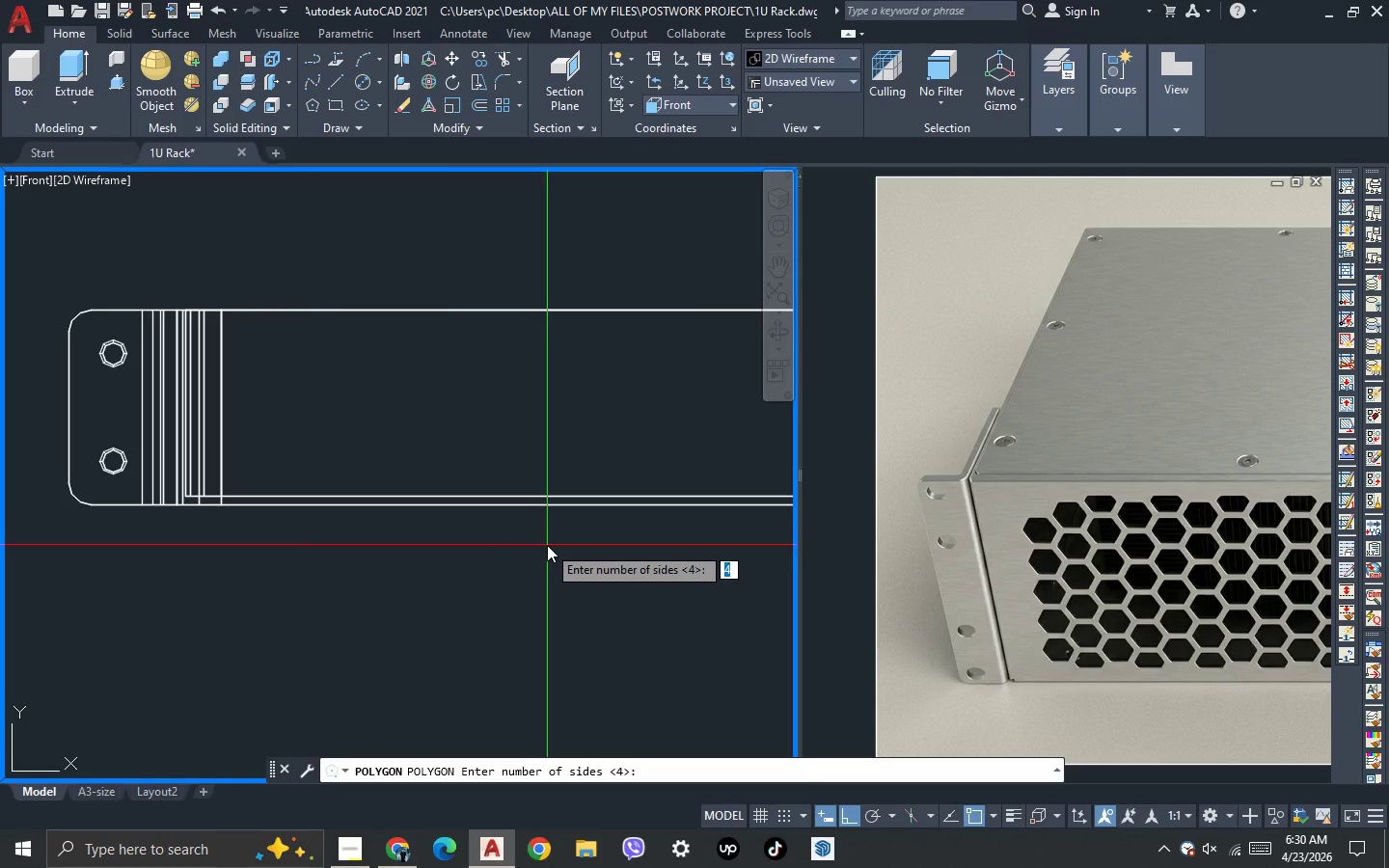 
key(6)
 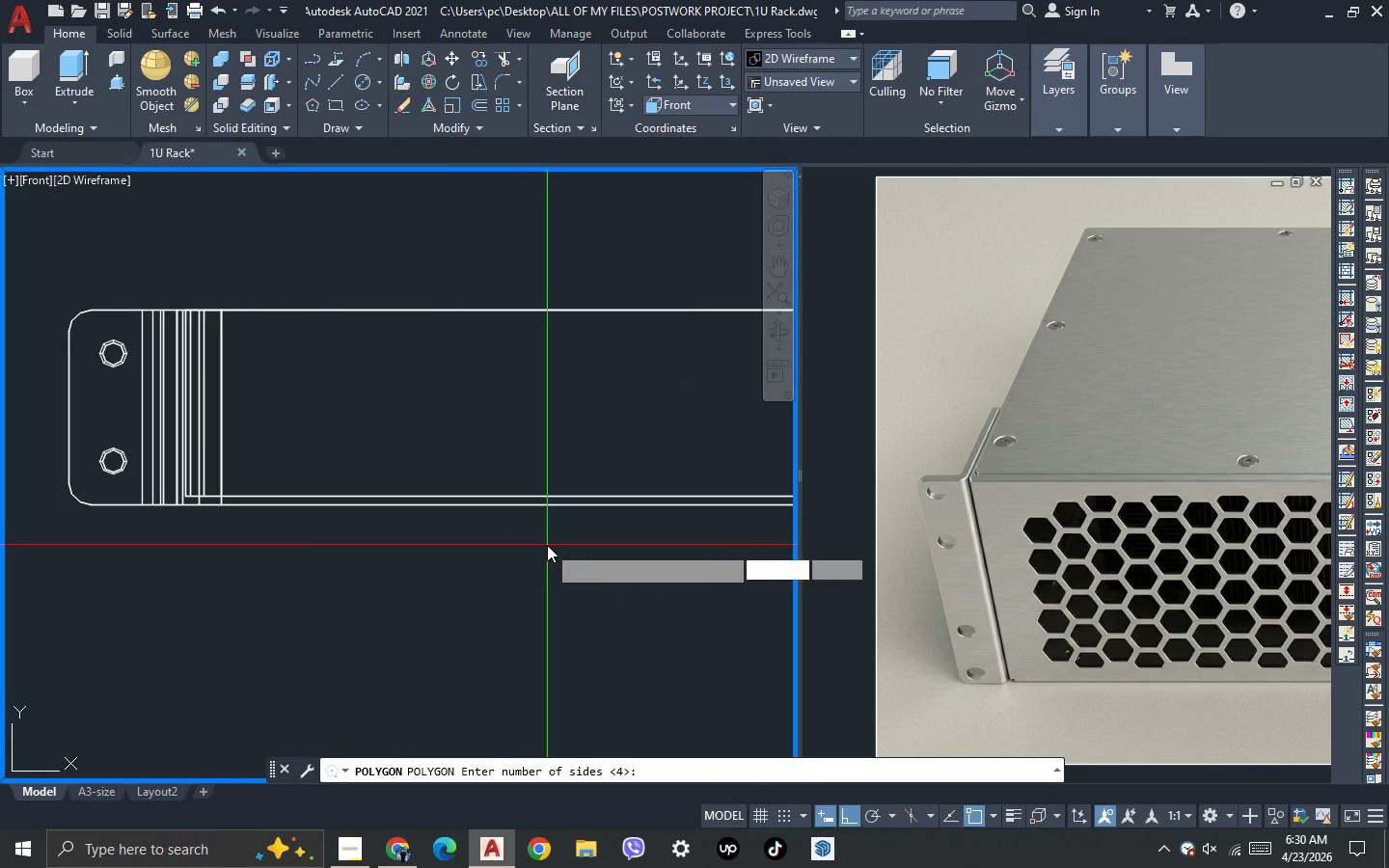 
key(NumpadEnter)
 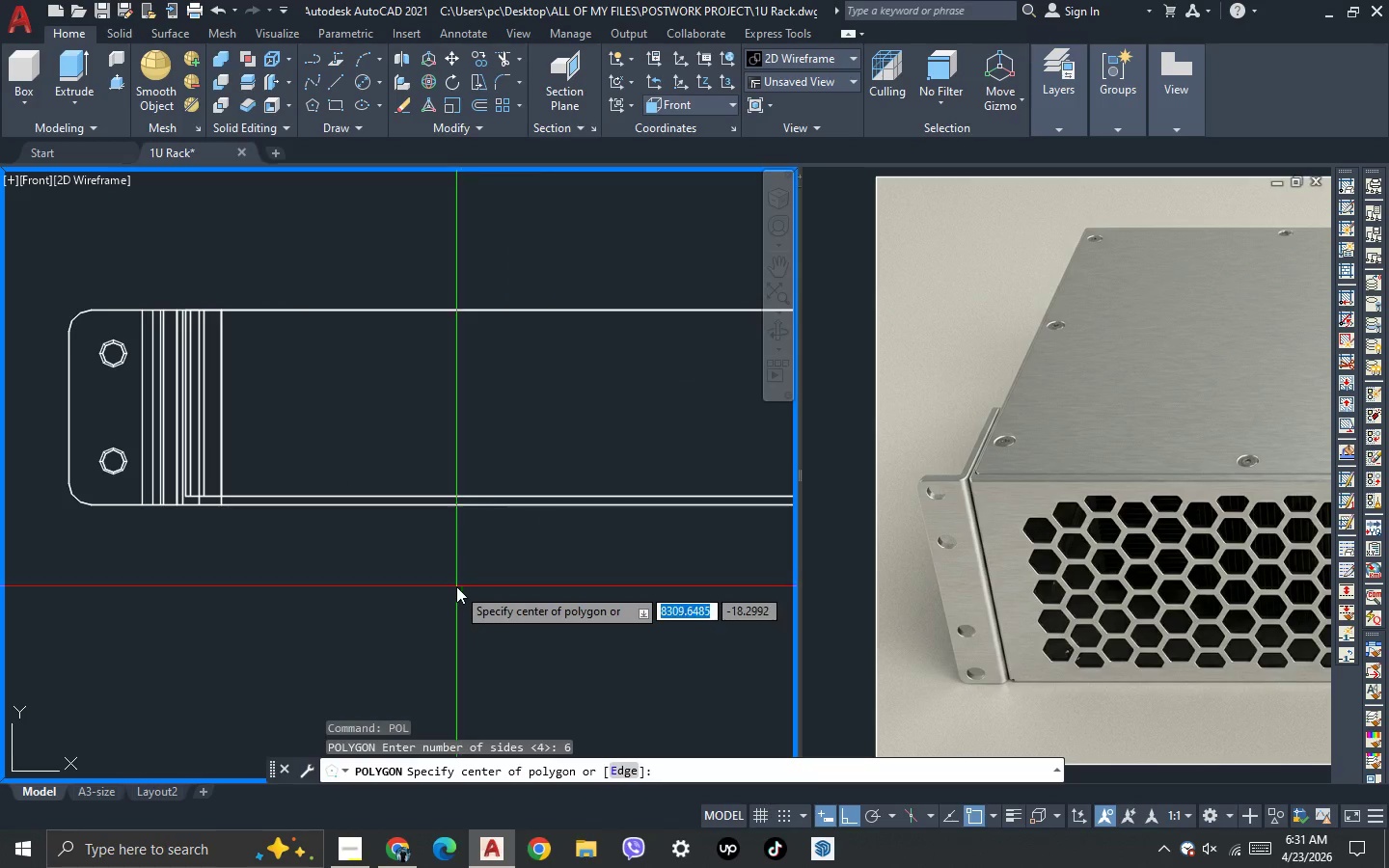 
scroll: coordinate [489, 483], scroll_direction: down, amount: 2.0
 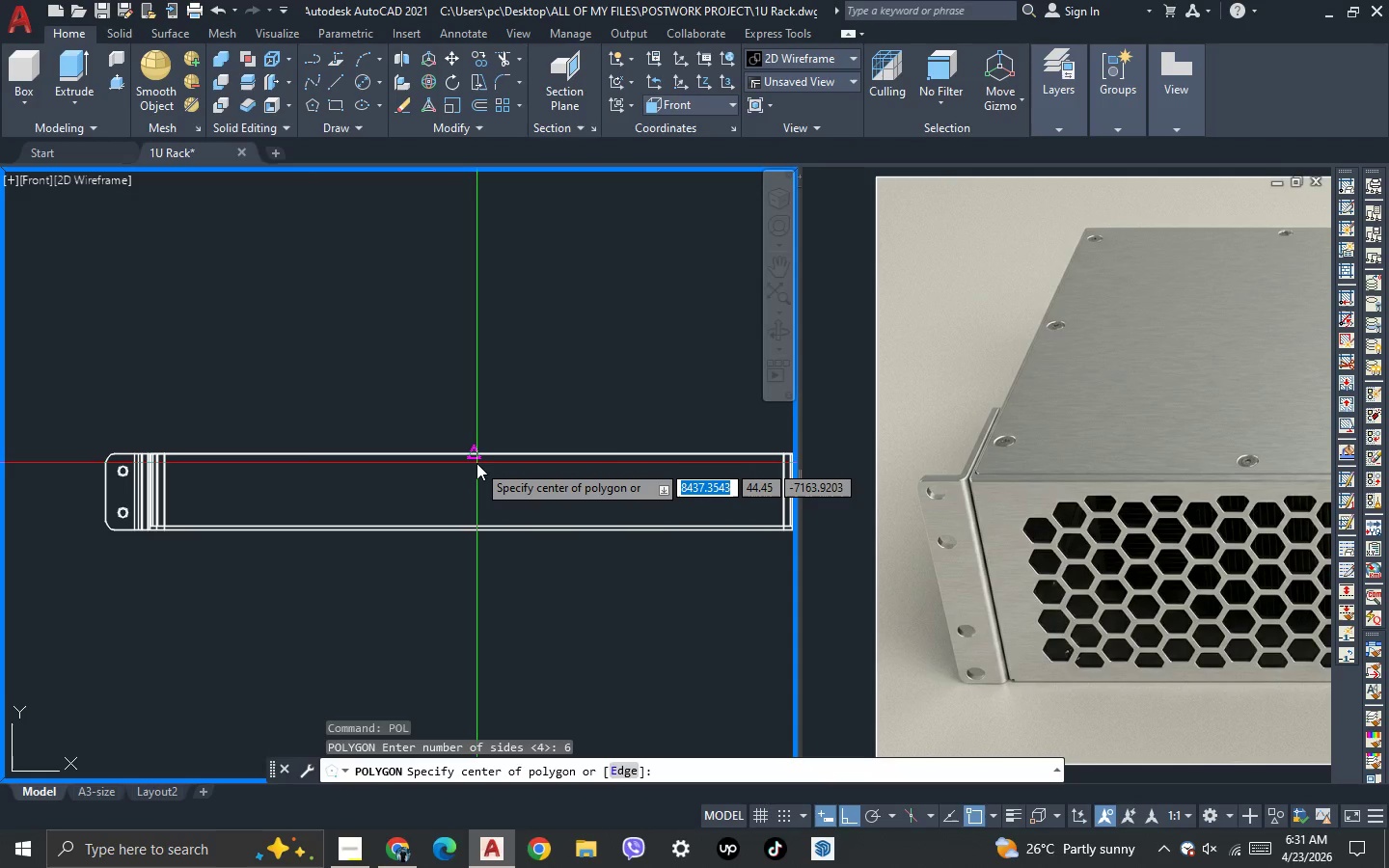 
scroll: coordinate [477, 463], scroll_direction: up, amount: 2.0
 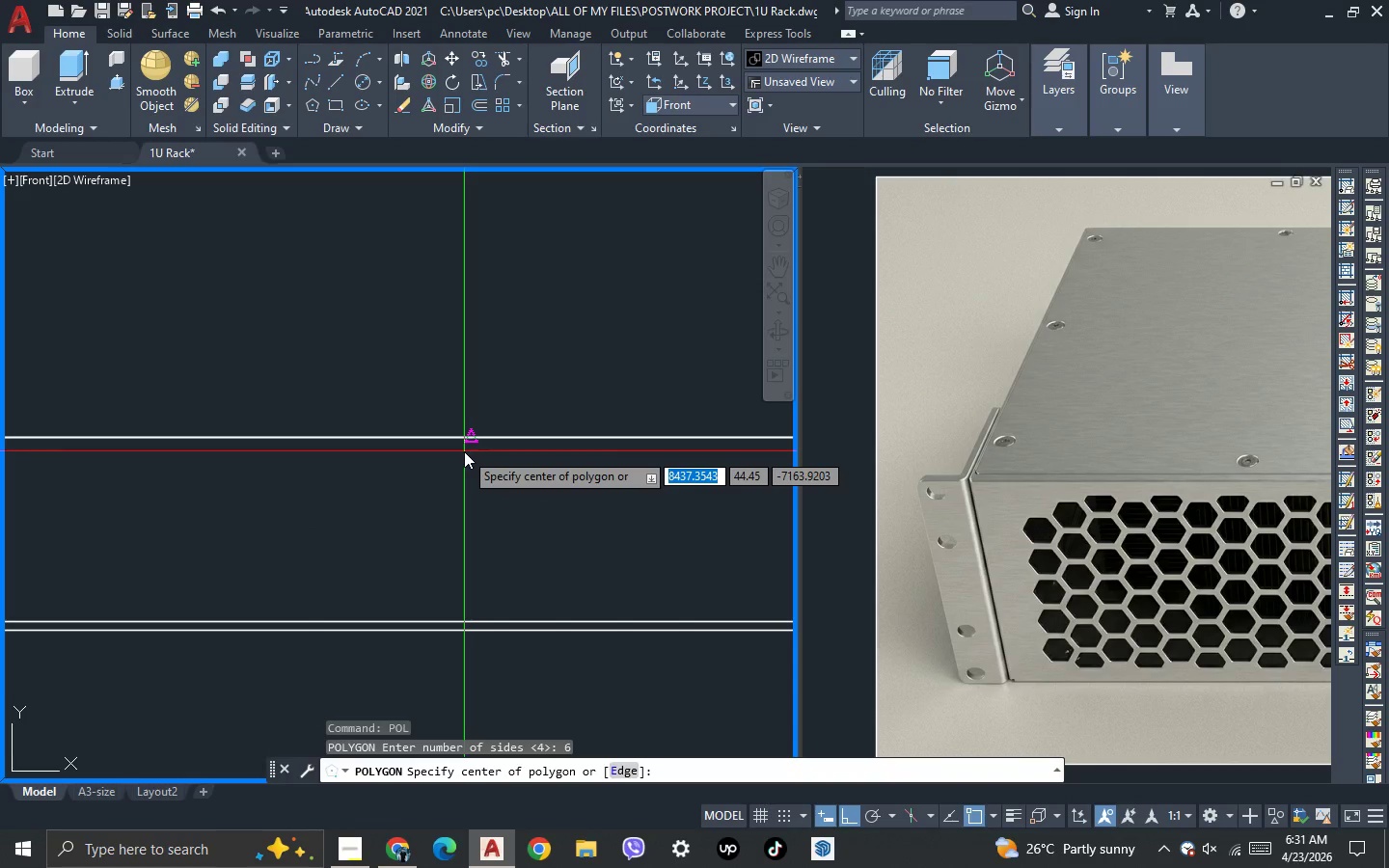 
left_click([464, 451])
 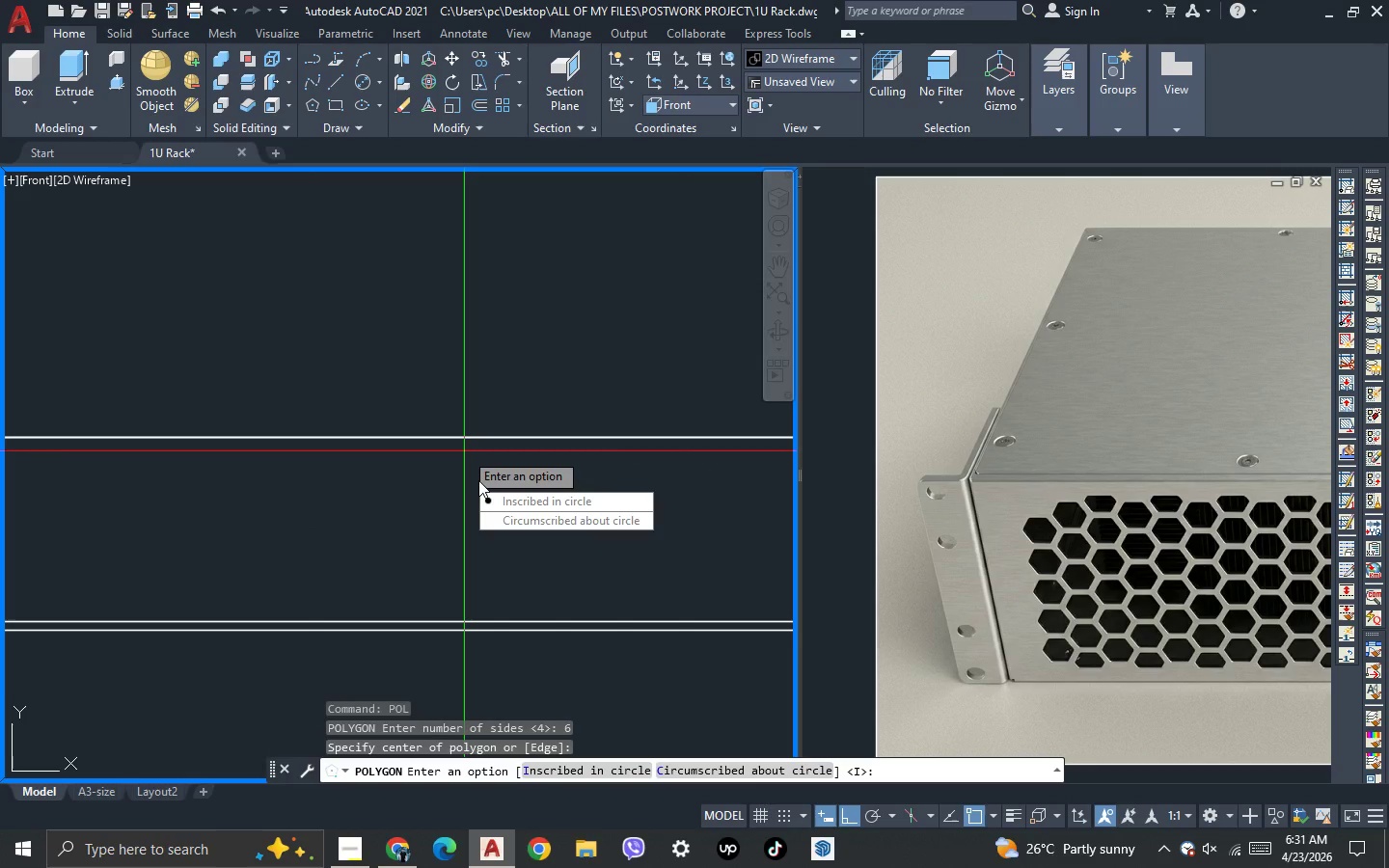 
key(Space)
 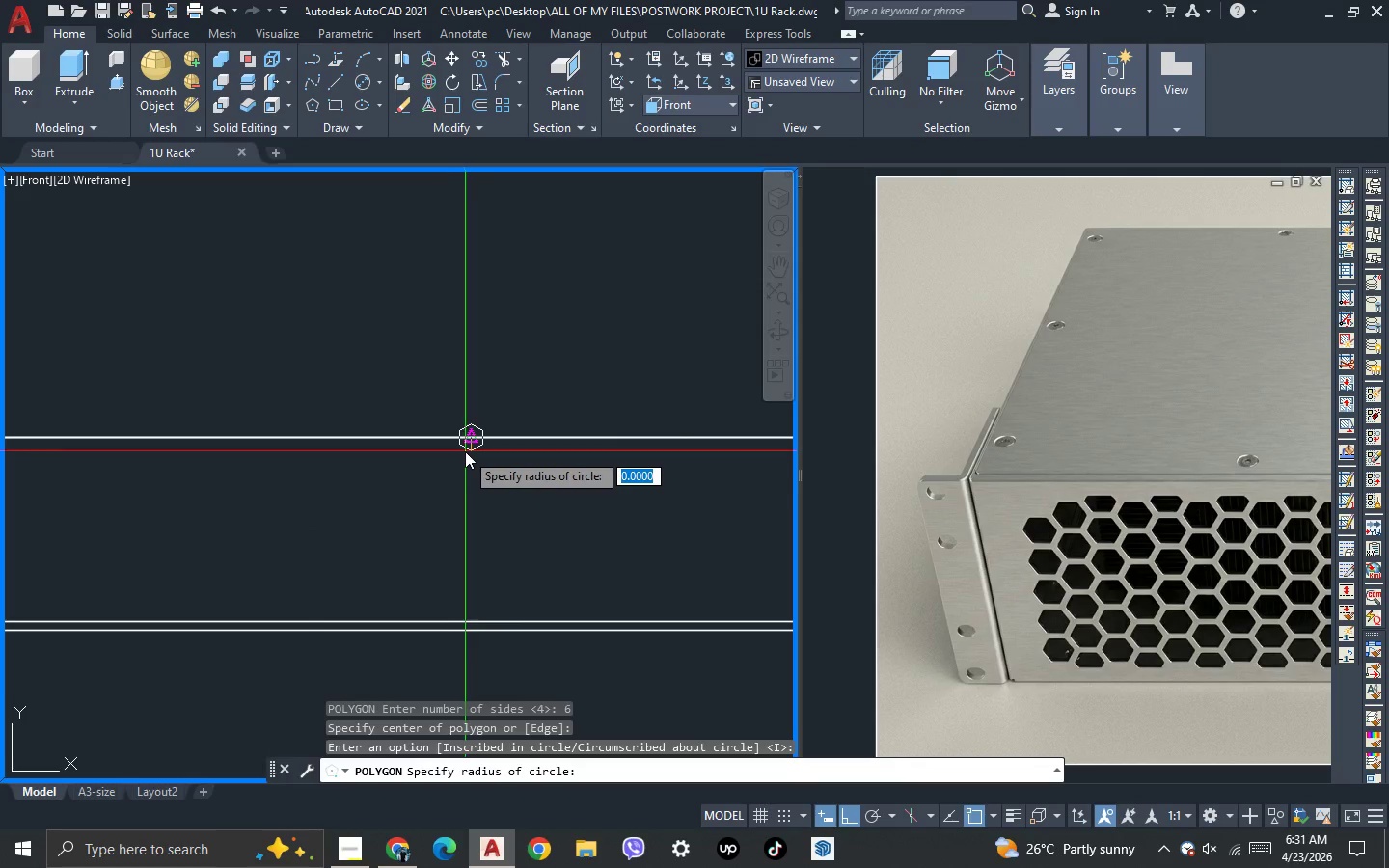 
scroll: coordinate [465, 451], scroll_direction: up, amount: 1.0
 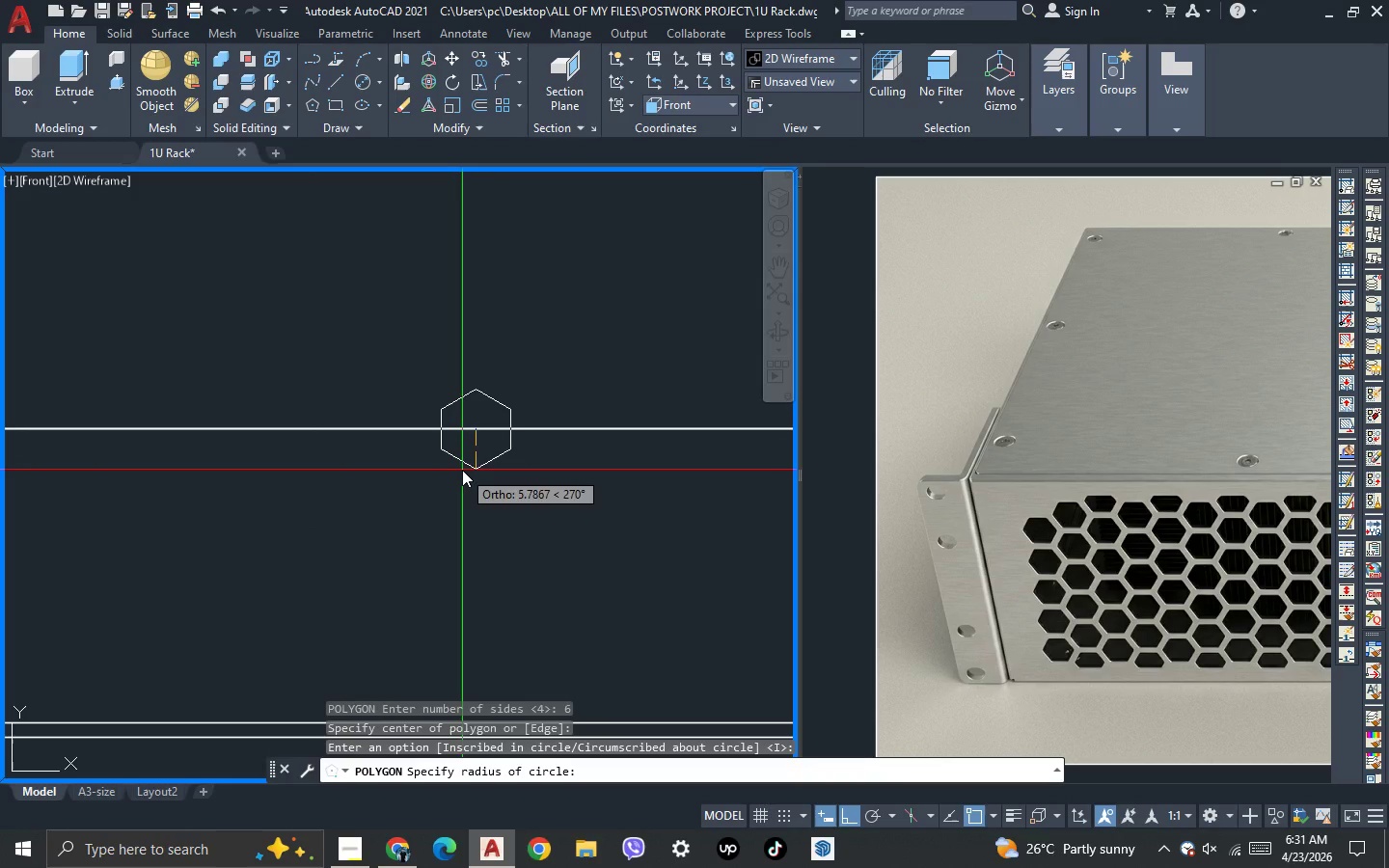 
key(6)
 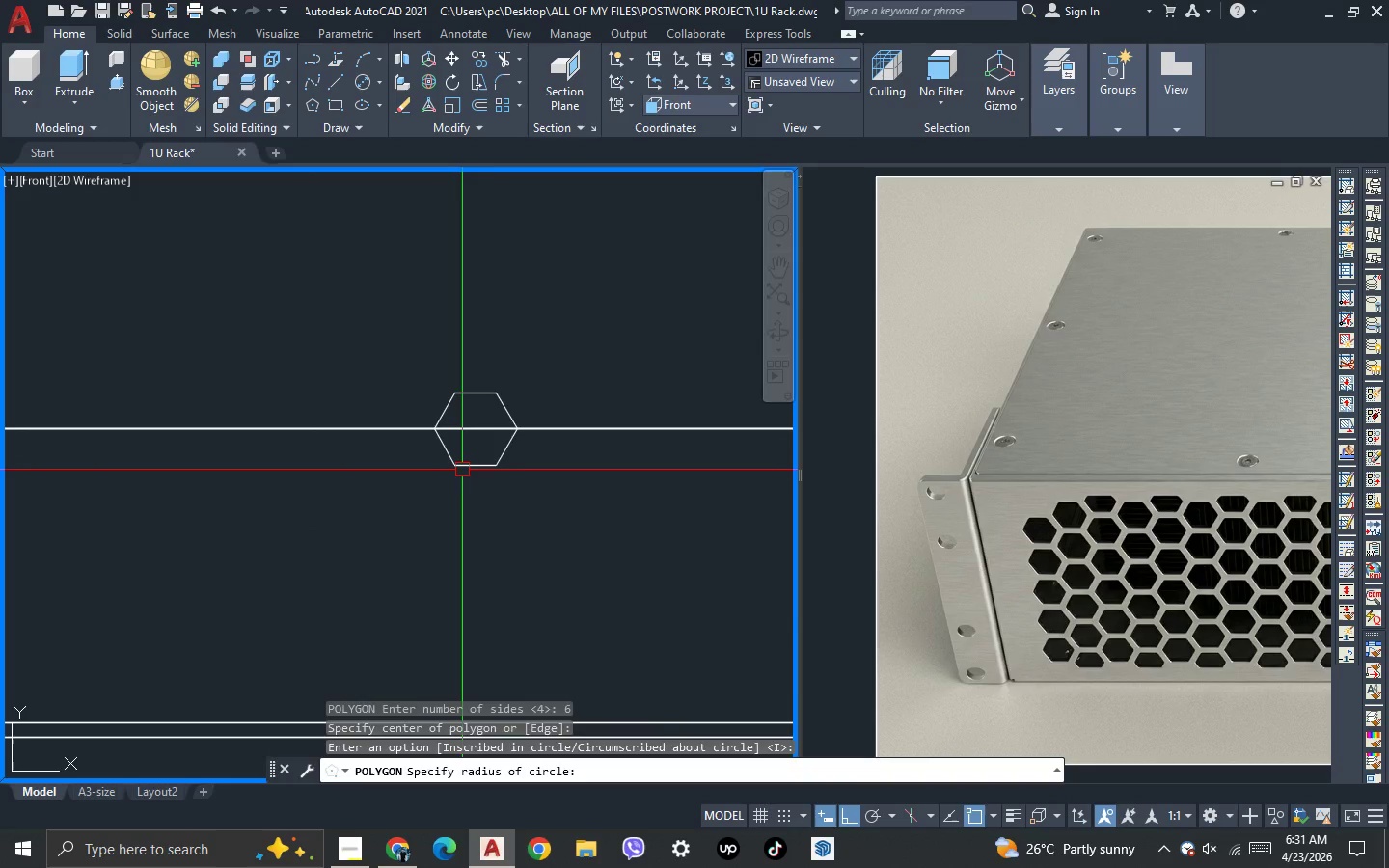 
key(NumpadEnter)
 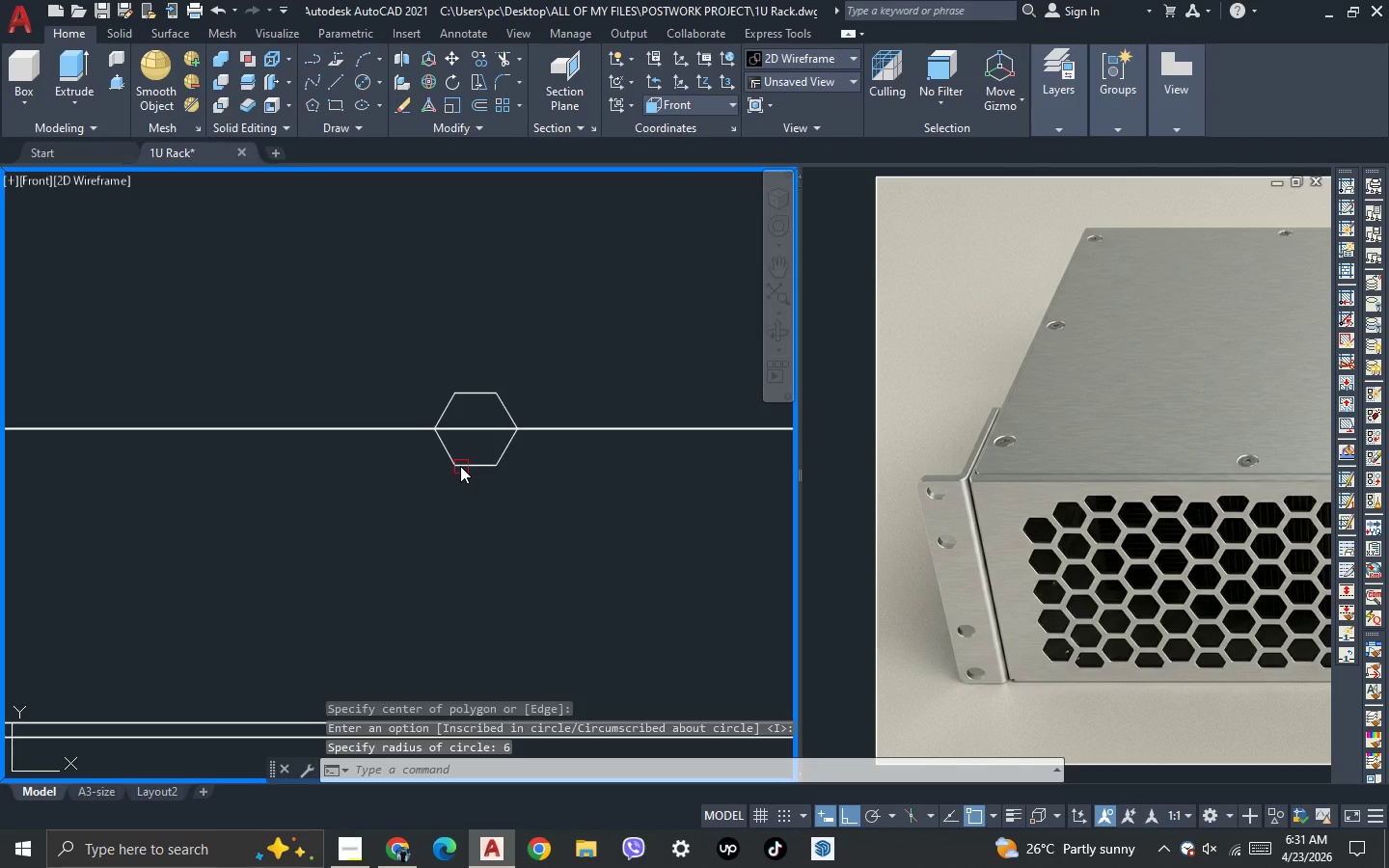 
scroll: coordinate [396, 377], scroll_direction: down, amount: 4.0
 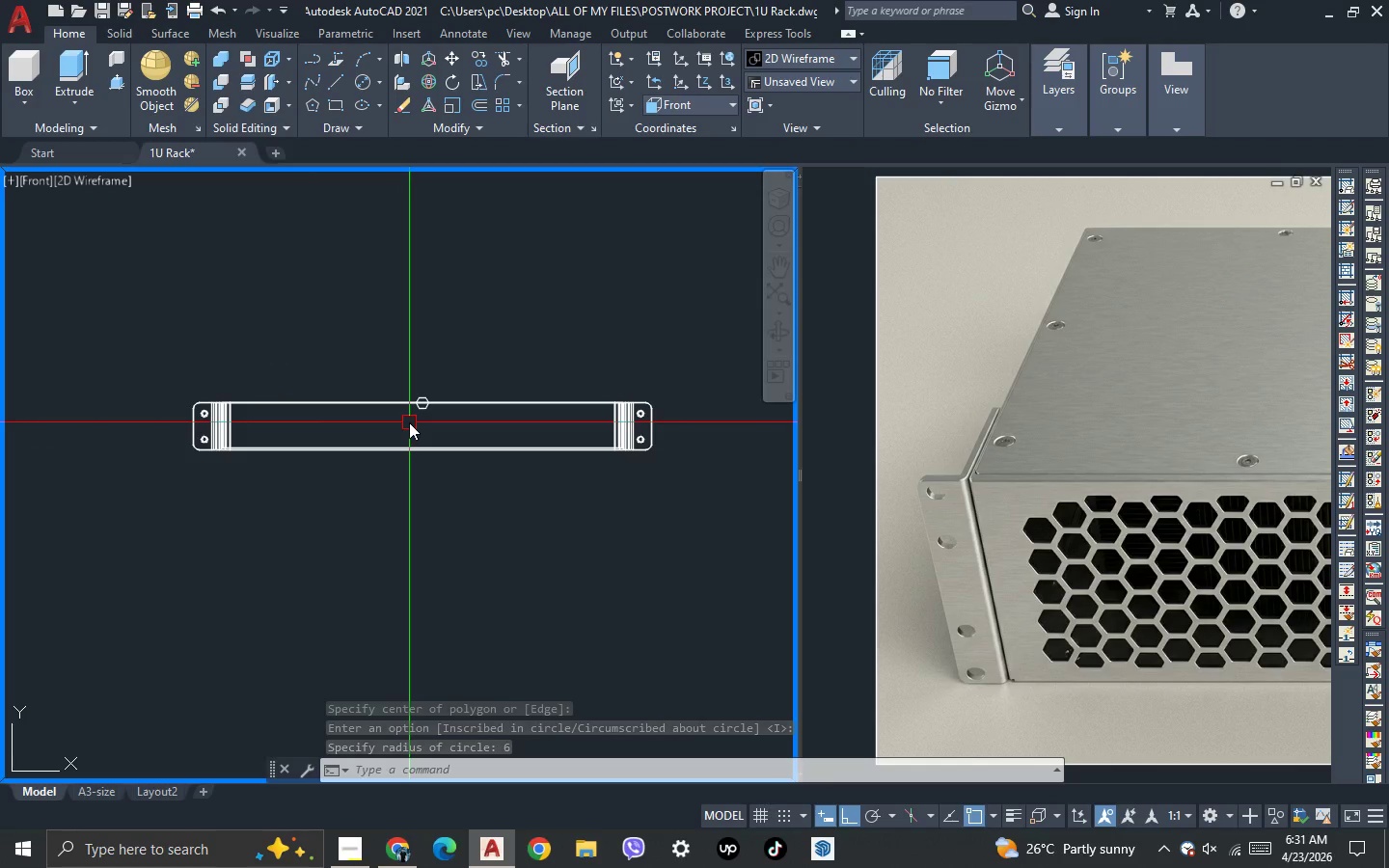 
left_click([435, 412])
 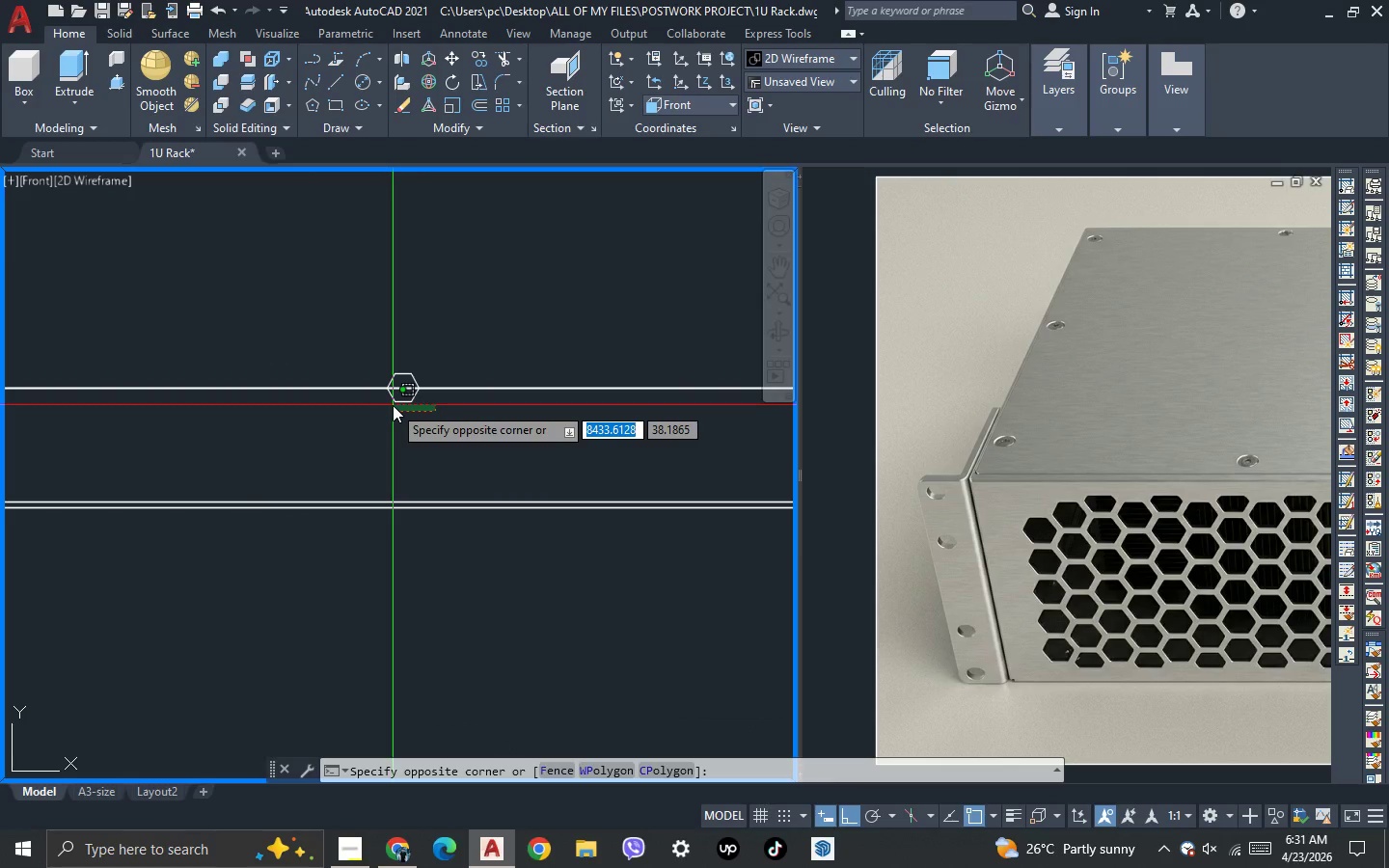 
scroll: coordinate [435, 412], scroll_direction: up, amount: 2.0
 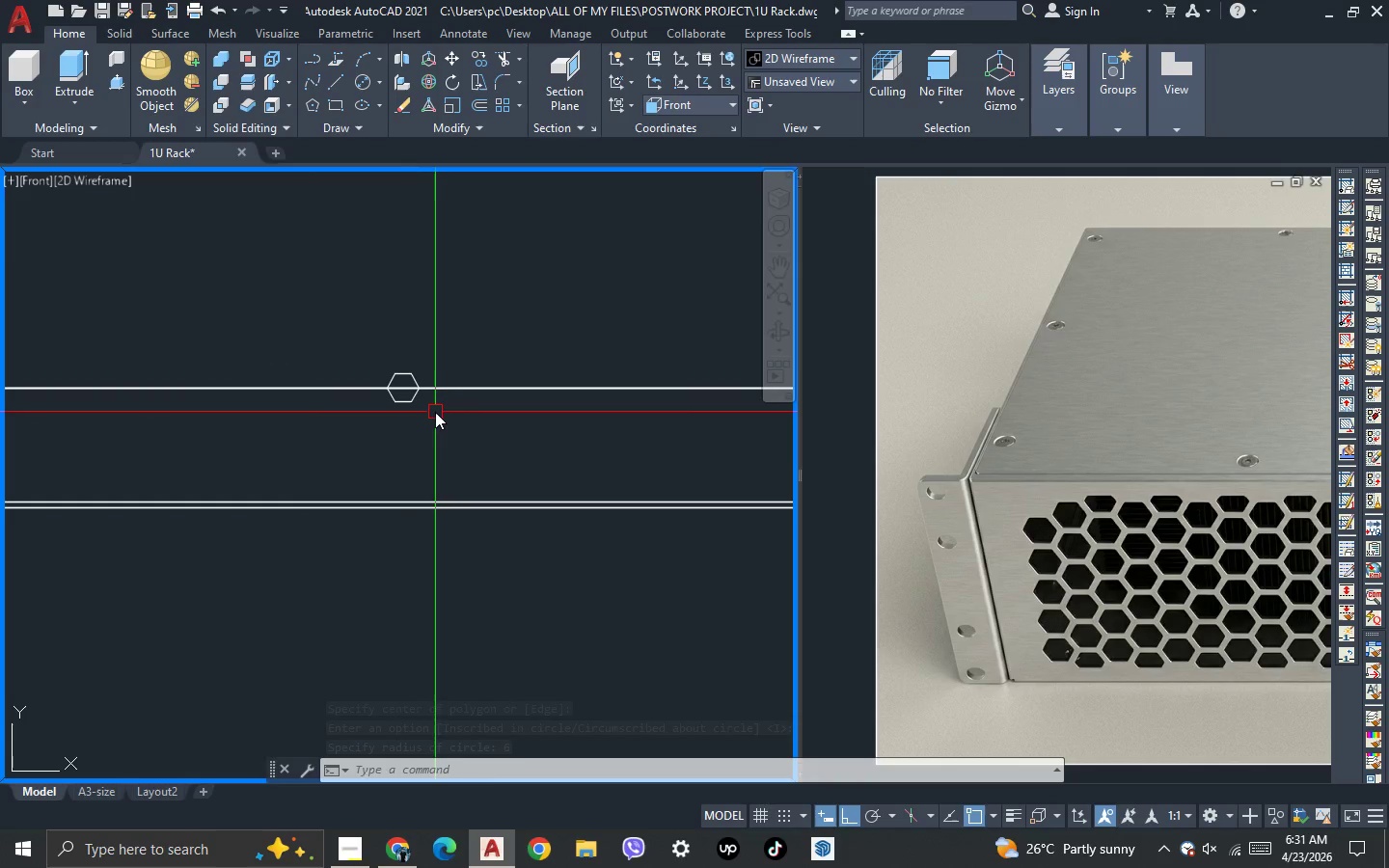 
left_click([393, 405])
 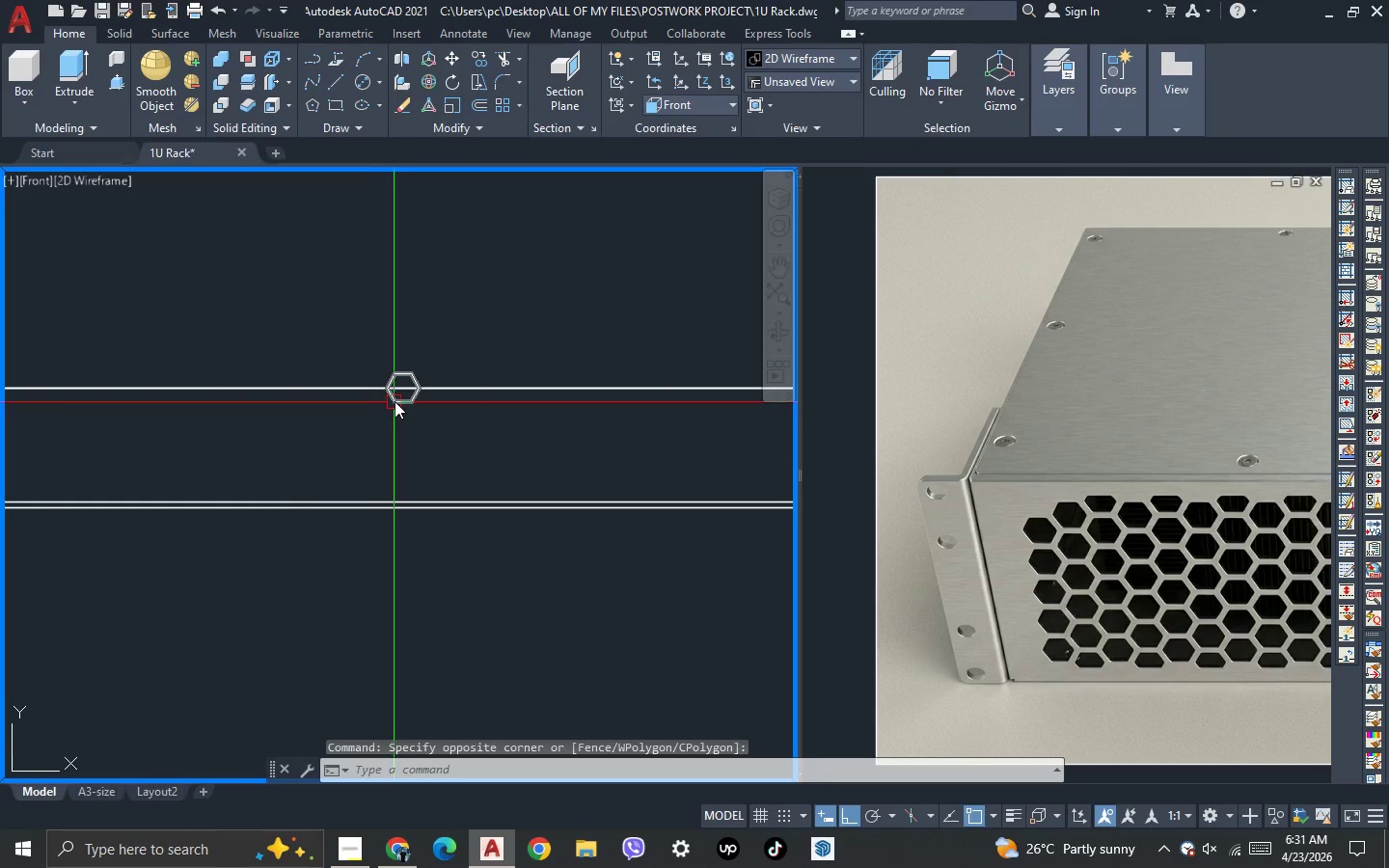 
left_click([397, 400])
 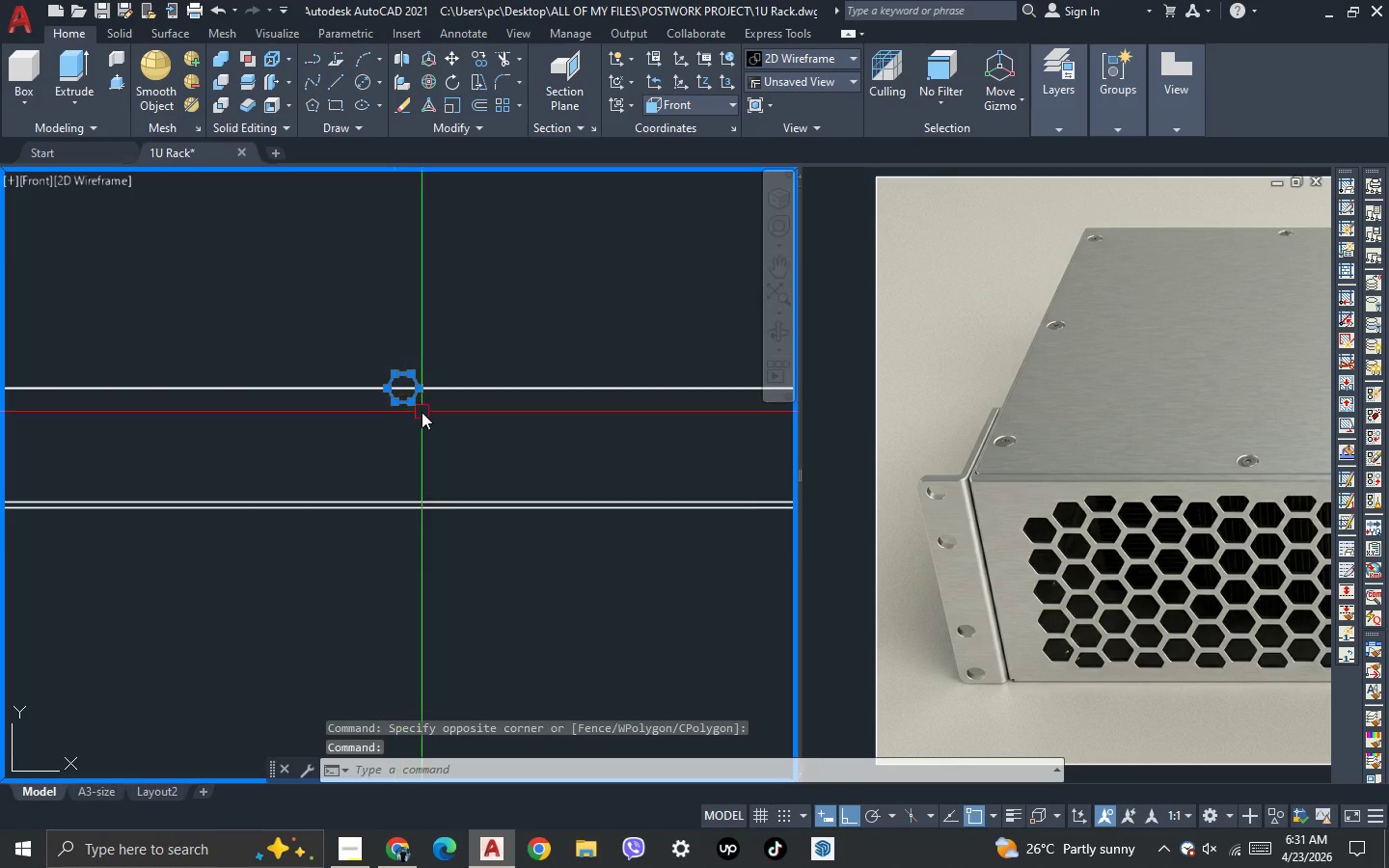 
scroll: coordinate [422, 412], scroll_direction: up, amount: 2.0
 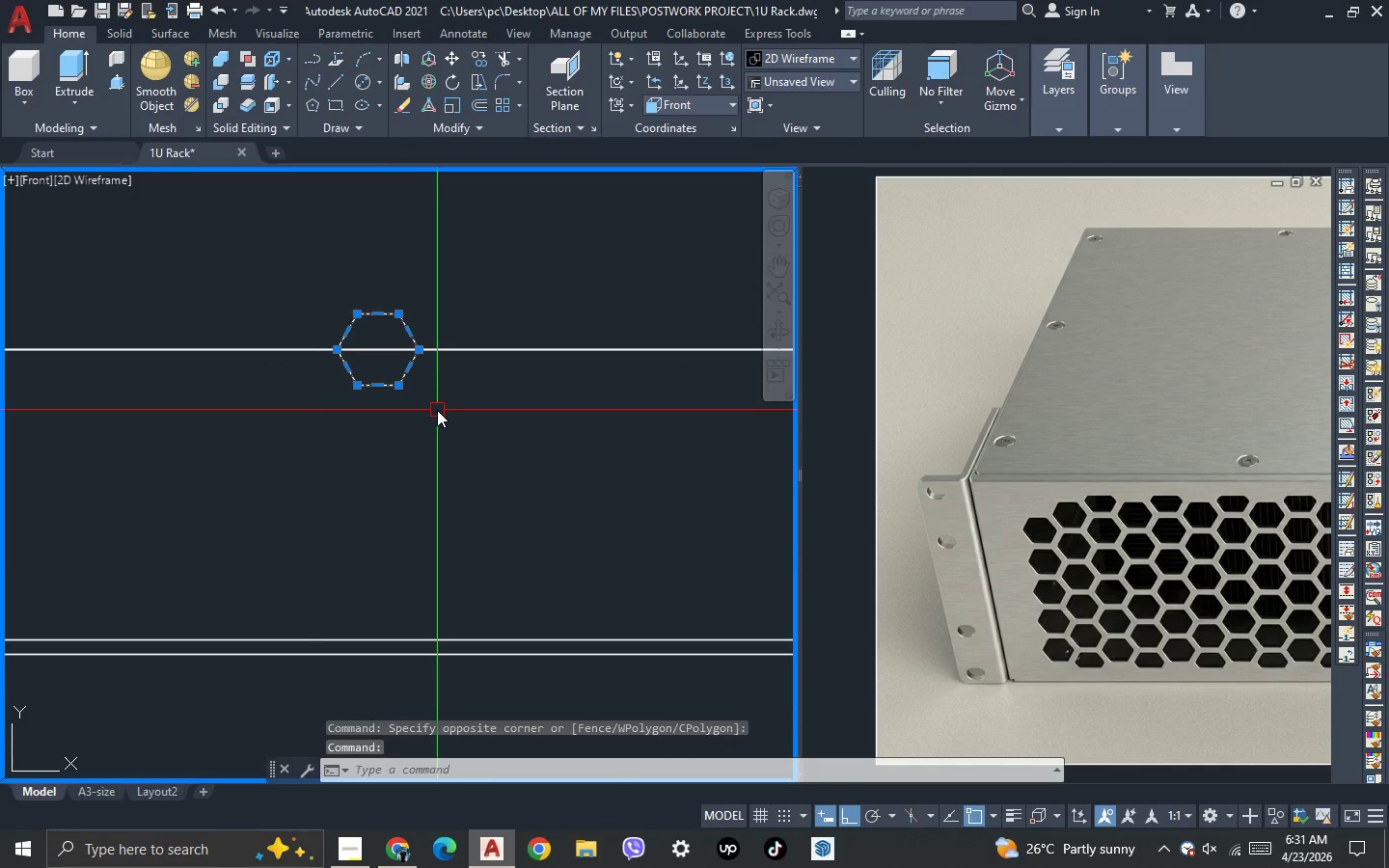 
key(M)
 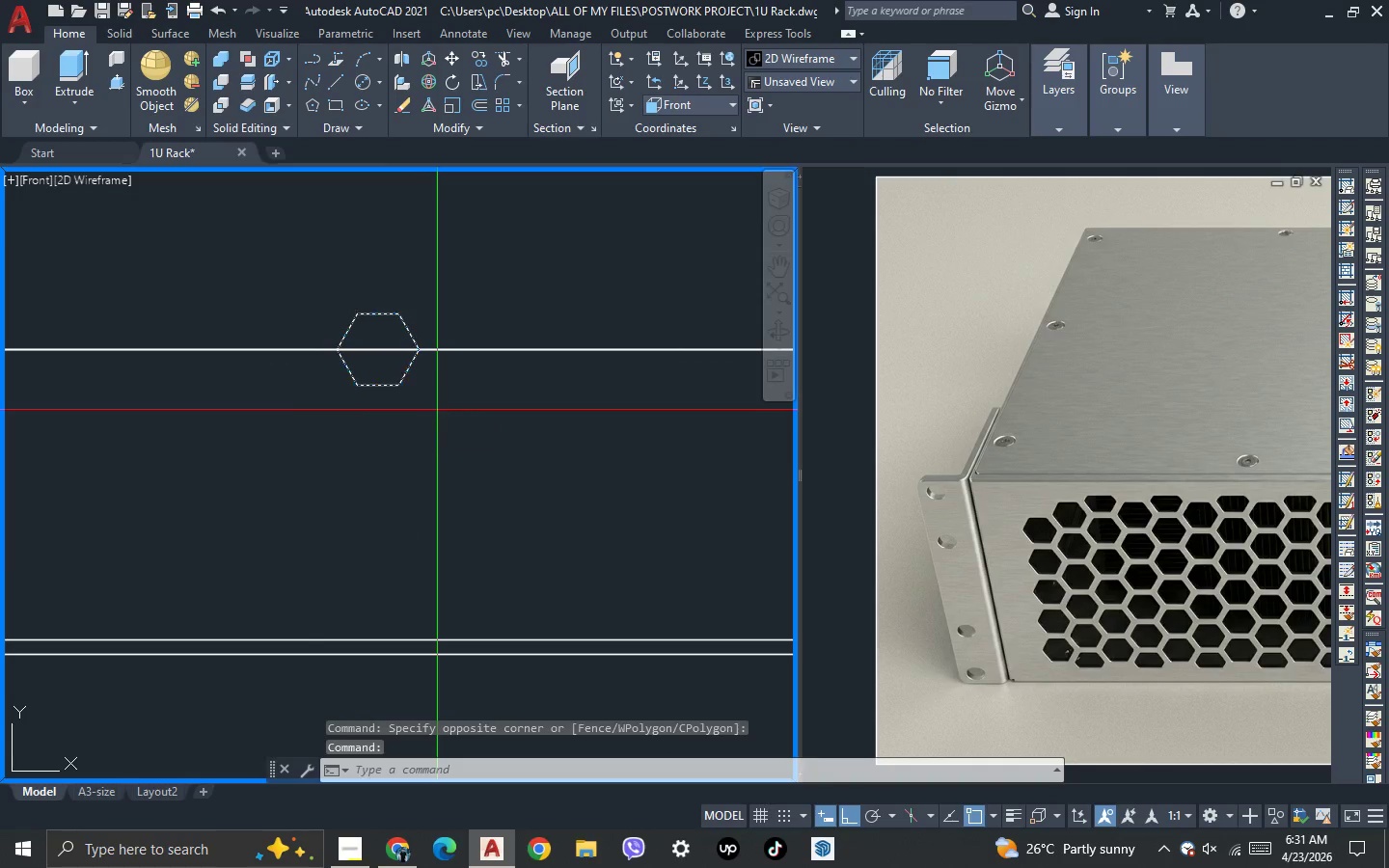 
key(Space)
 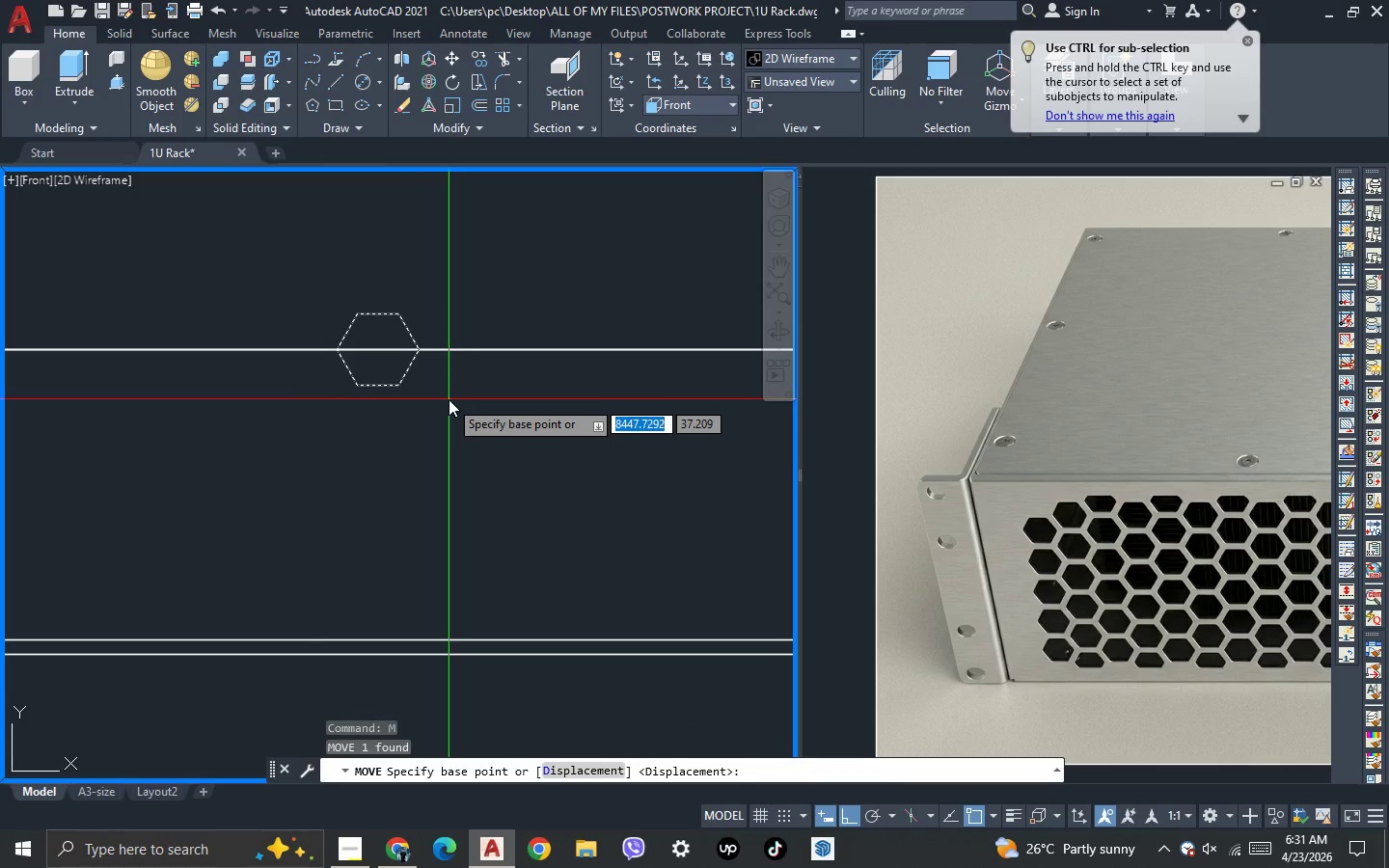 
left_click([449, 399])
 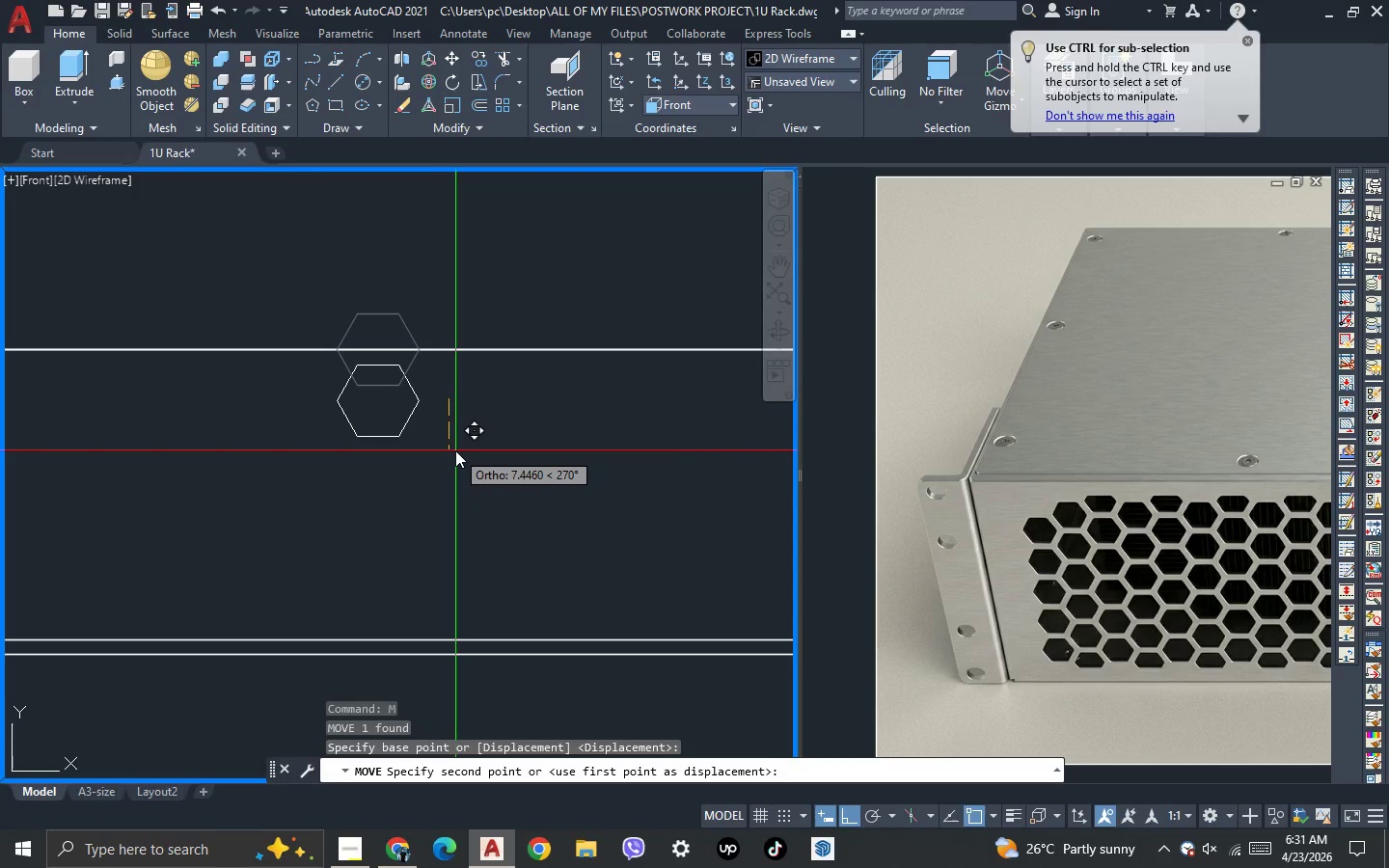 
key(8)
 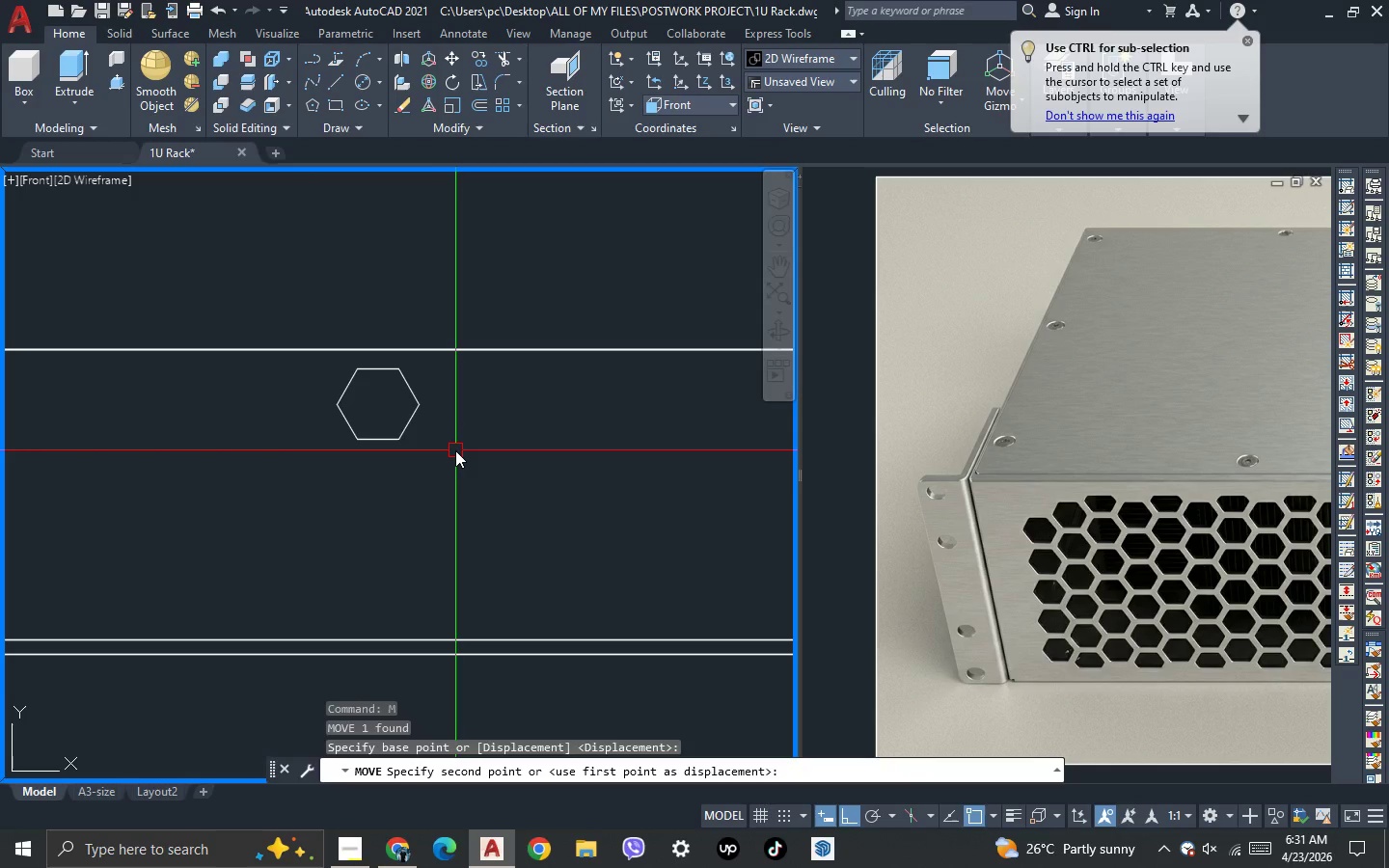 
key(NumpadEnter)
 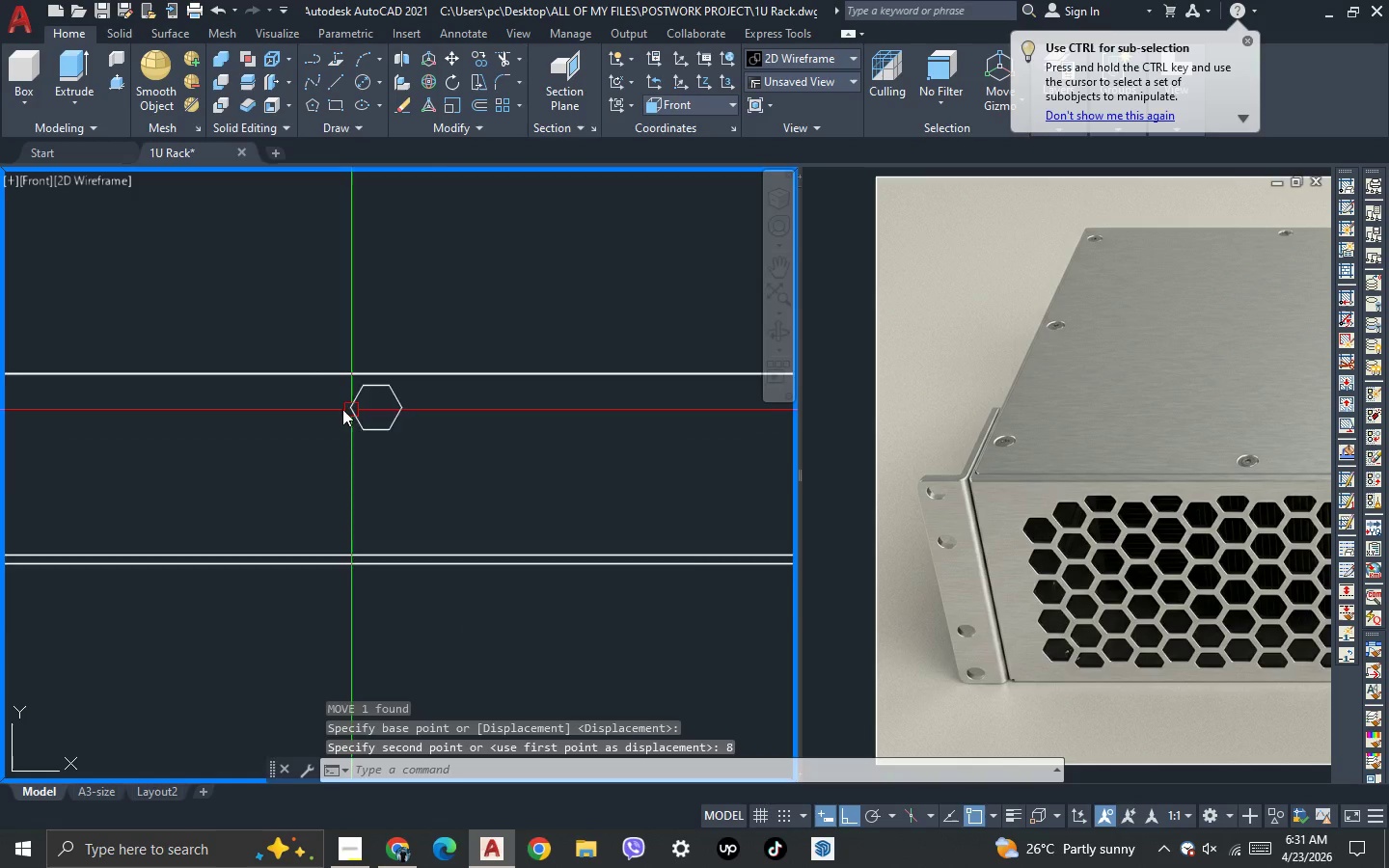 
scroll: coordinate [315, 418], scroll_direction: down, amount: 1.0
 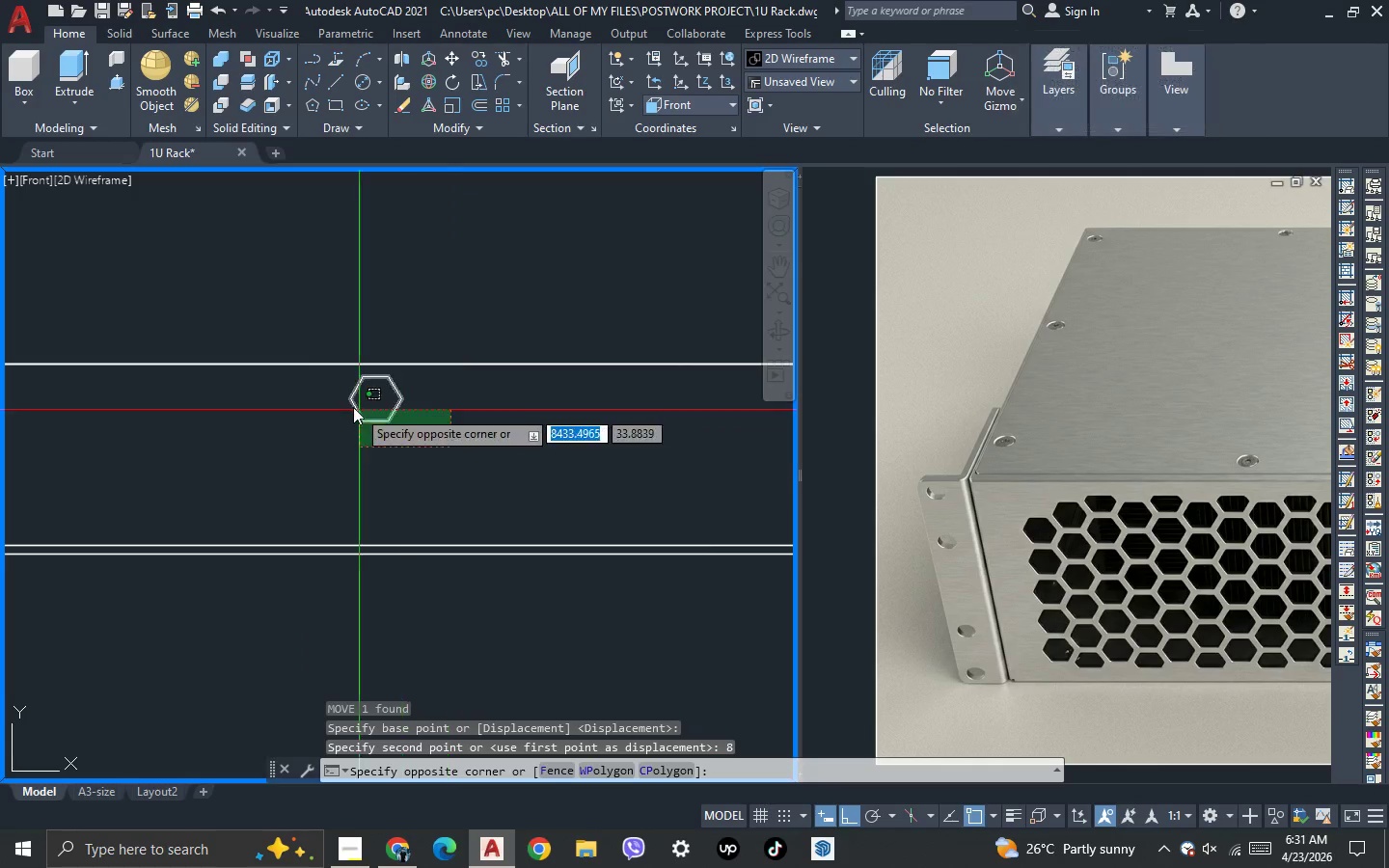 
double_click([343, 405])
 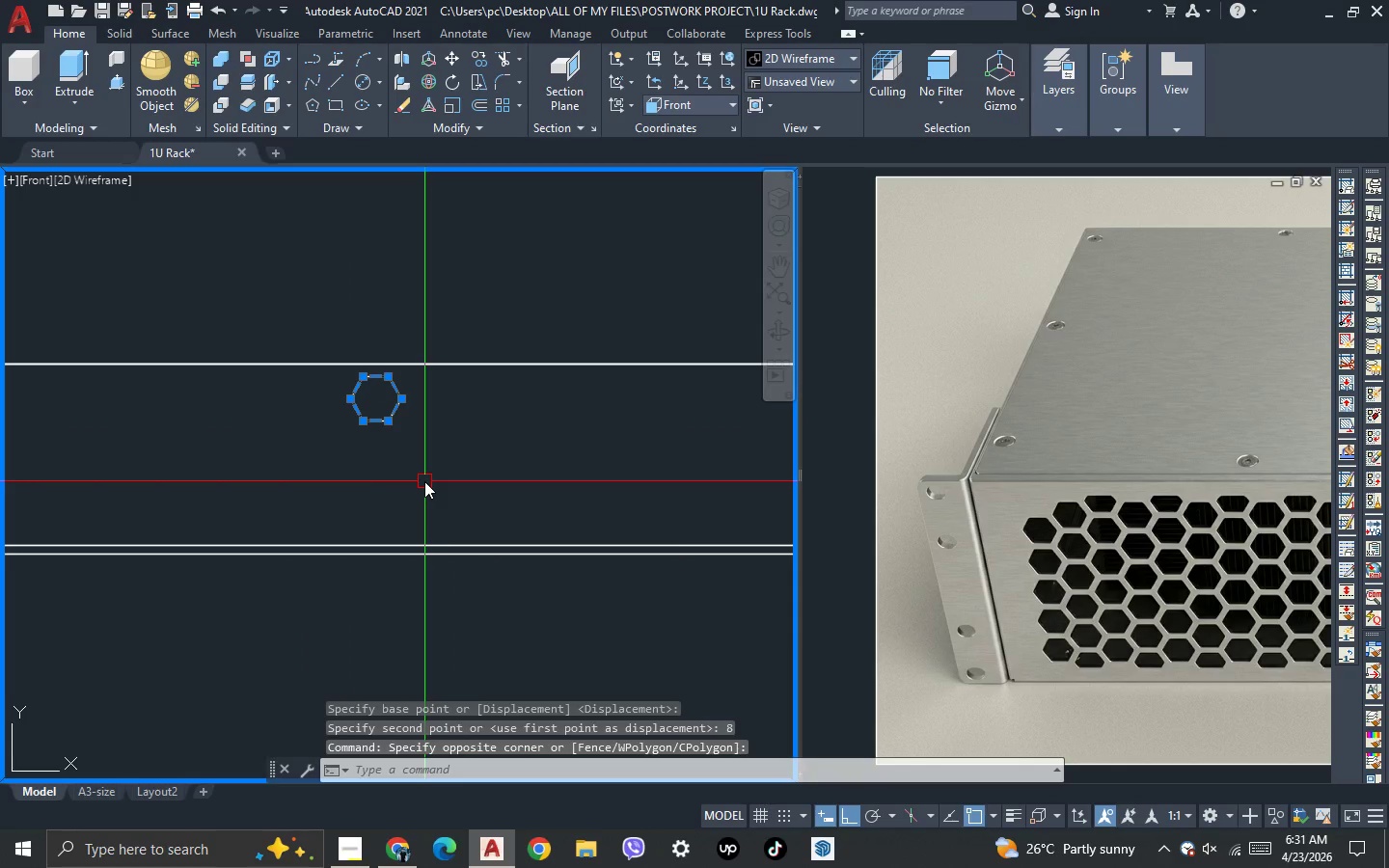 
type(mi )
 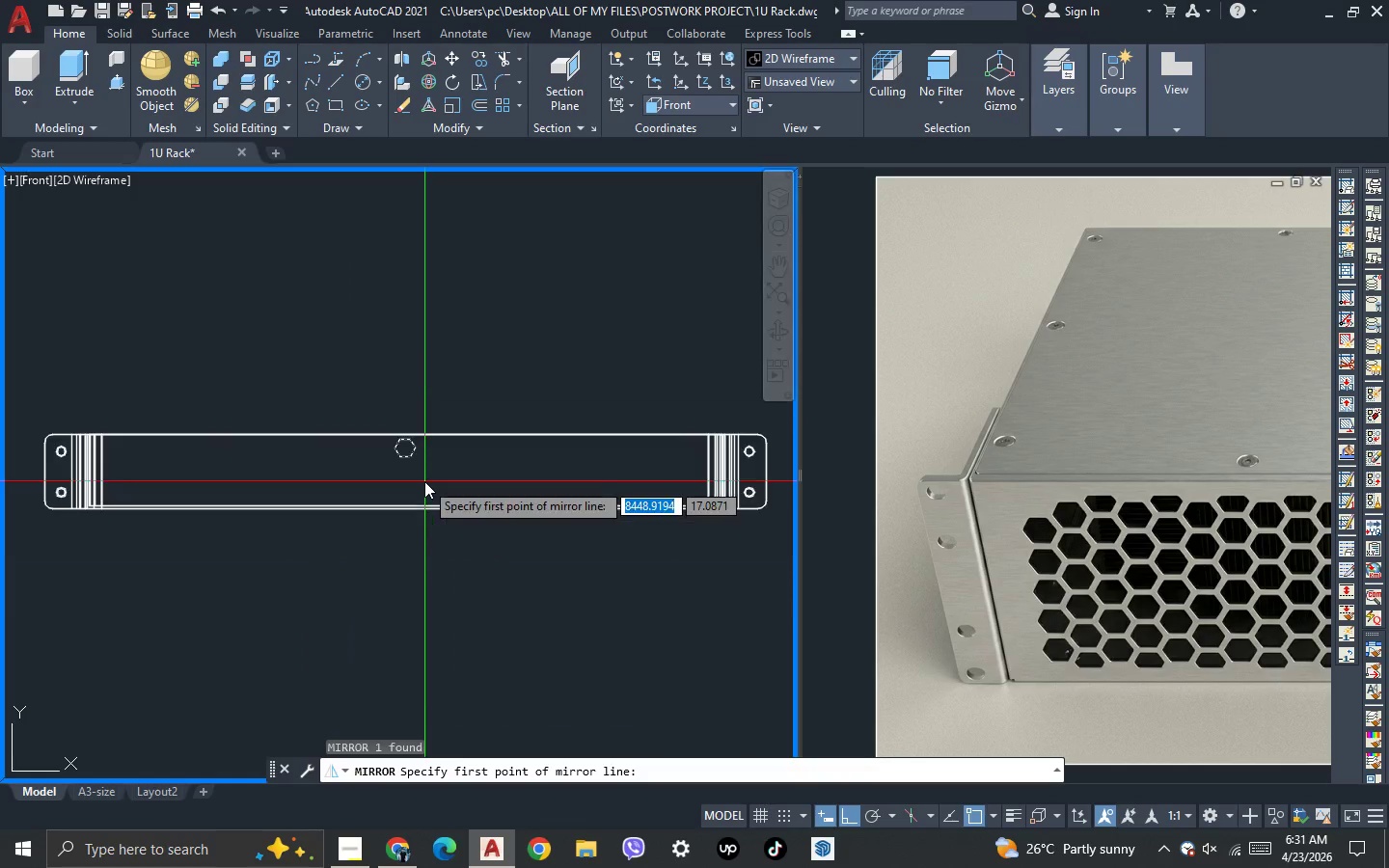 
scroll: coordinate [424, 481], scroll_direction: down, amount: 2.0
 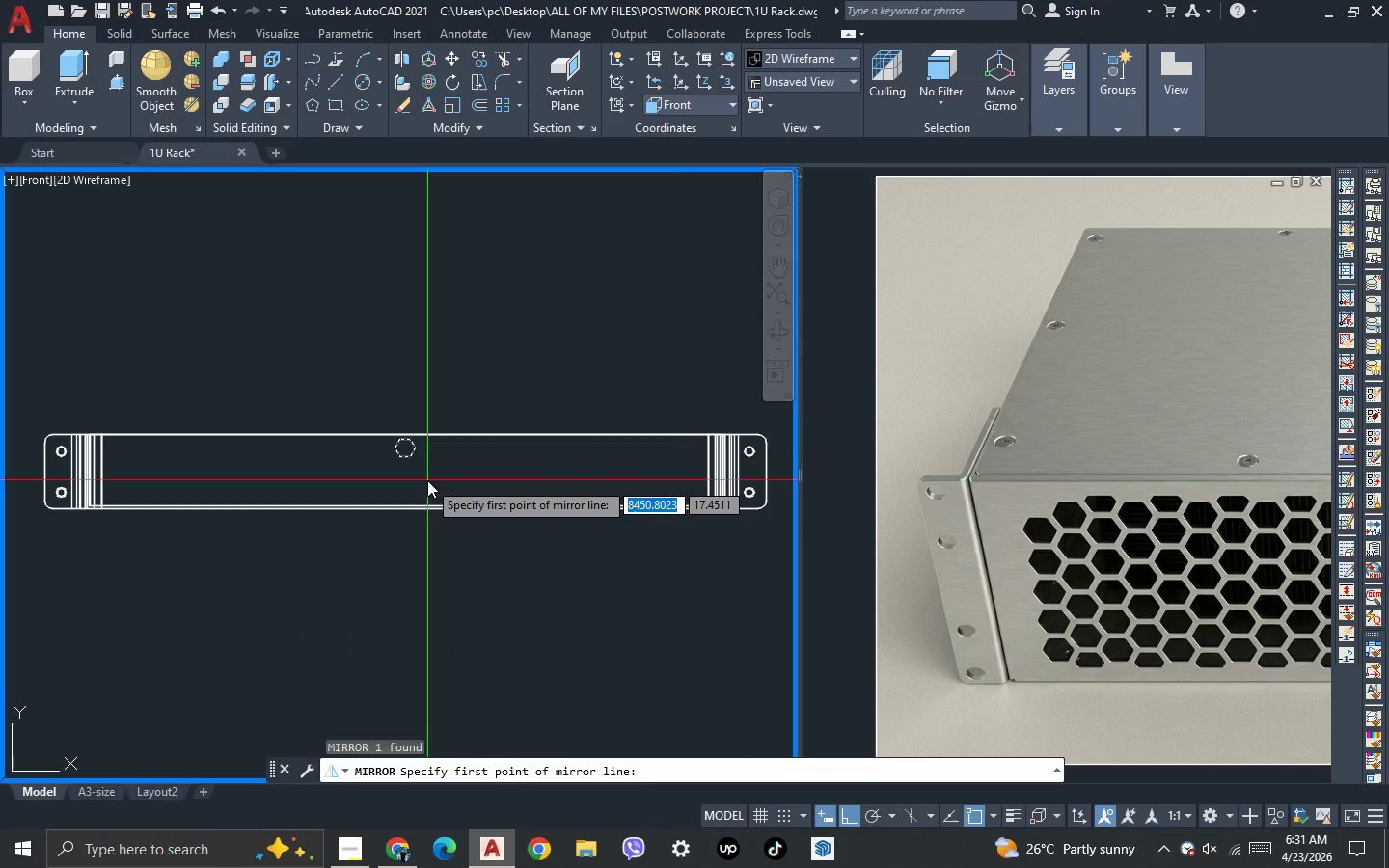 
hold_key(key=ShiftLeft, duration=0.59)
 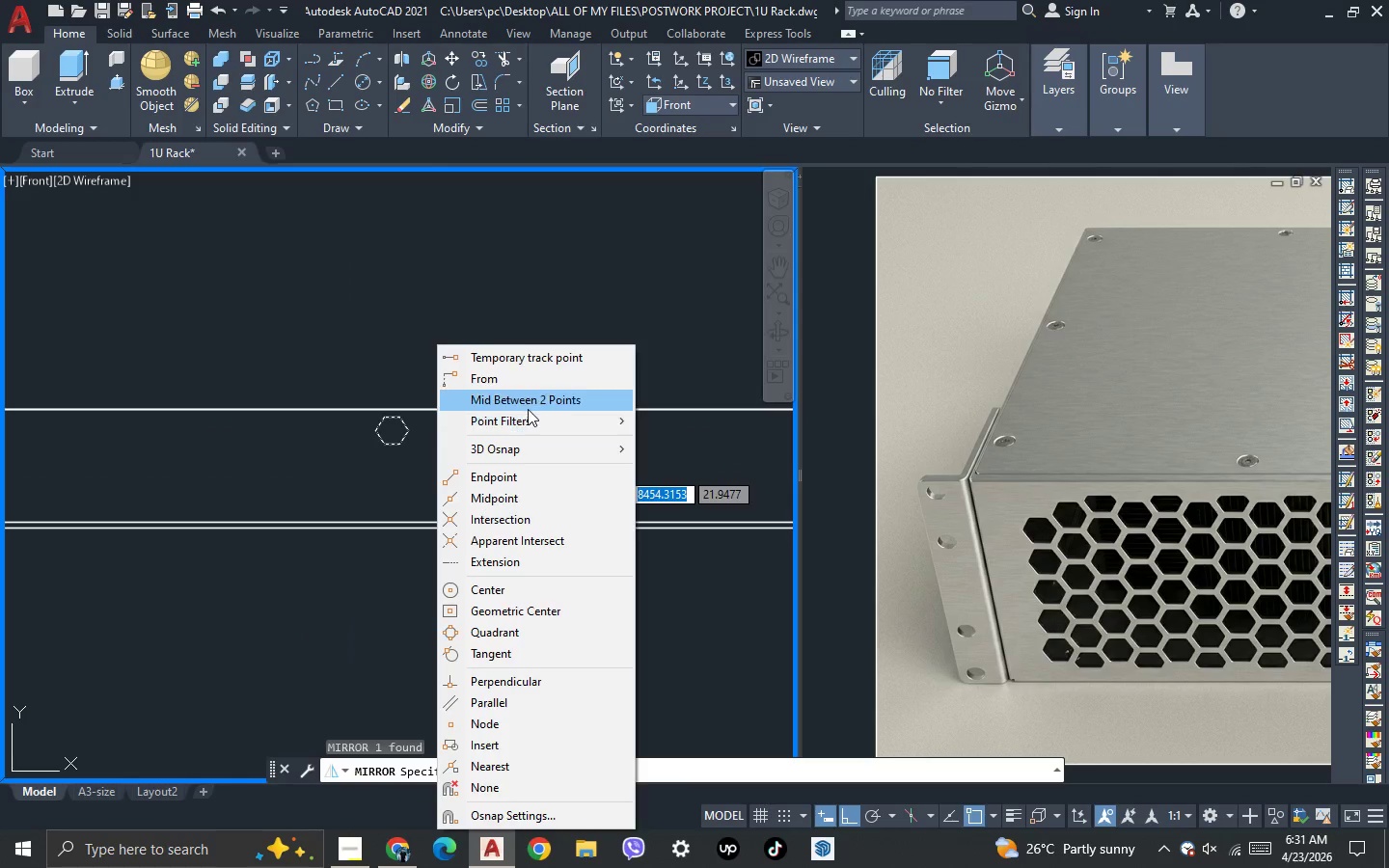 
scroll: coordinate [427, 480], scroll_direction: up, amount: 1.0
 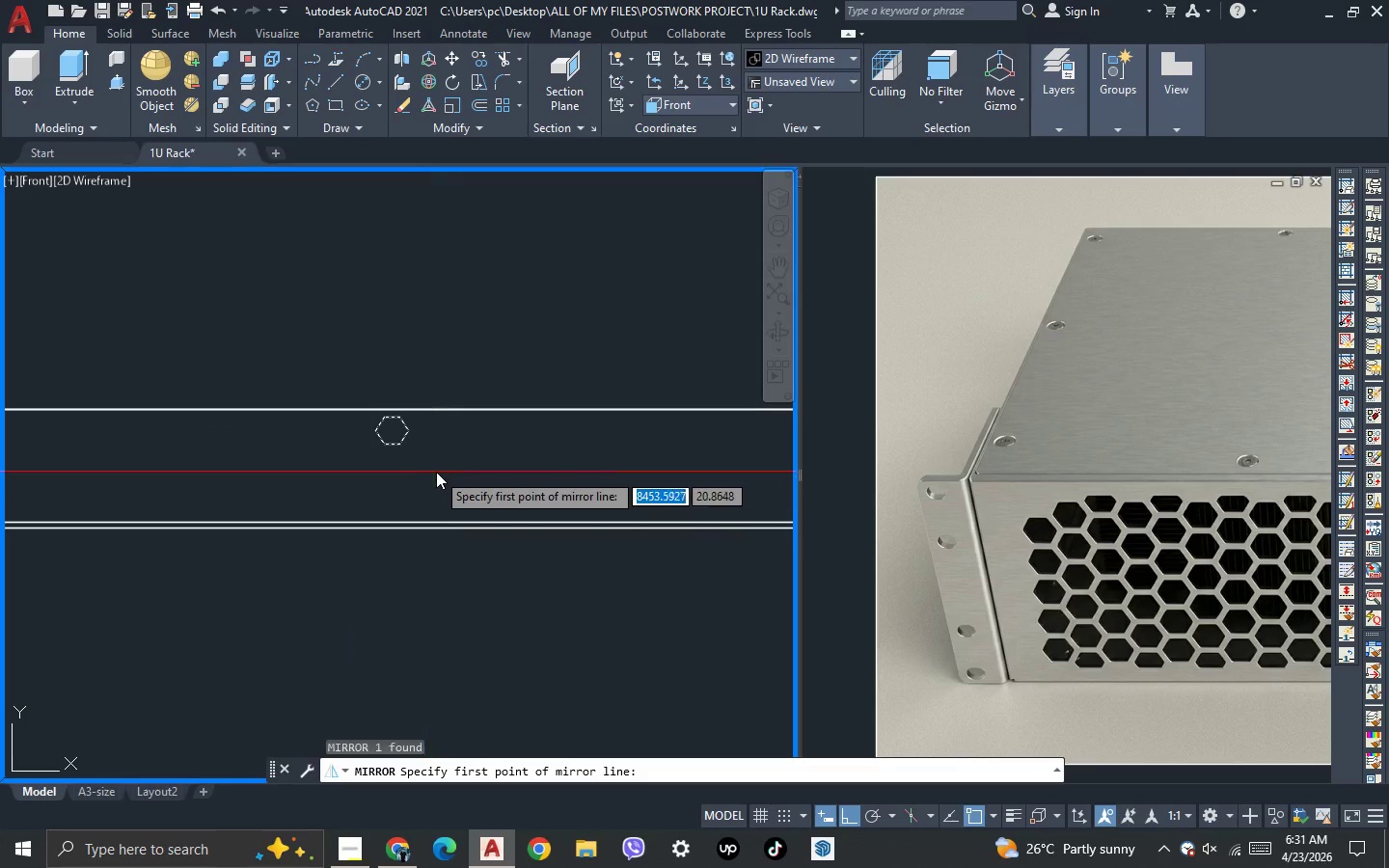 
right_click([437, 470])
 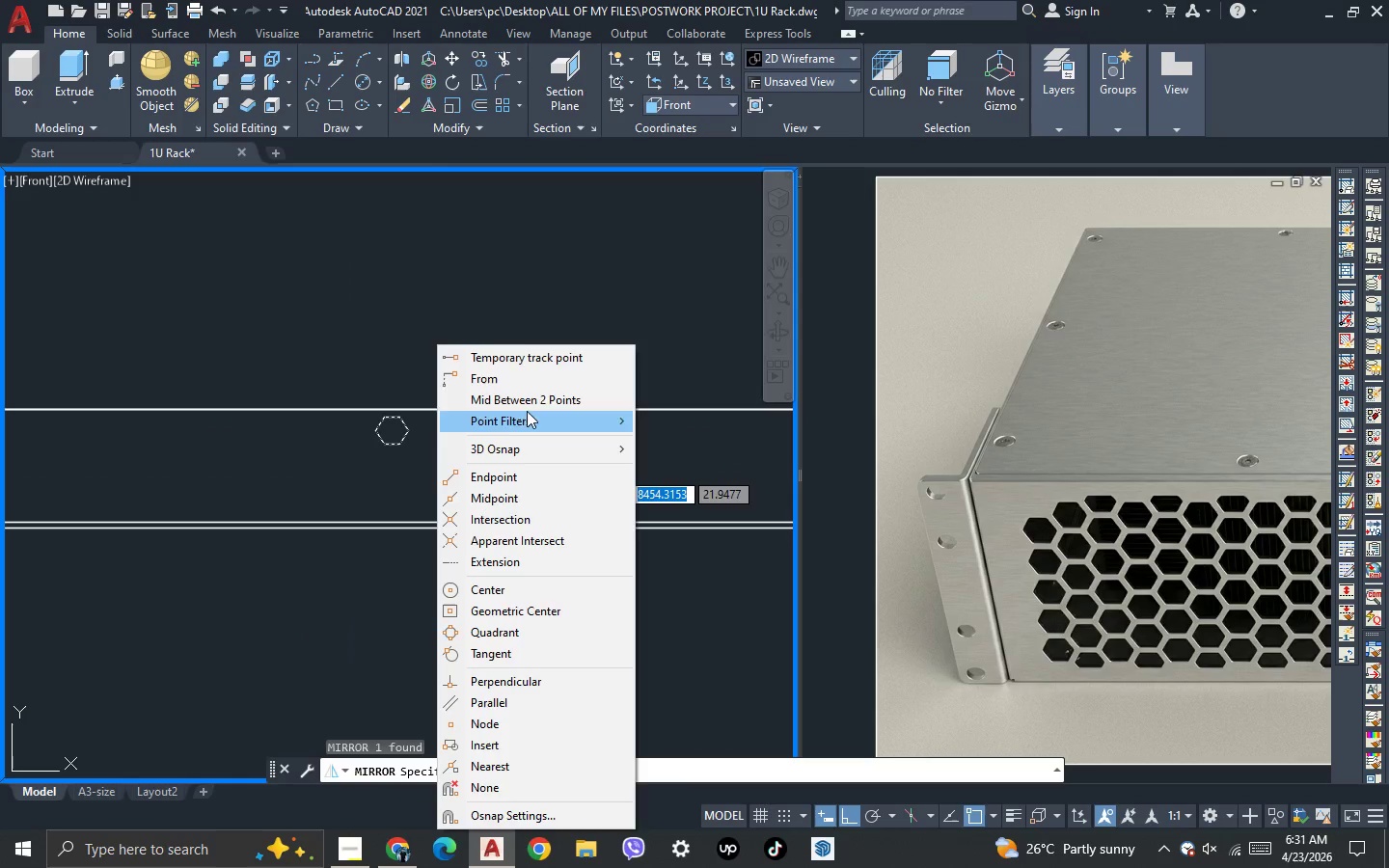 
left_click([528, 409])
 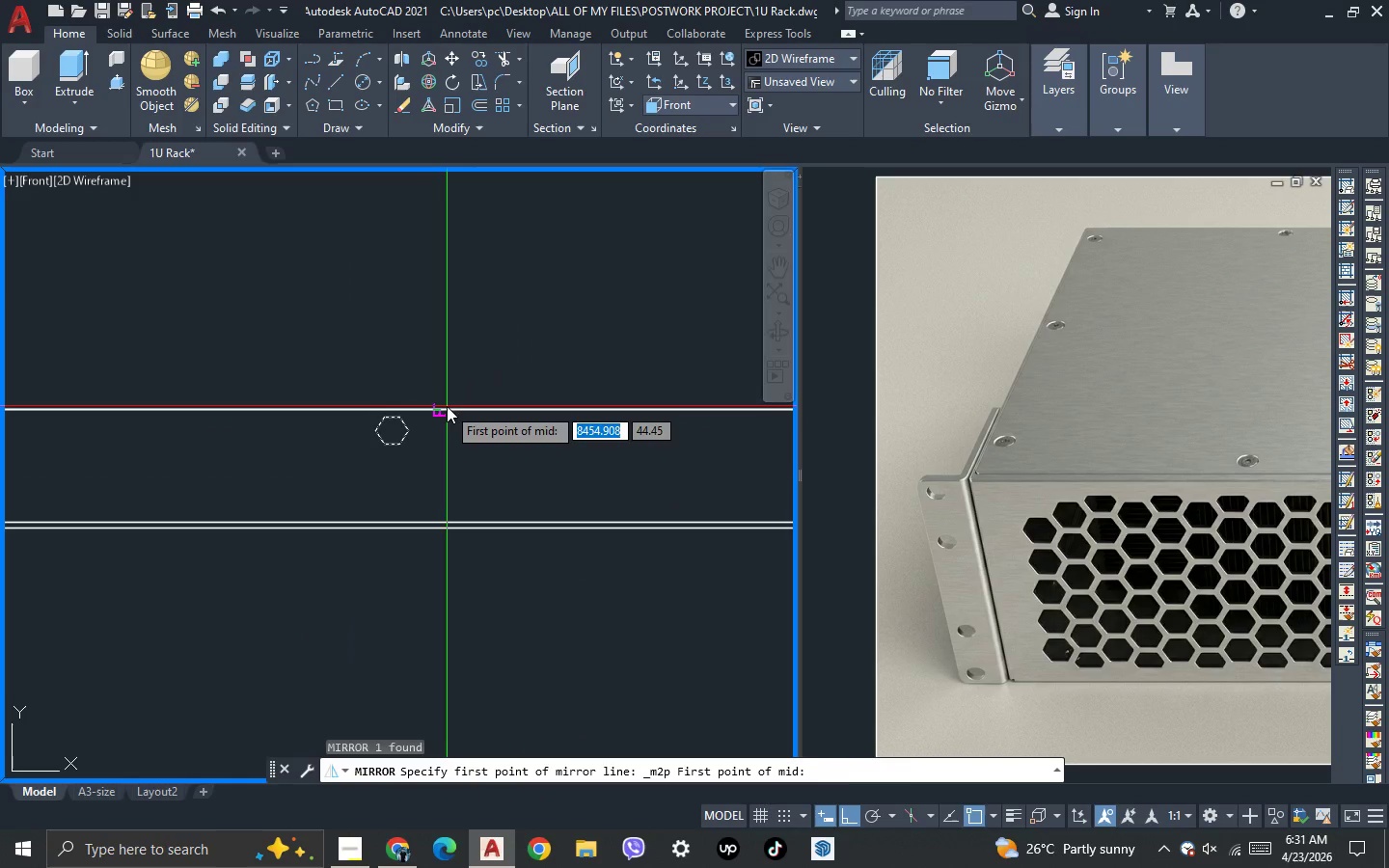 
left_click([447, 406])
 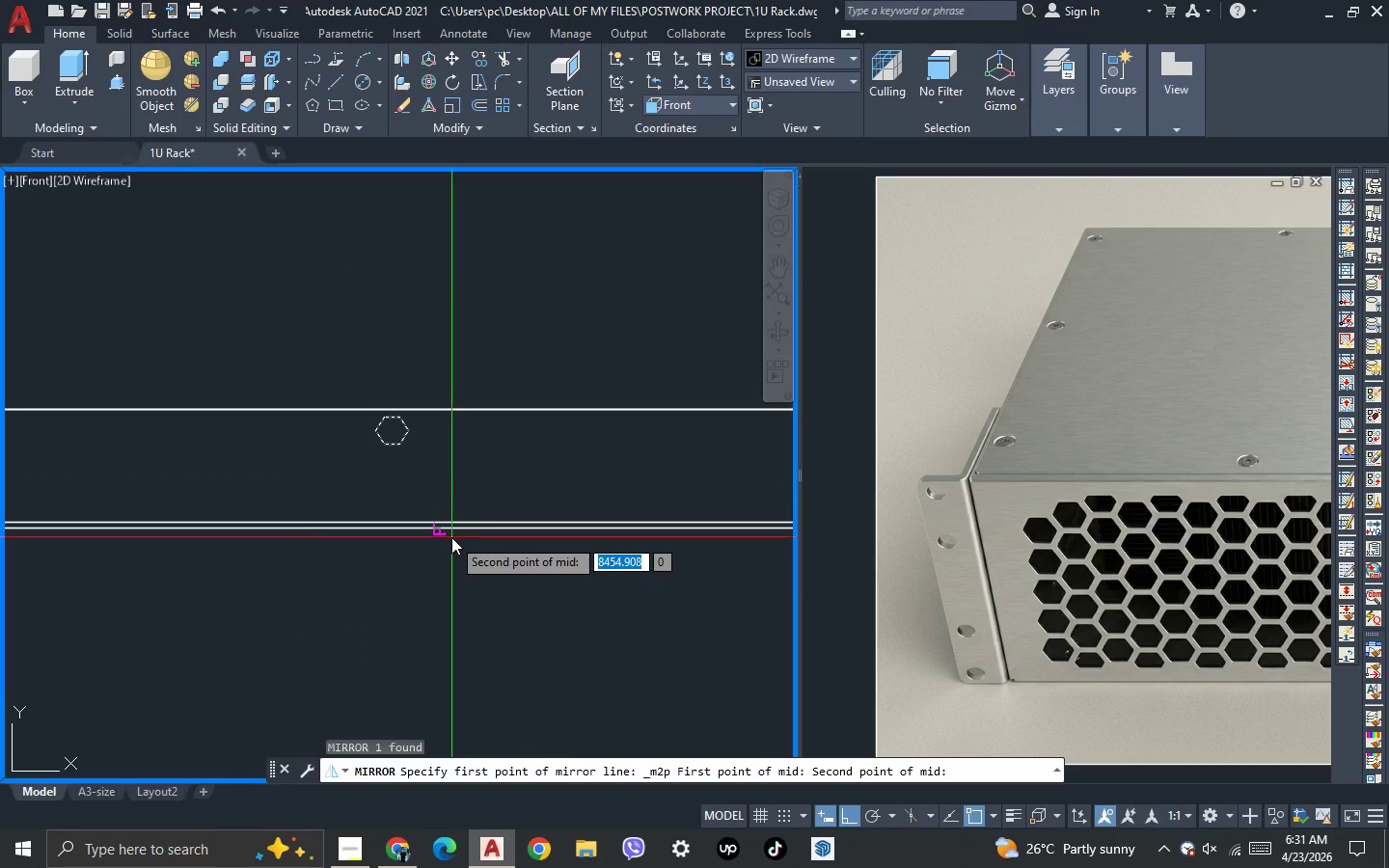 
left_click([451, 537])
 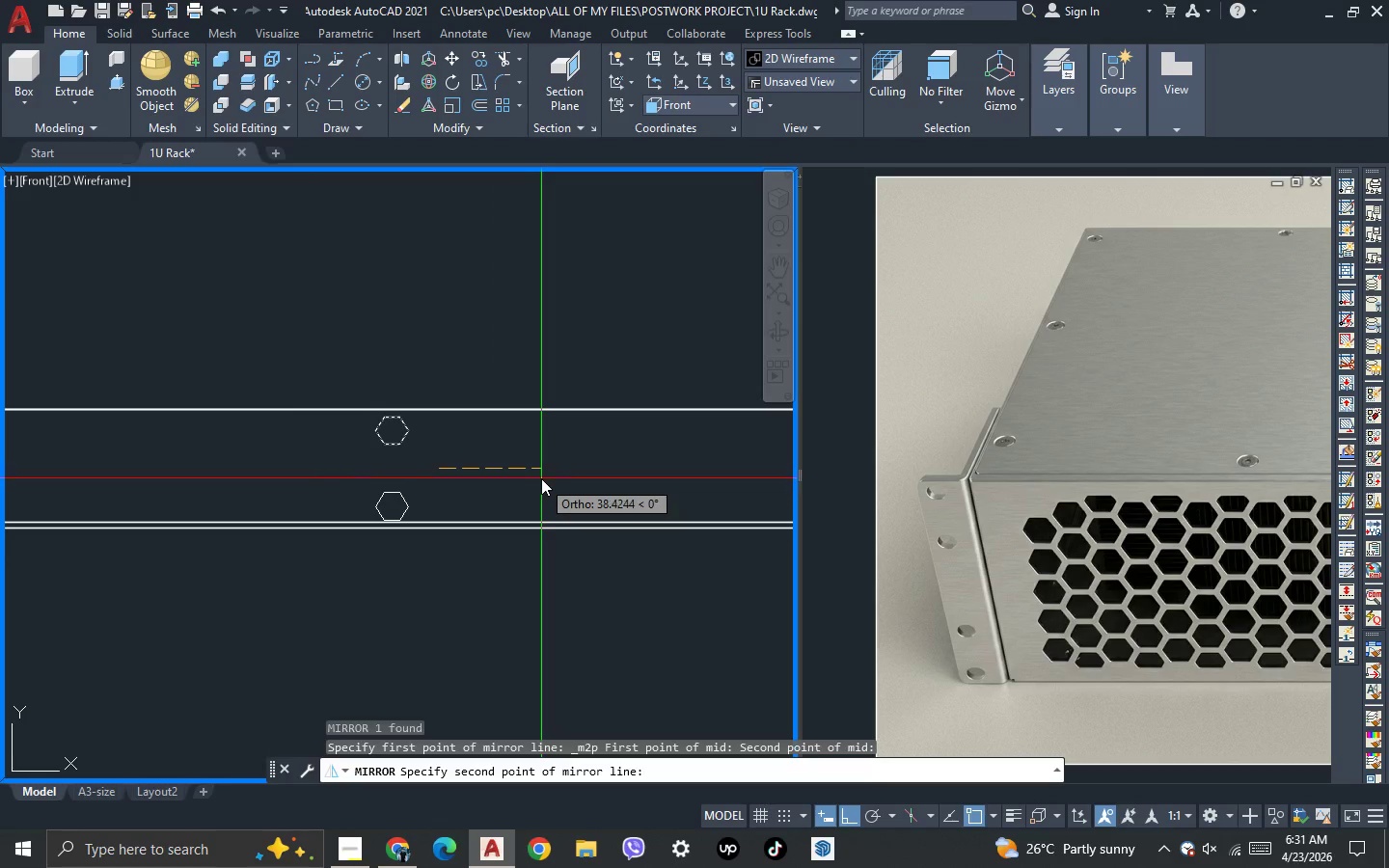 
left_click([541, 478])
 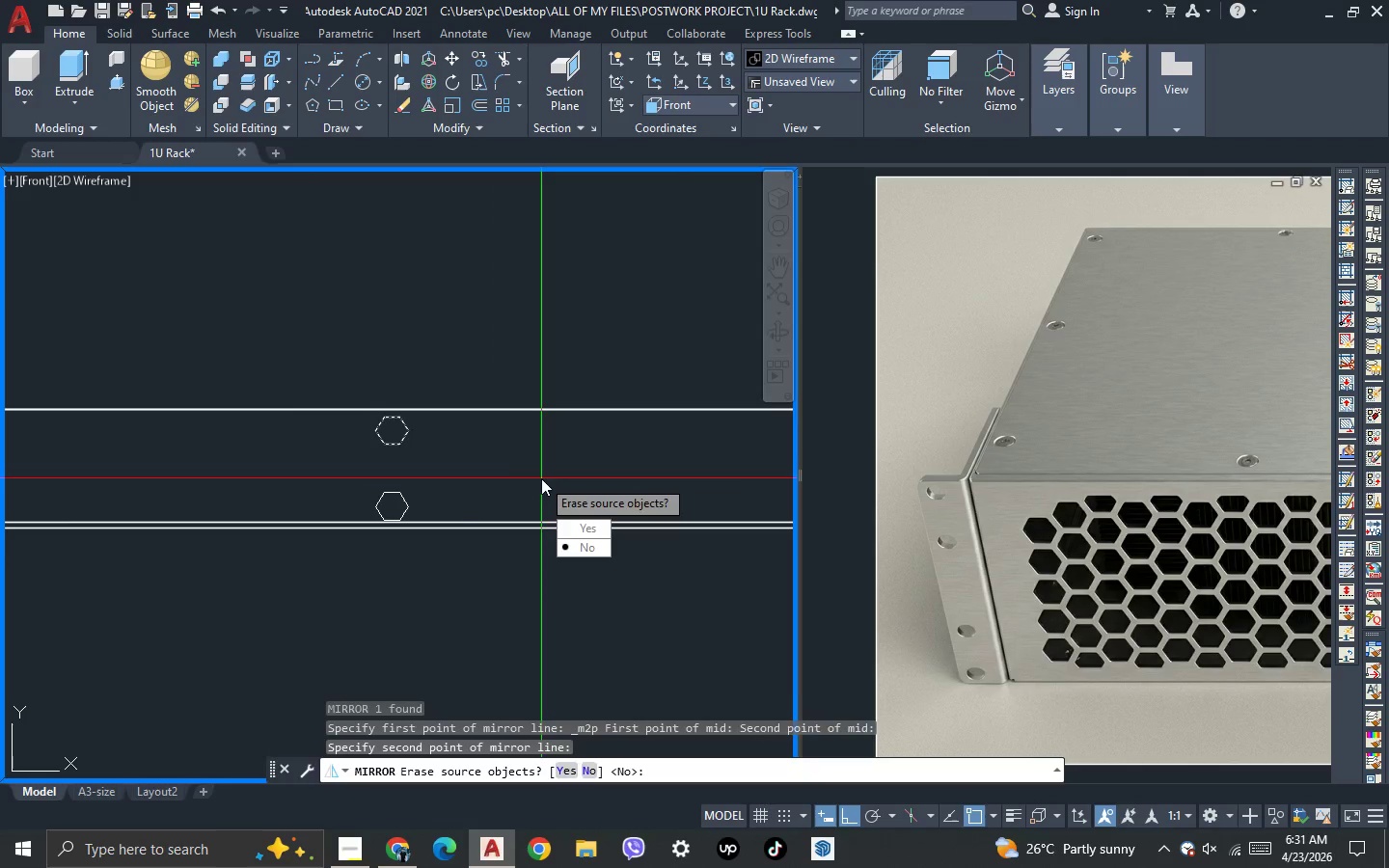 
key(Space)
 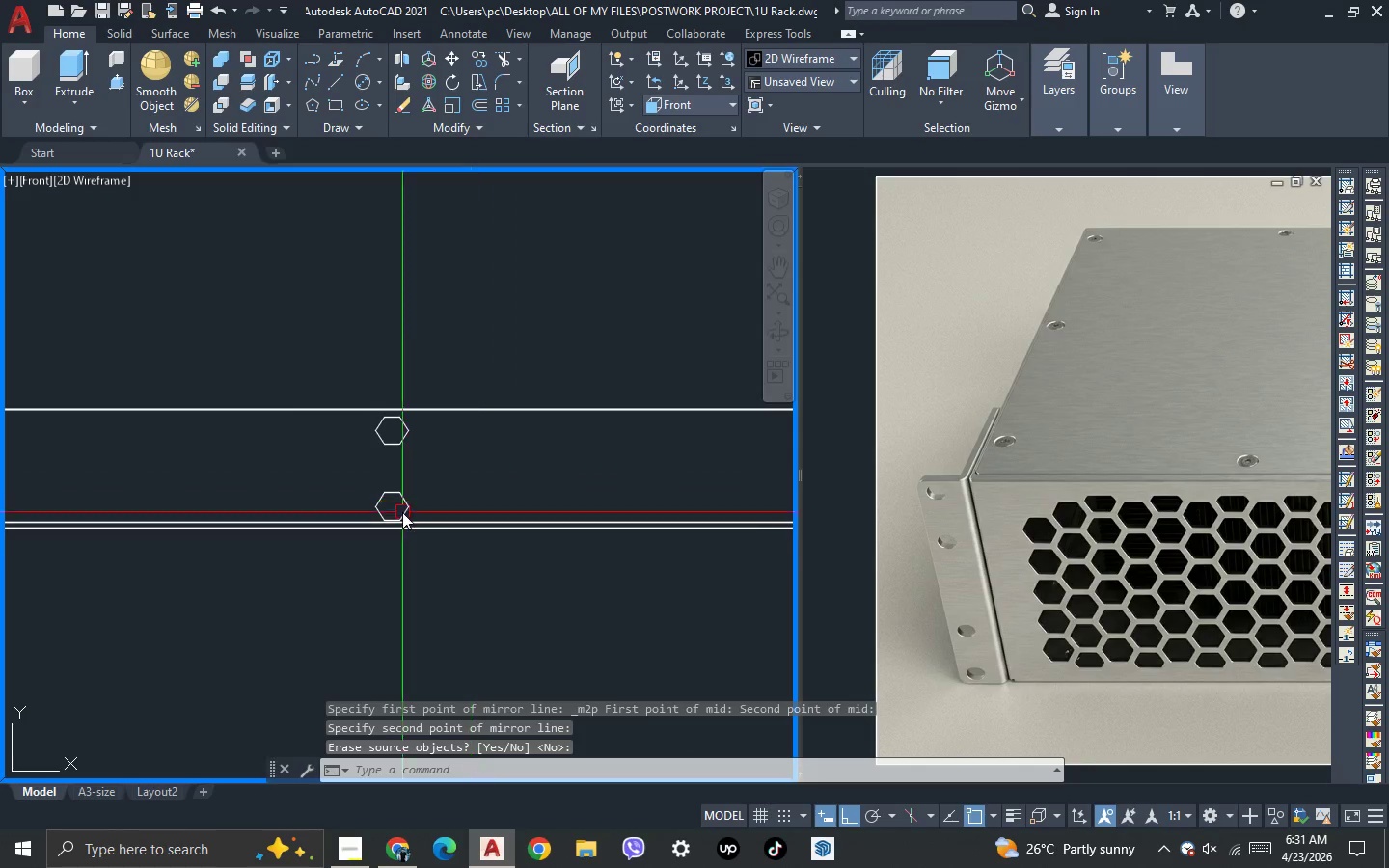 
left_click_drag(start_coordinate=[387, 500], to_coordinate=[385, 490])
 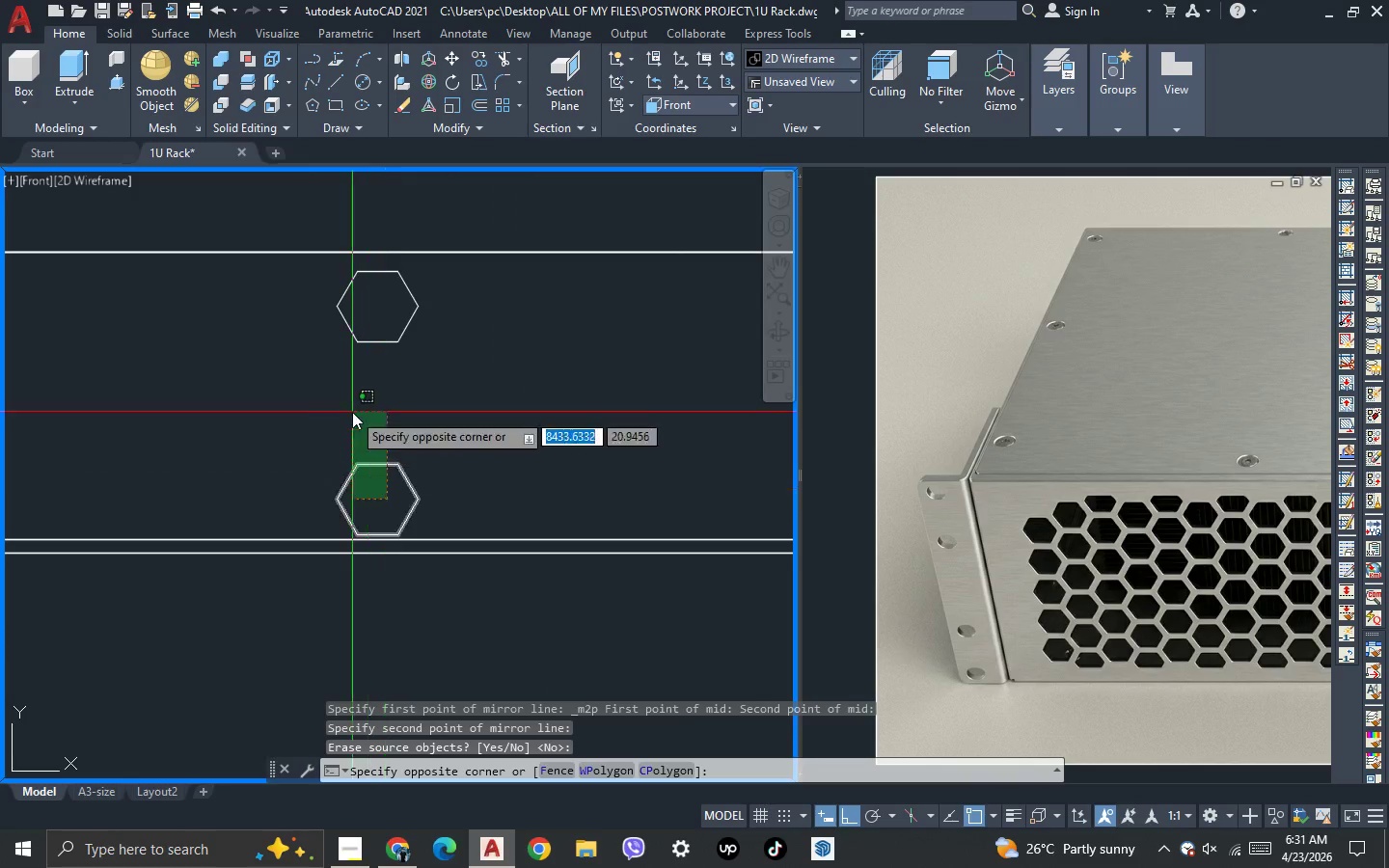 
scroll: coordinate [402, 512], scroll_direction: up, amount: 2.0
 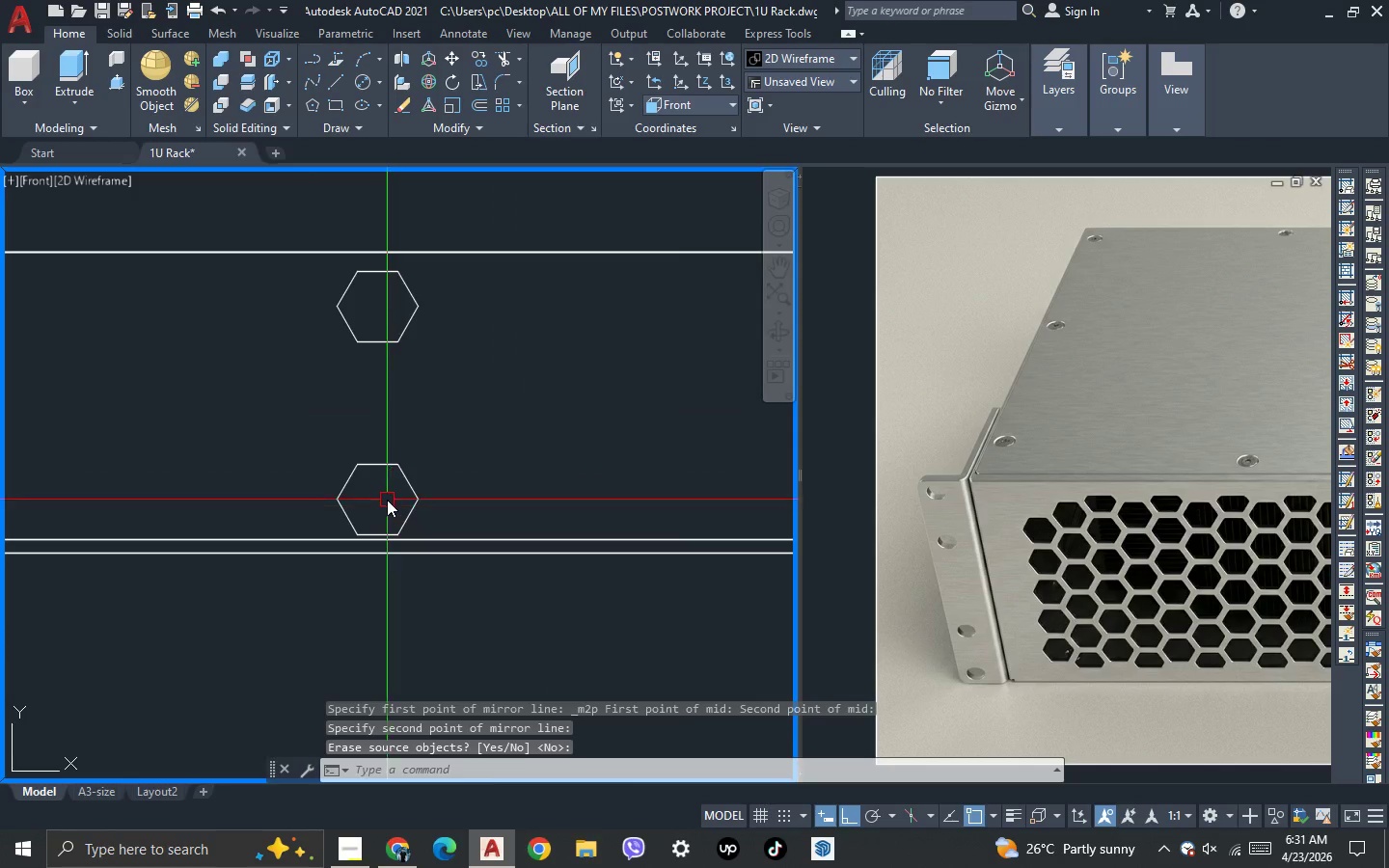 
double_click([352, 412])
 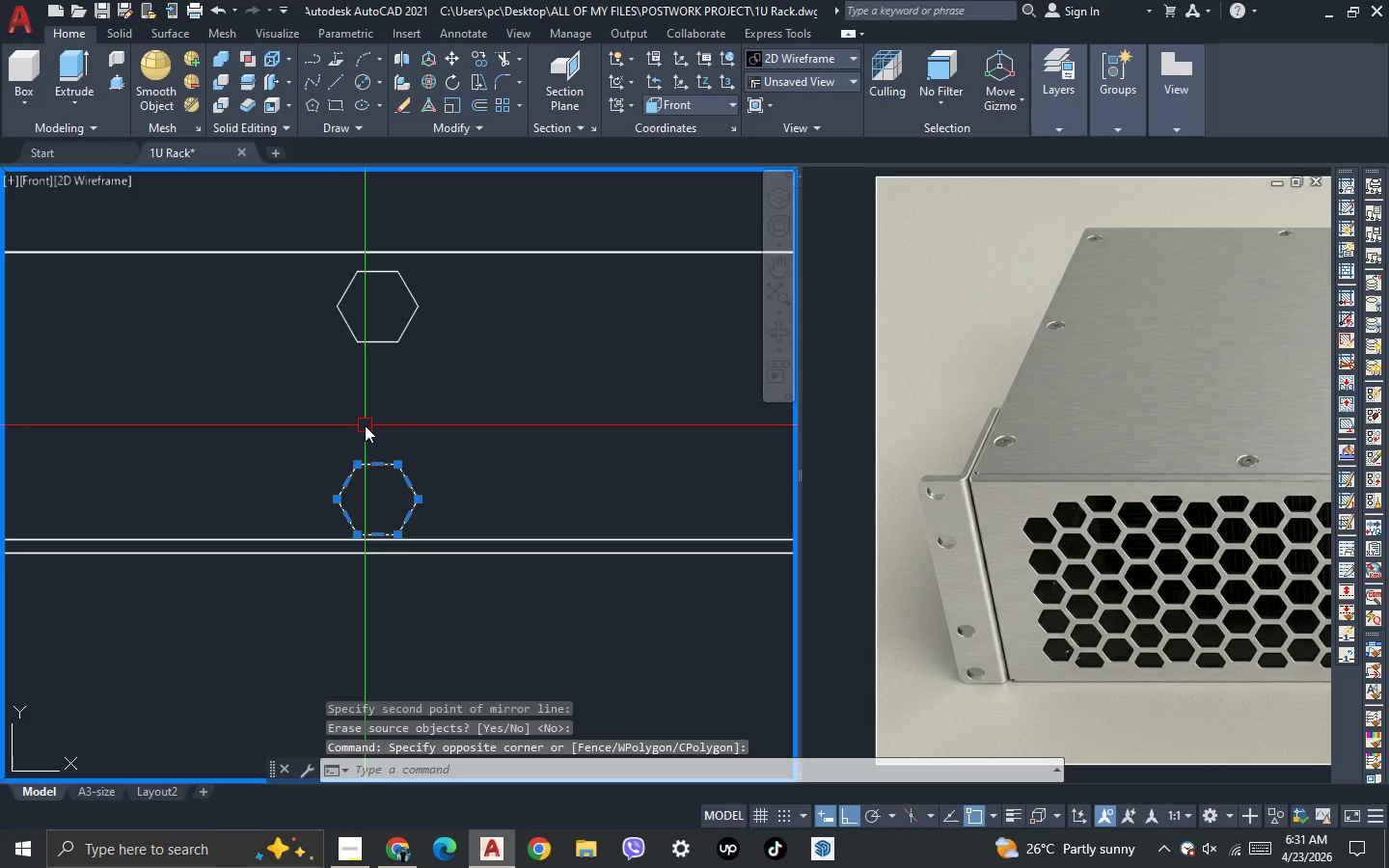 
type(co)
 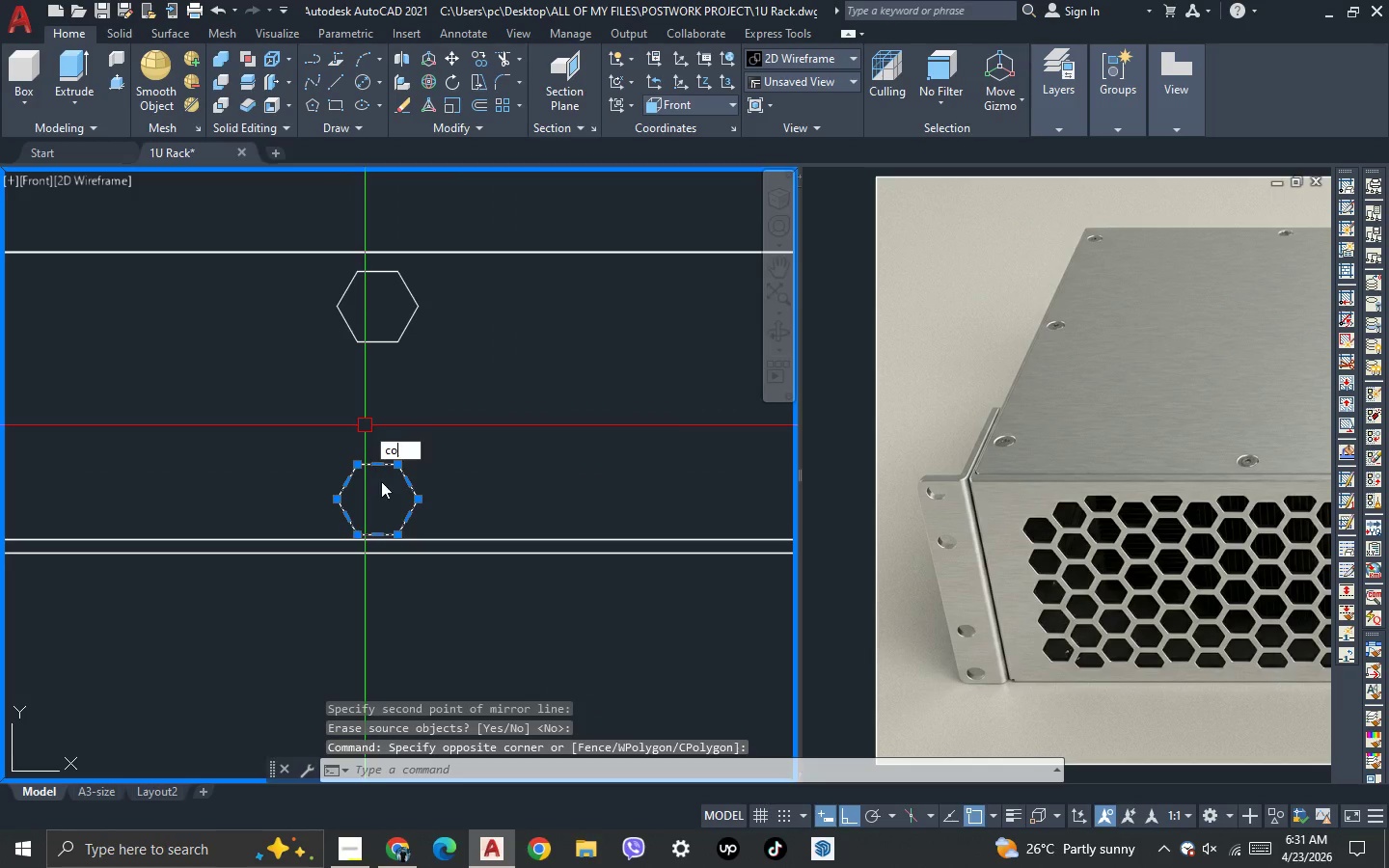 
key(Space)
 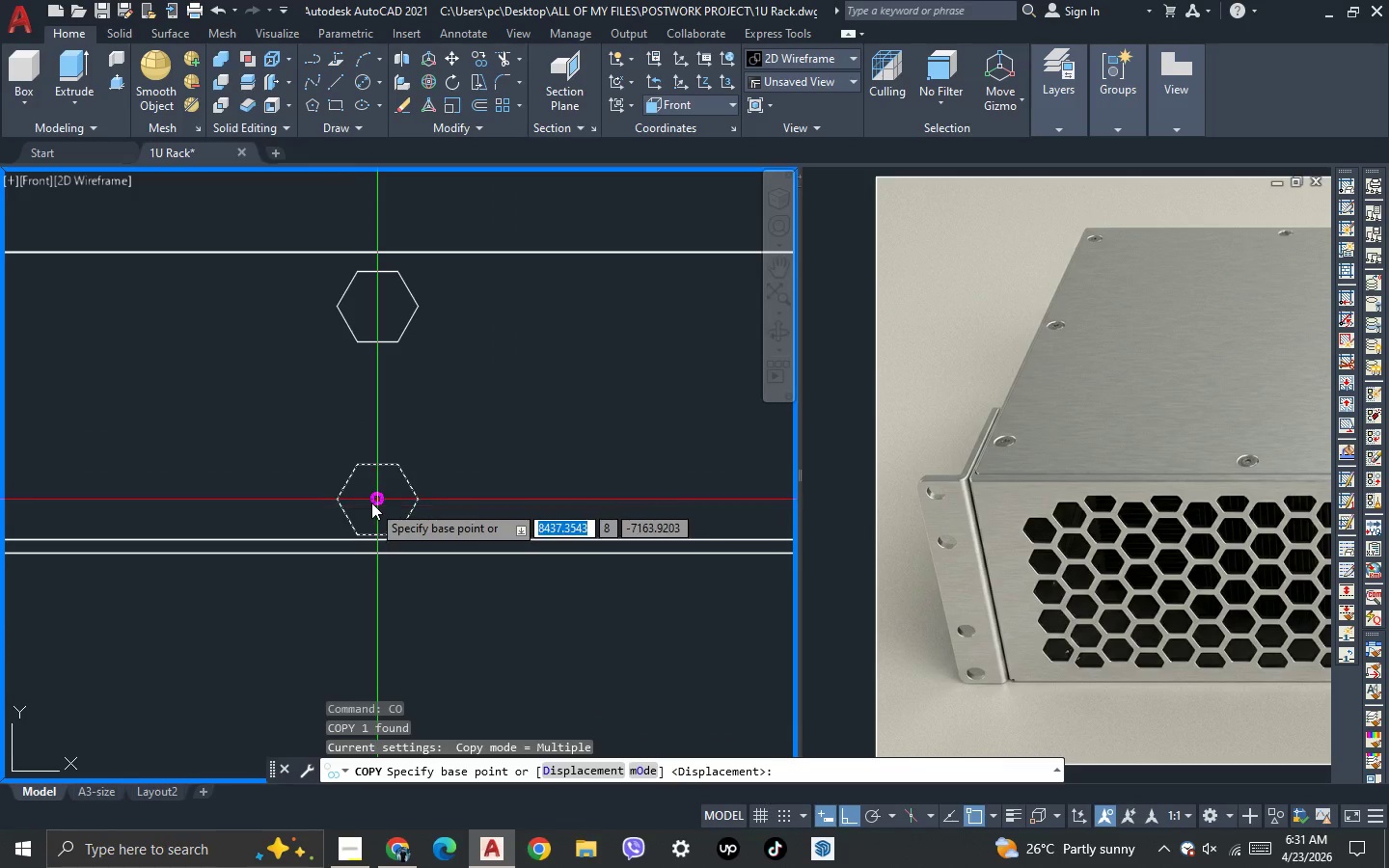 
left_click([371, 502])
 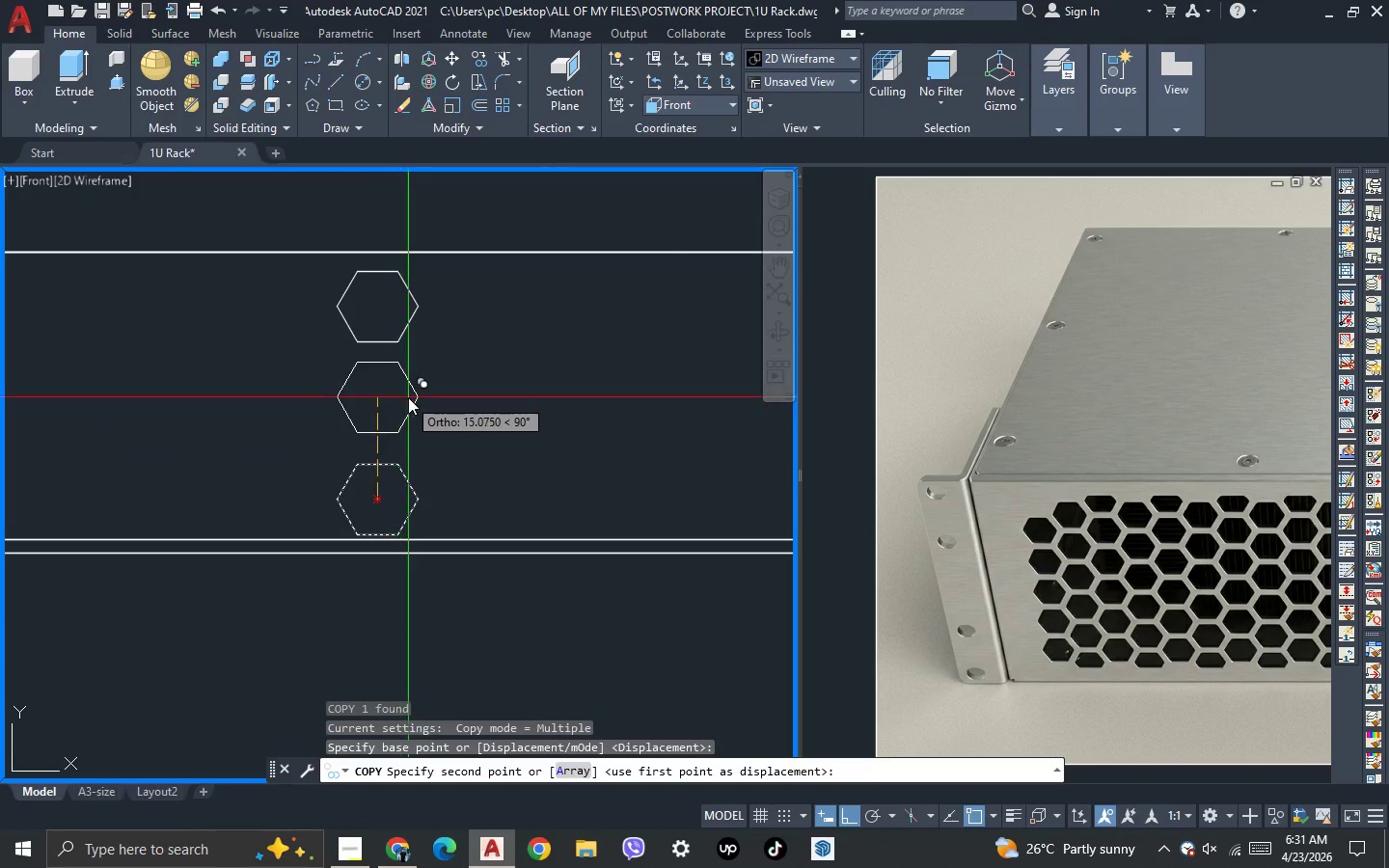 
hold_key(key=ShiftLeft, duration=0.42)
right_click([408, 397])
 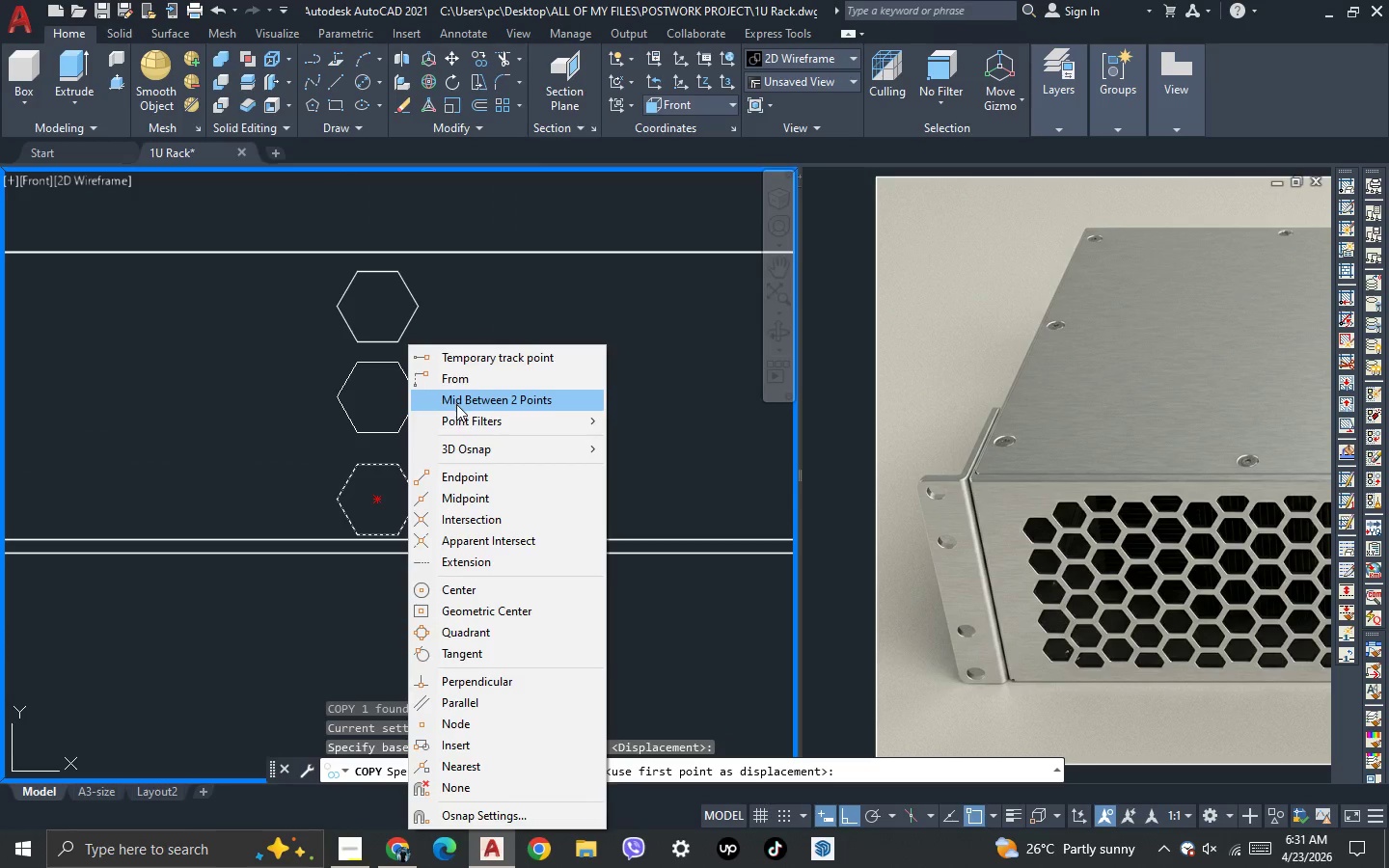 
left_click([457, 404])
 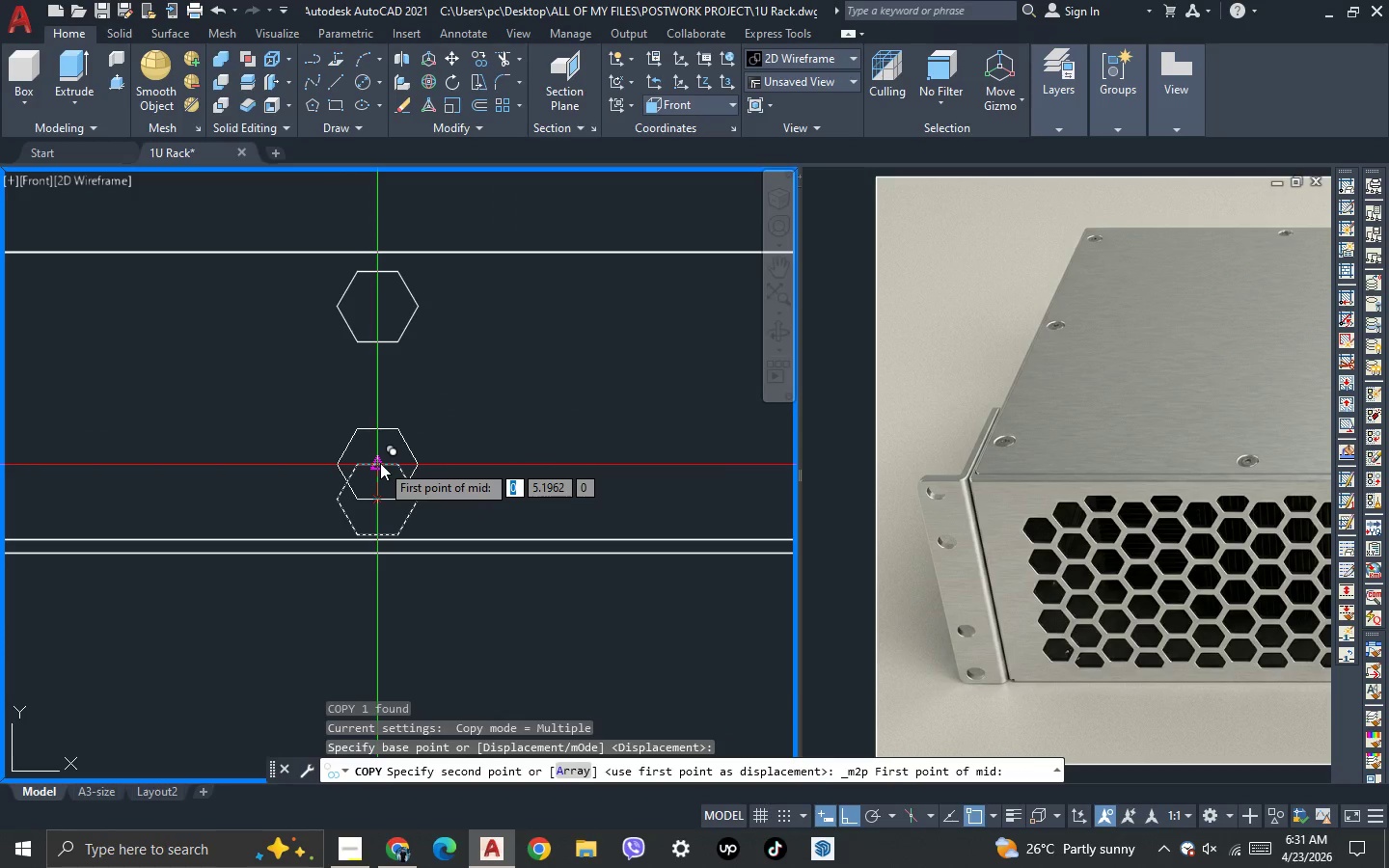 
left_click([380, 463])
 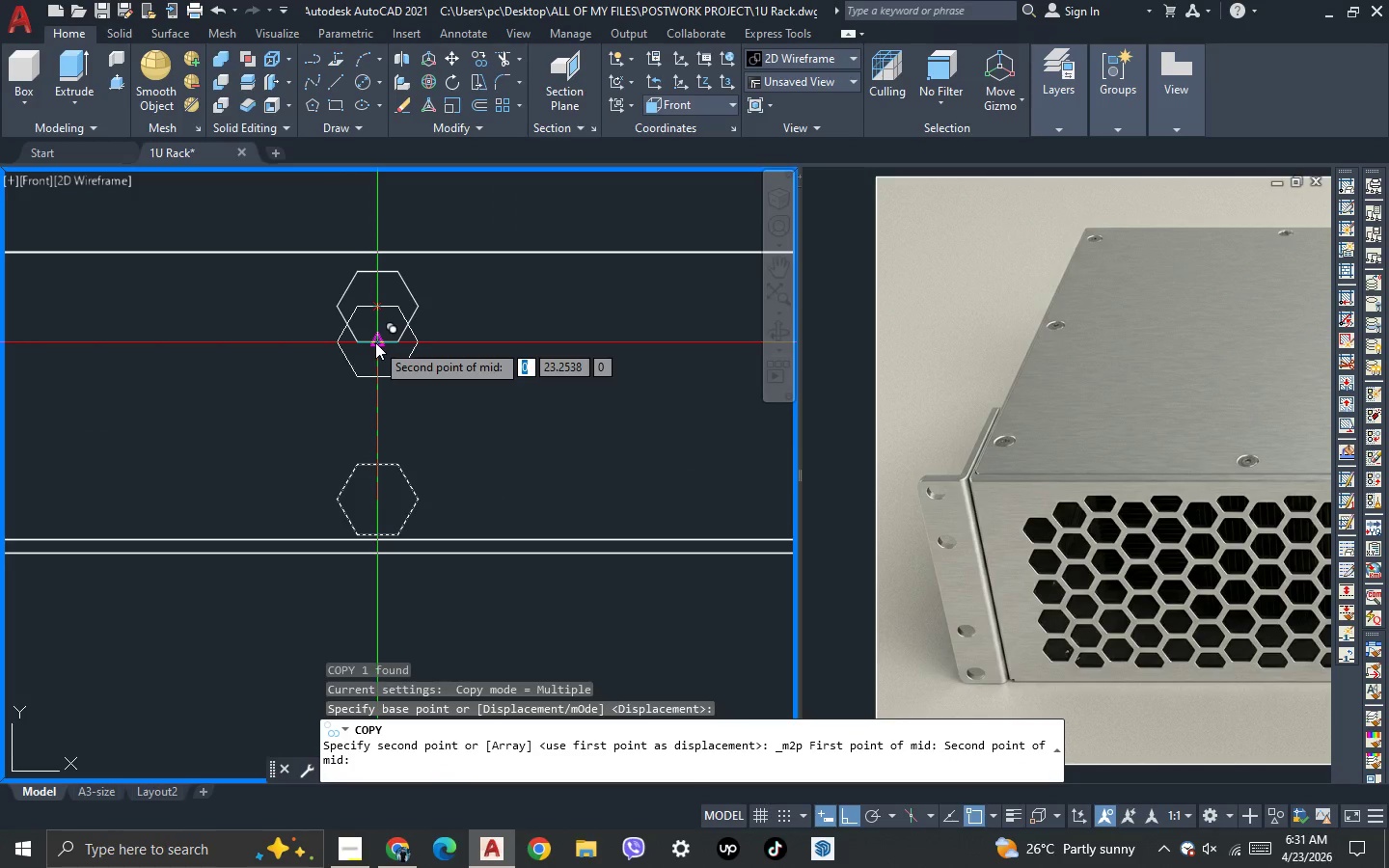 
left_click([375, 342])
 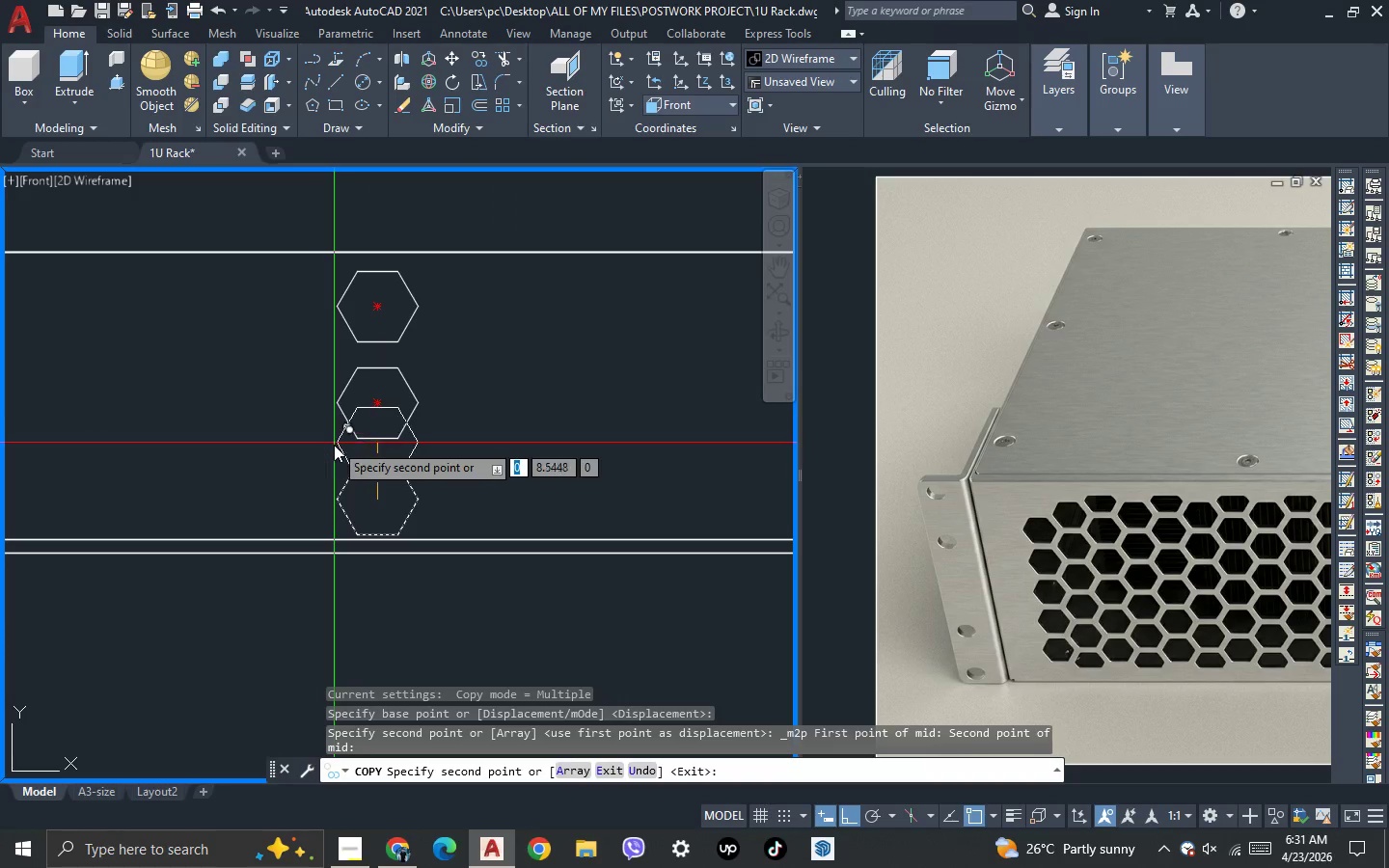 
key(Escape)
 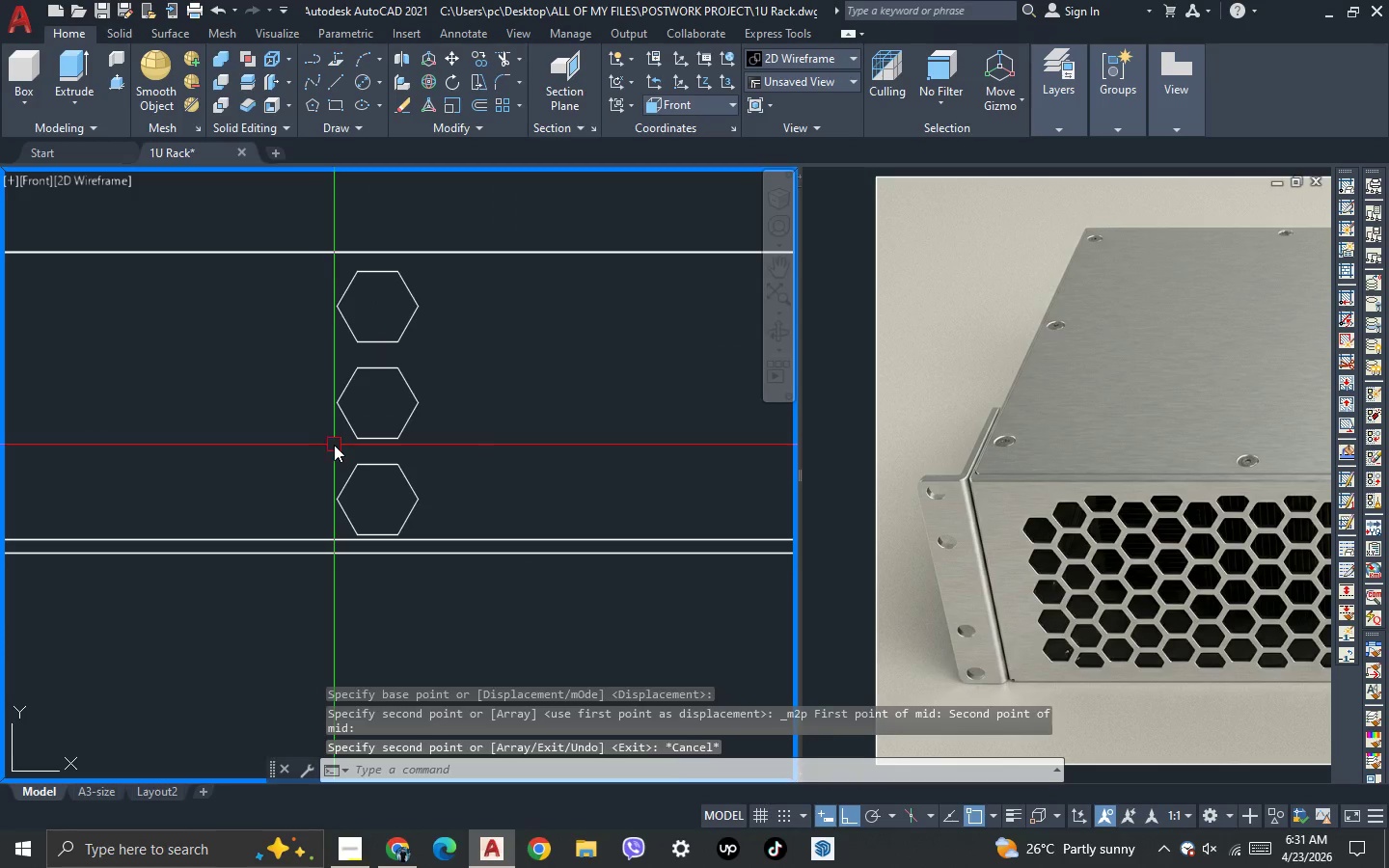 
key(Escape)
 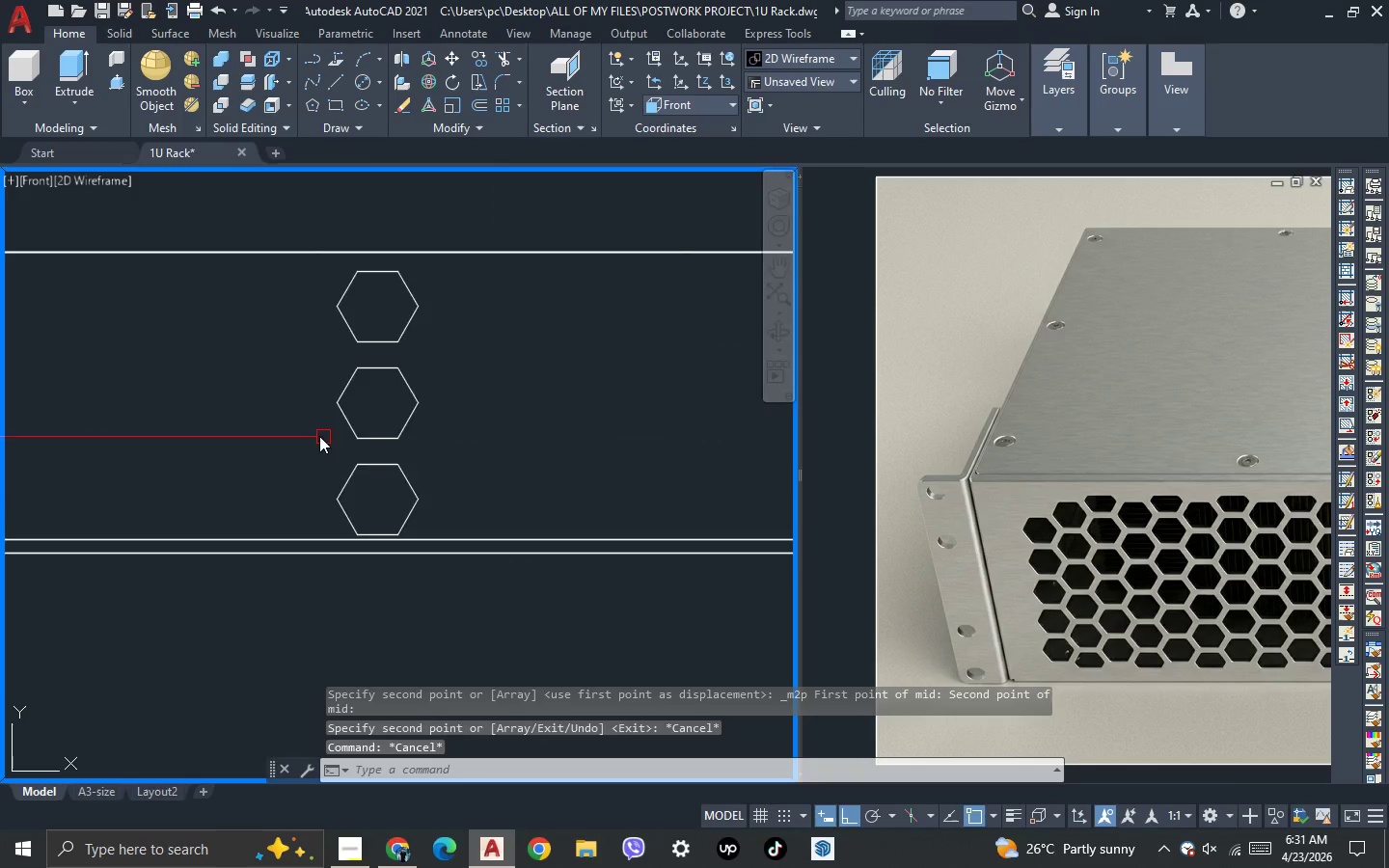 
scroll: coordinate [304, 424], scroll_direction: down, amount: 2.0
 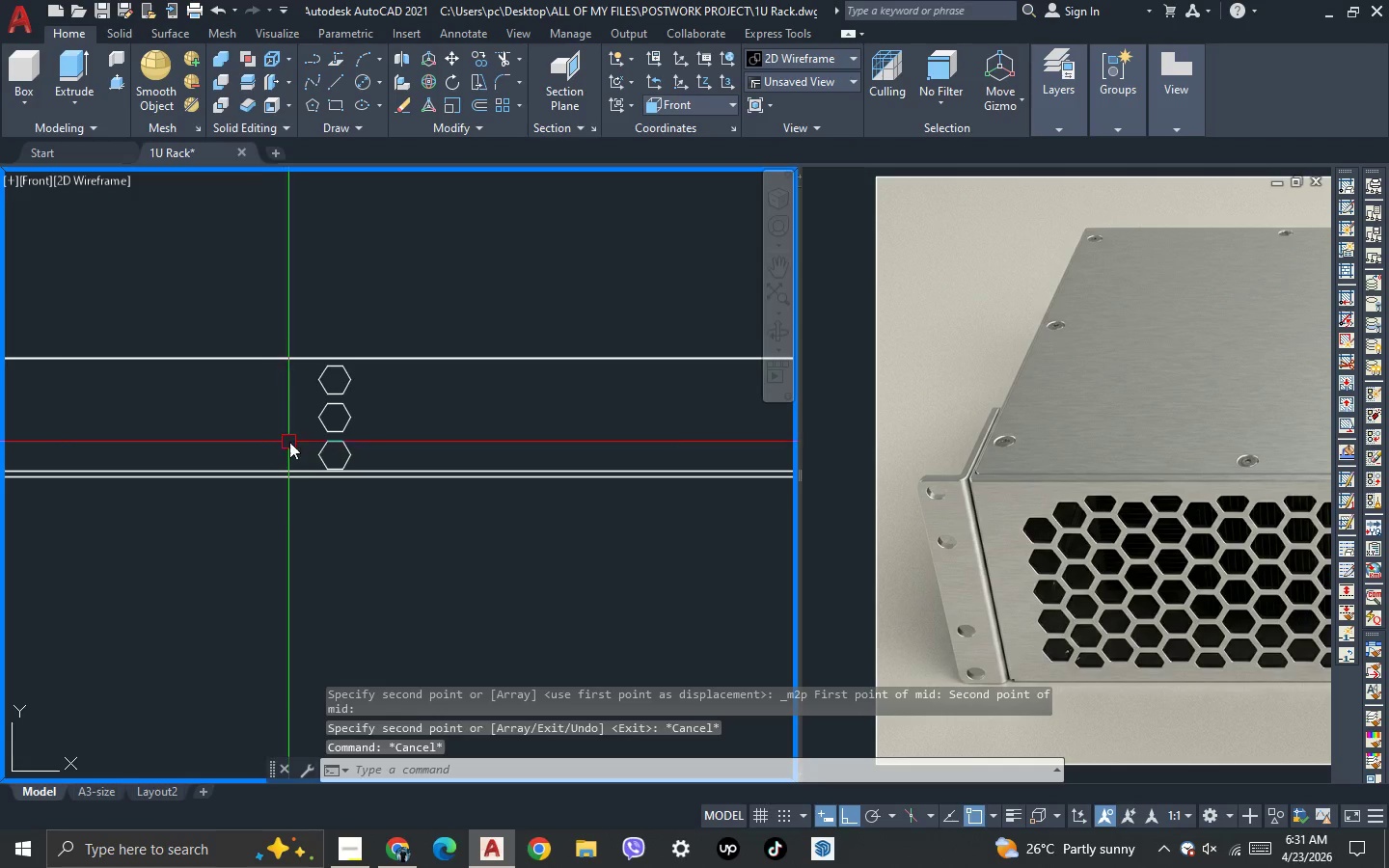 
scroll: coordinate [321, 400], scroll_direction: up, amount: 2.0
 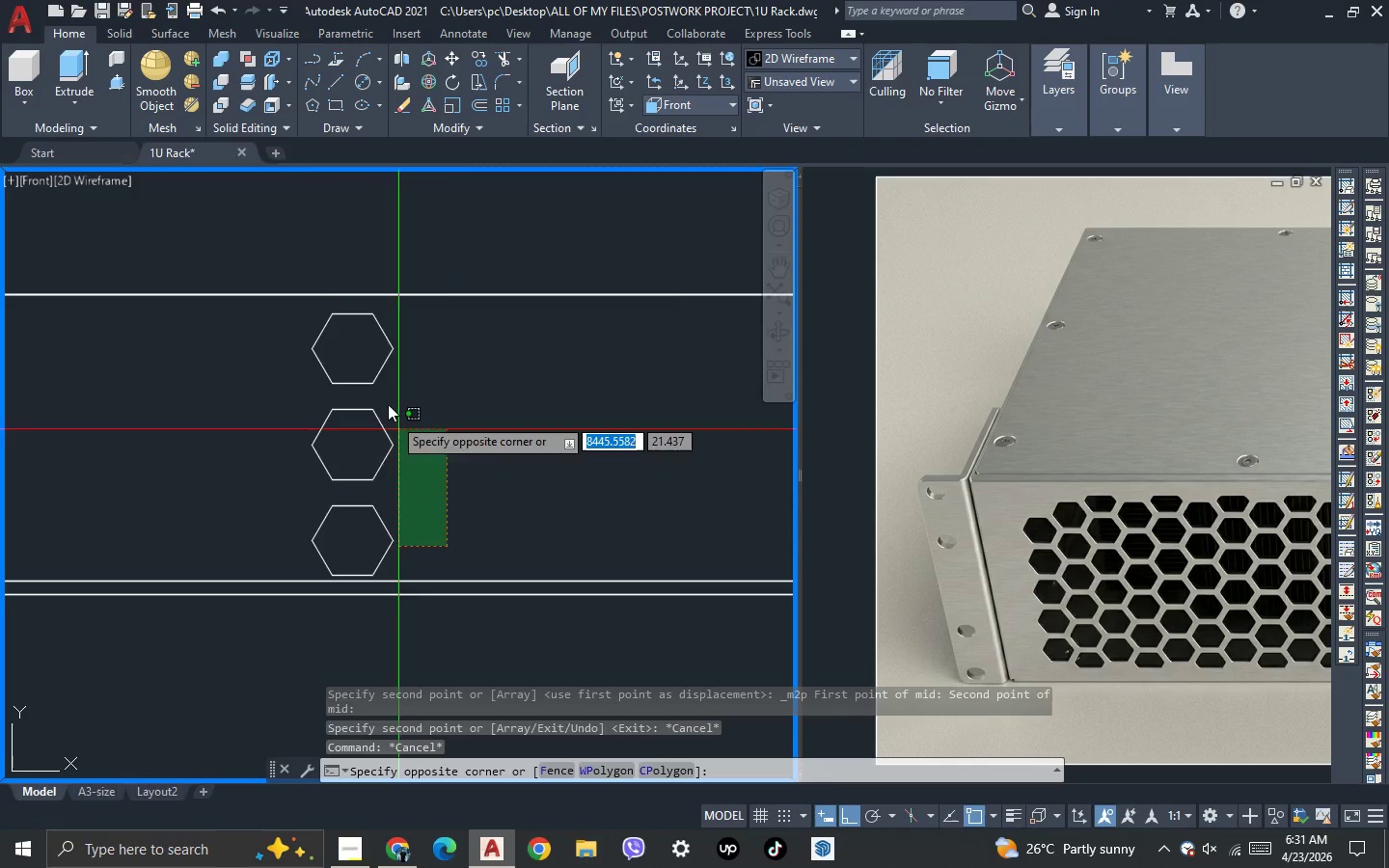 
left_click([356, 344])
 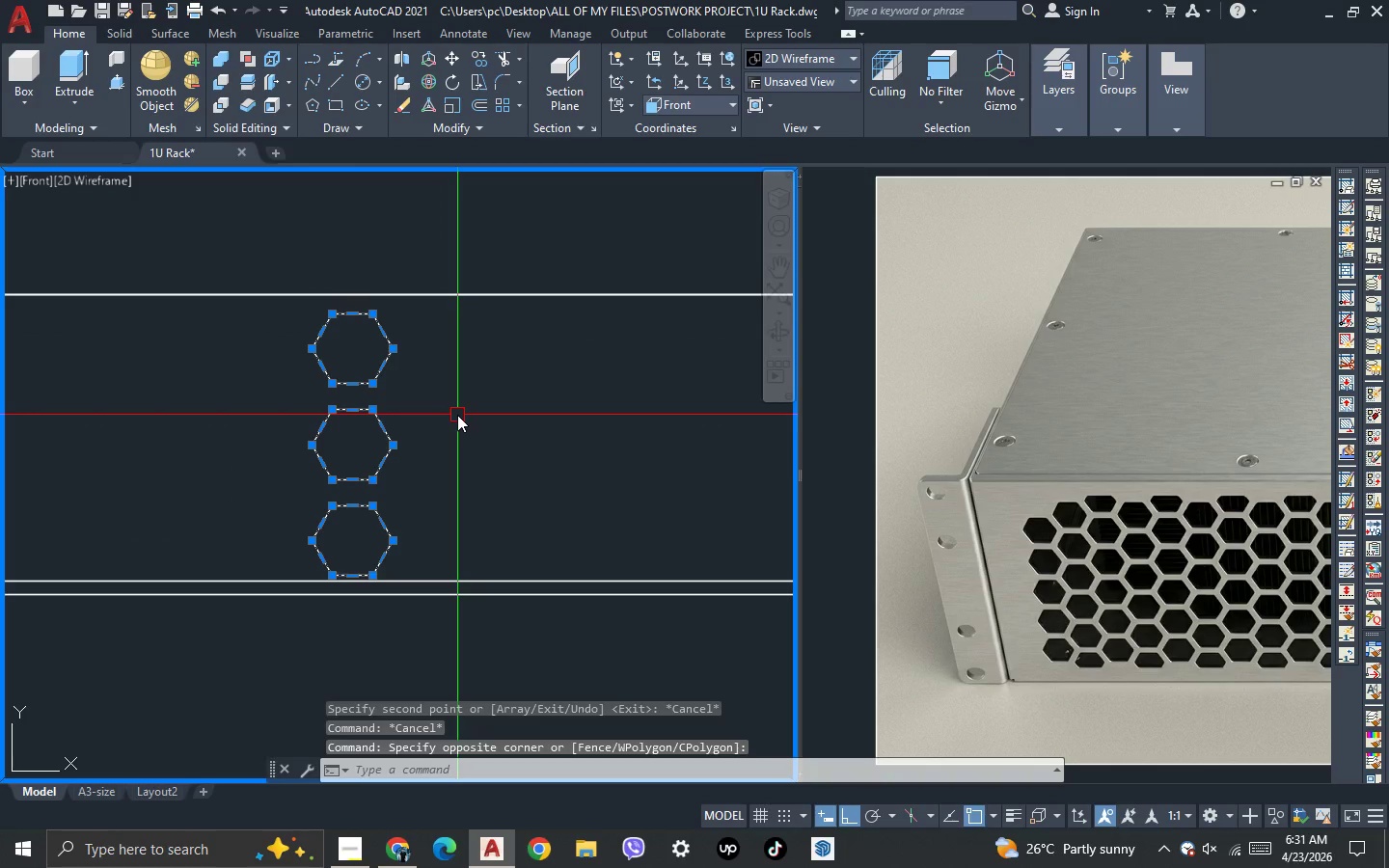 
type(co )
 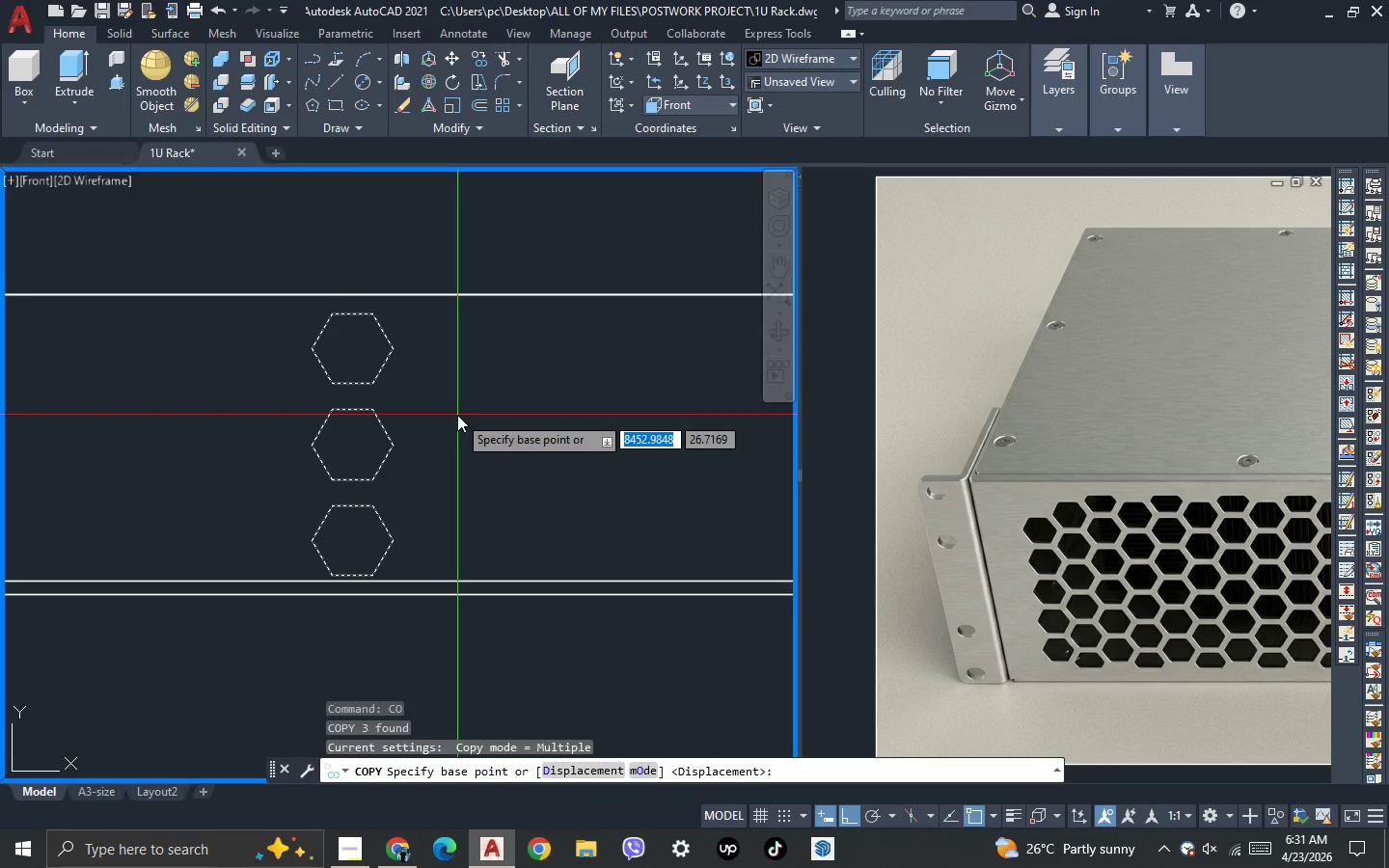 
left_click([457, 415])
 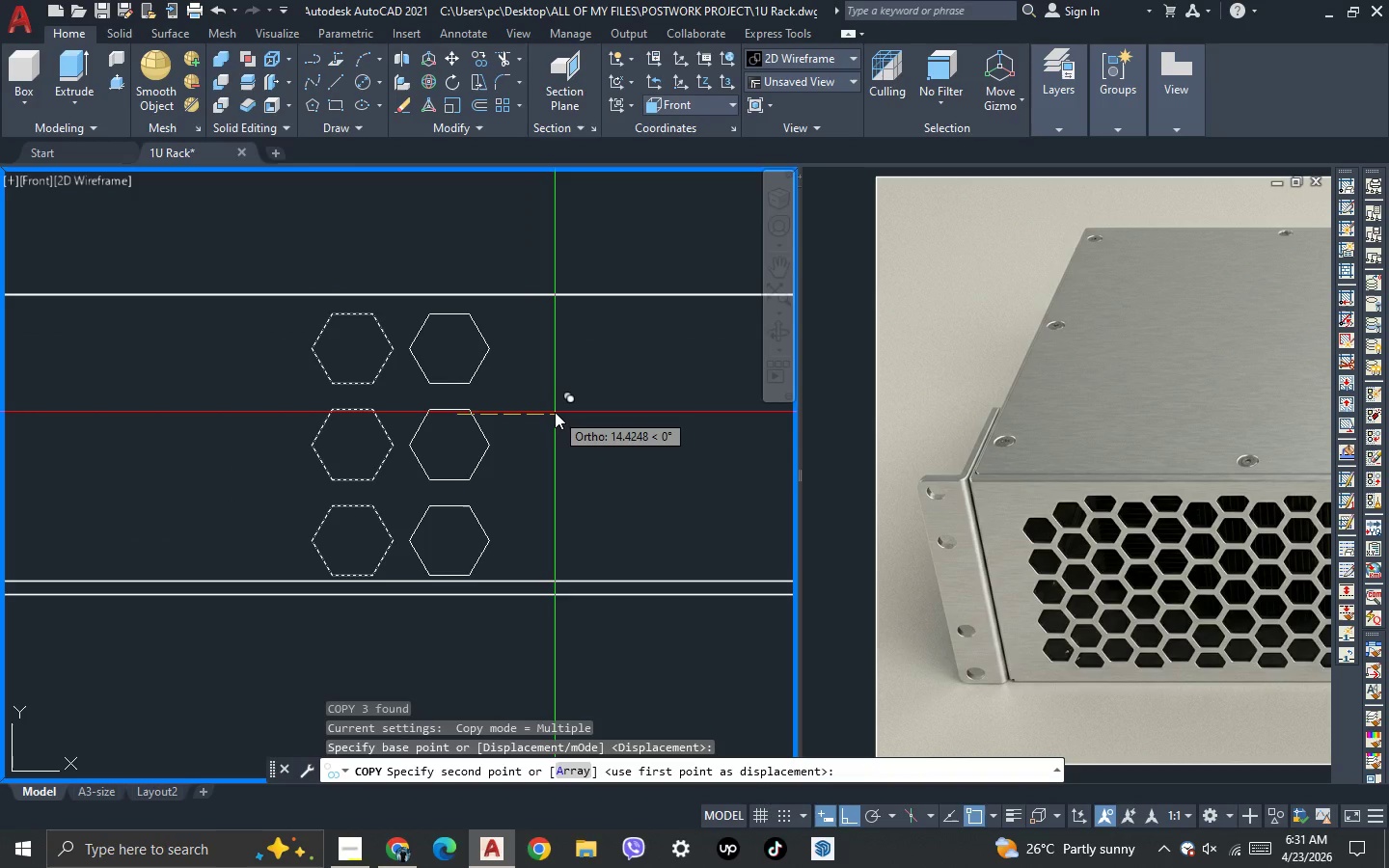 
type(15)
key(NumpadEnter)
key(Escape)
 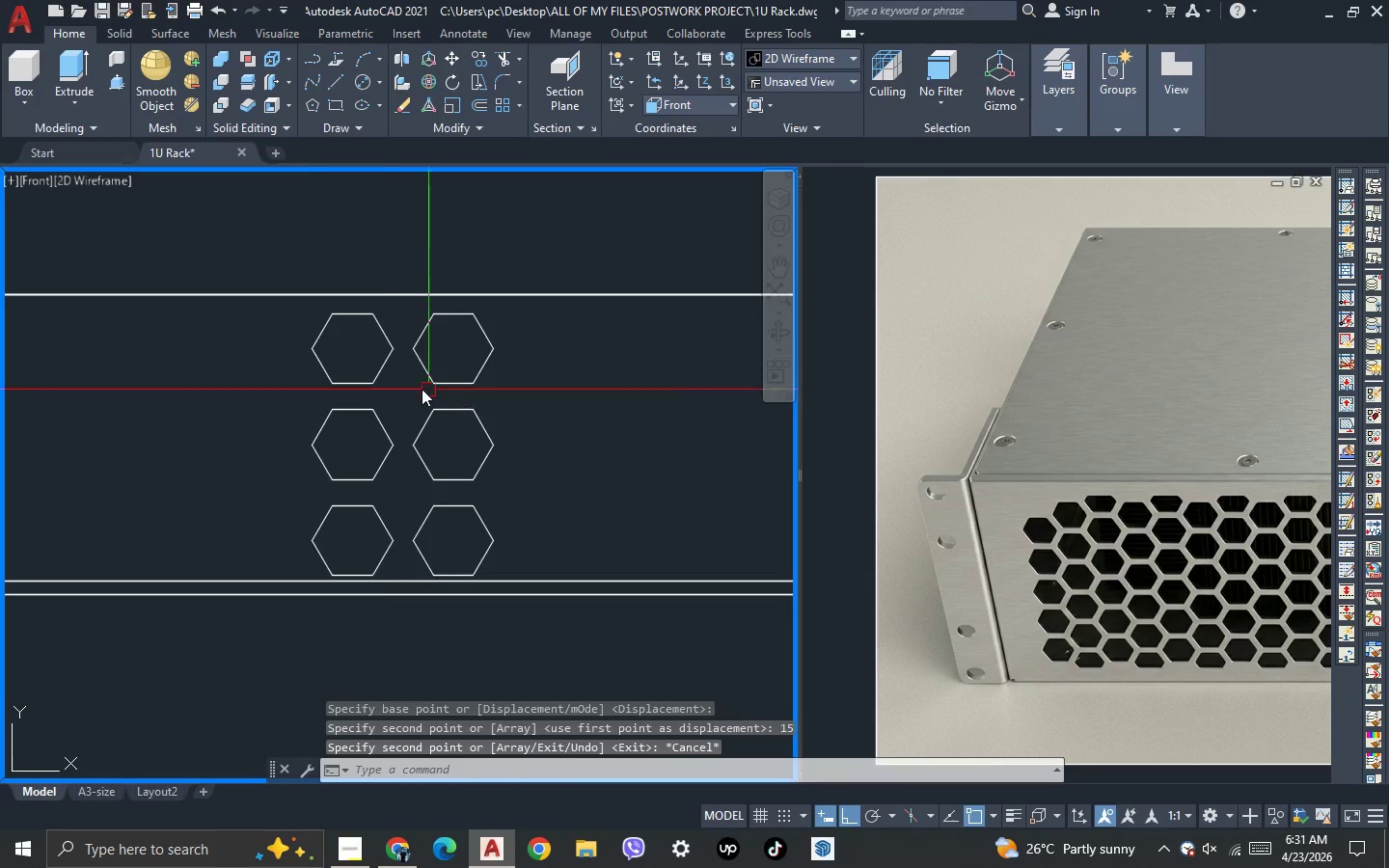 
scroll: coordinate [324, 360], scroll_direction: down, amount: 2.0
 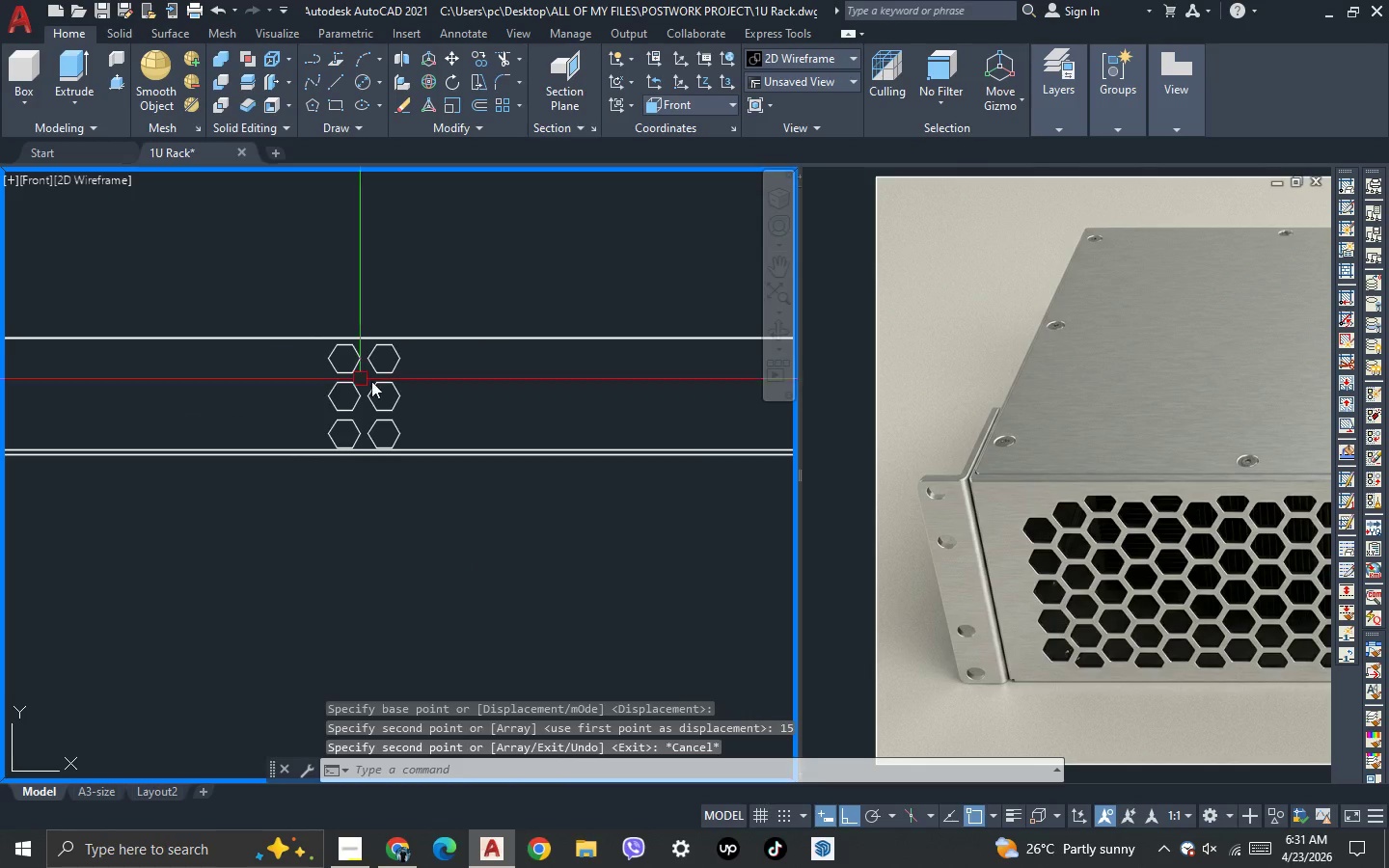 
scroll: coordinate [360, 377], scroll_direction: up, amount: 3.0
 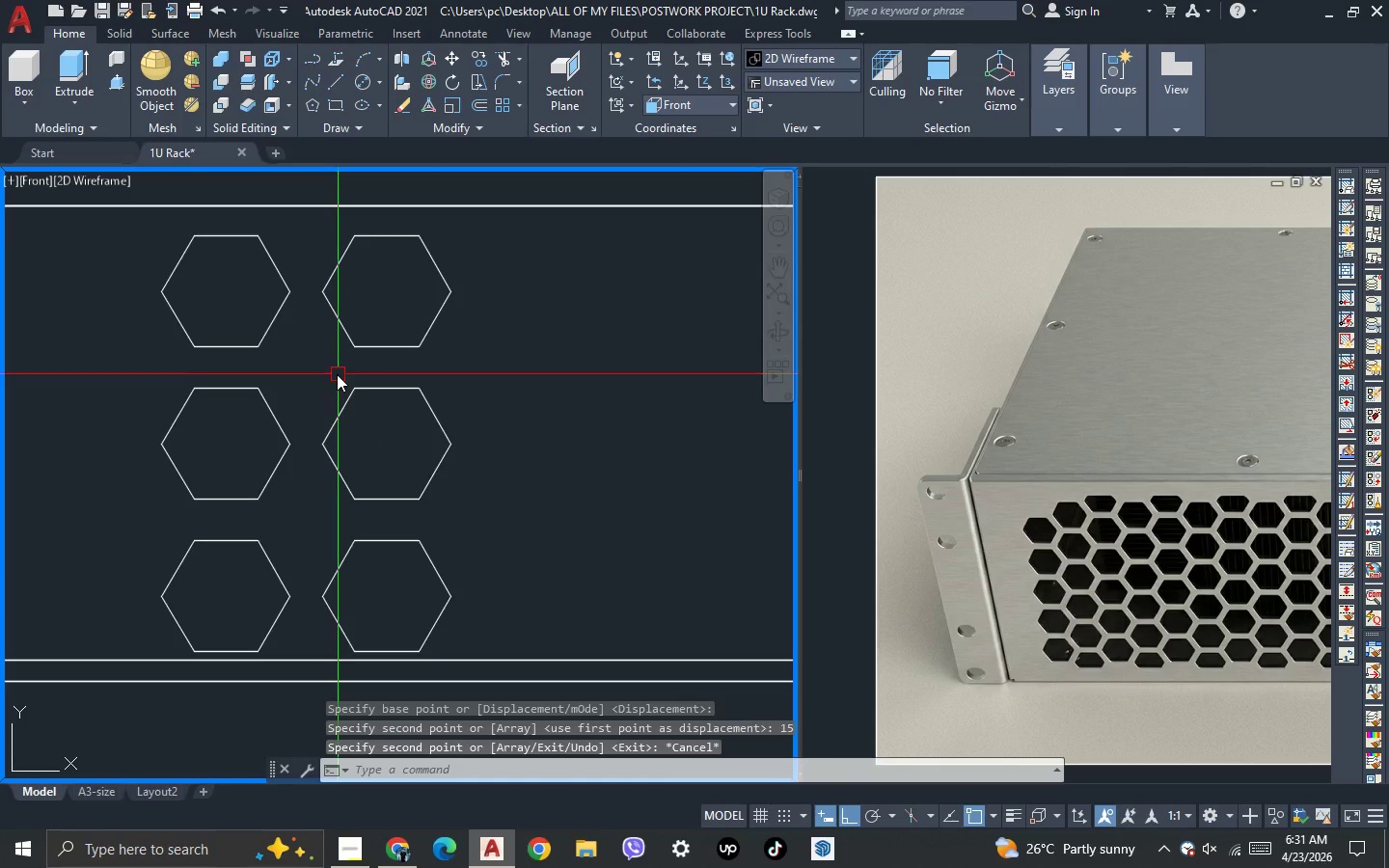 
key(L)
 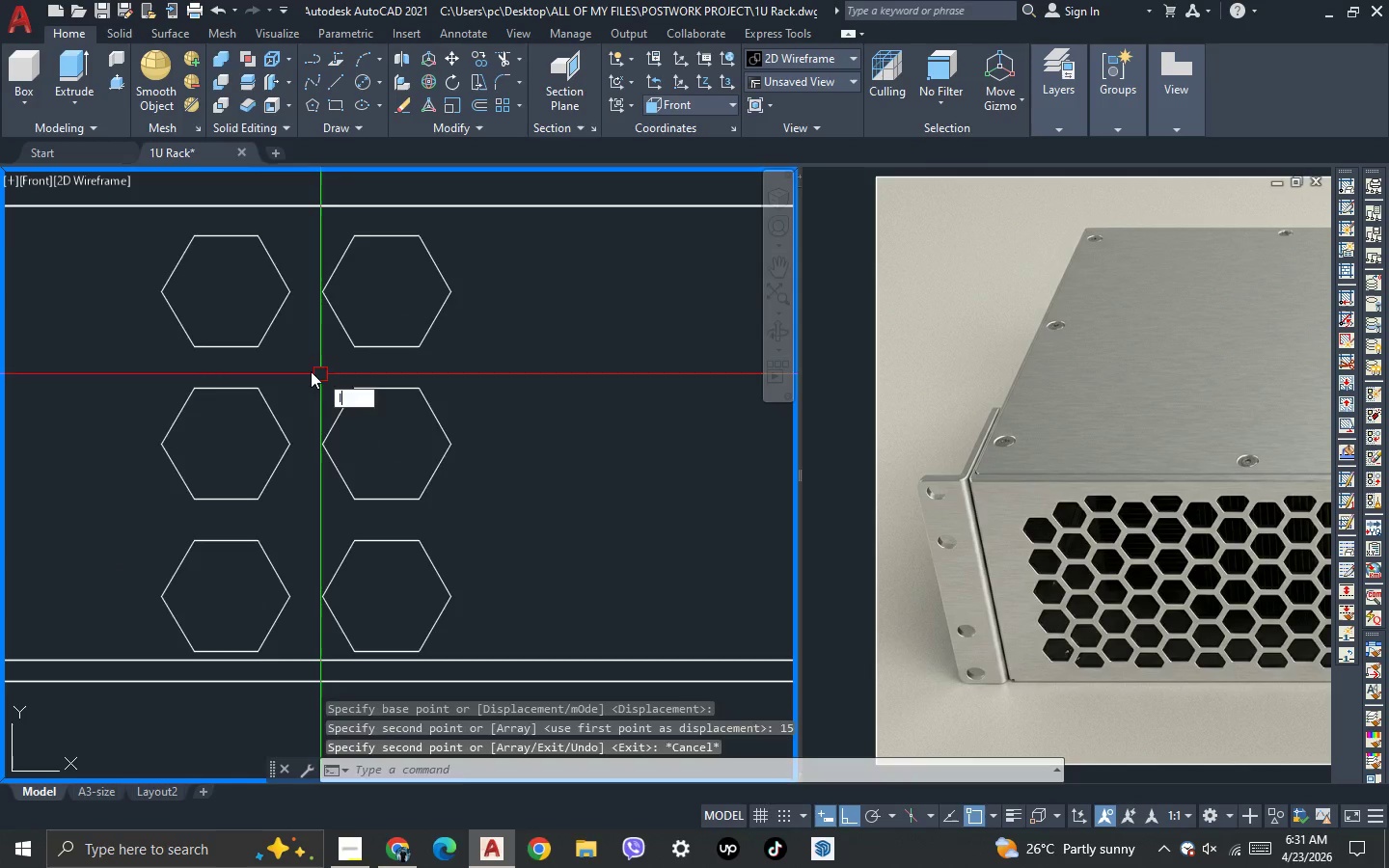 
key(Space)
 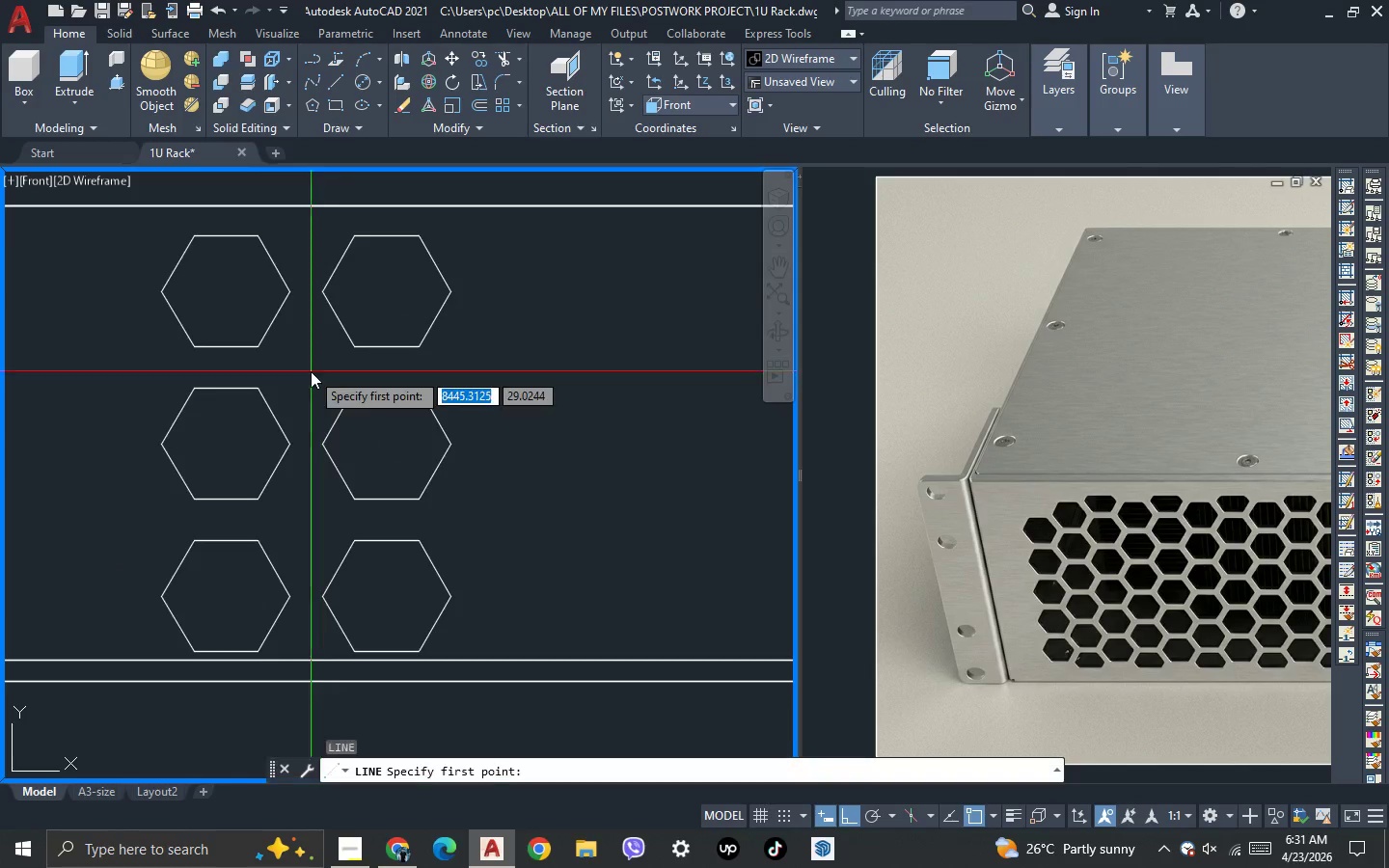 
scroll: coordinate [311, 371], scroll_direction: up, amount: 1.0
 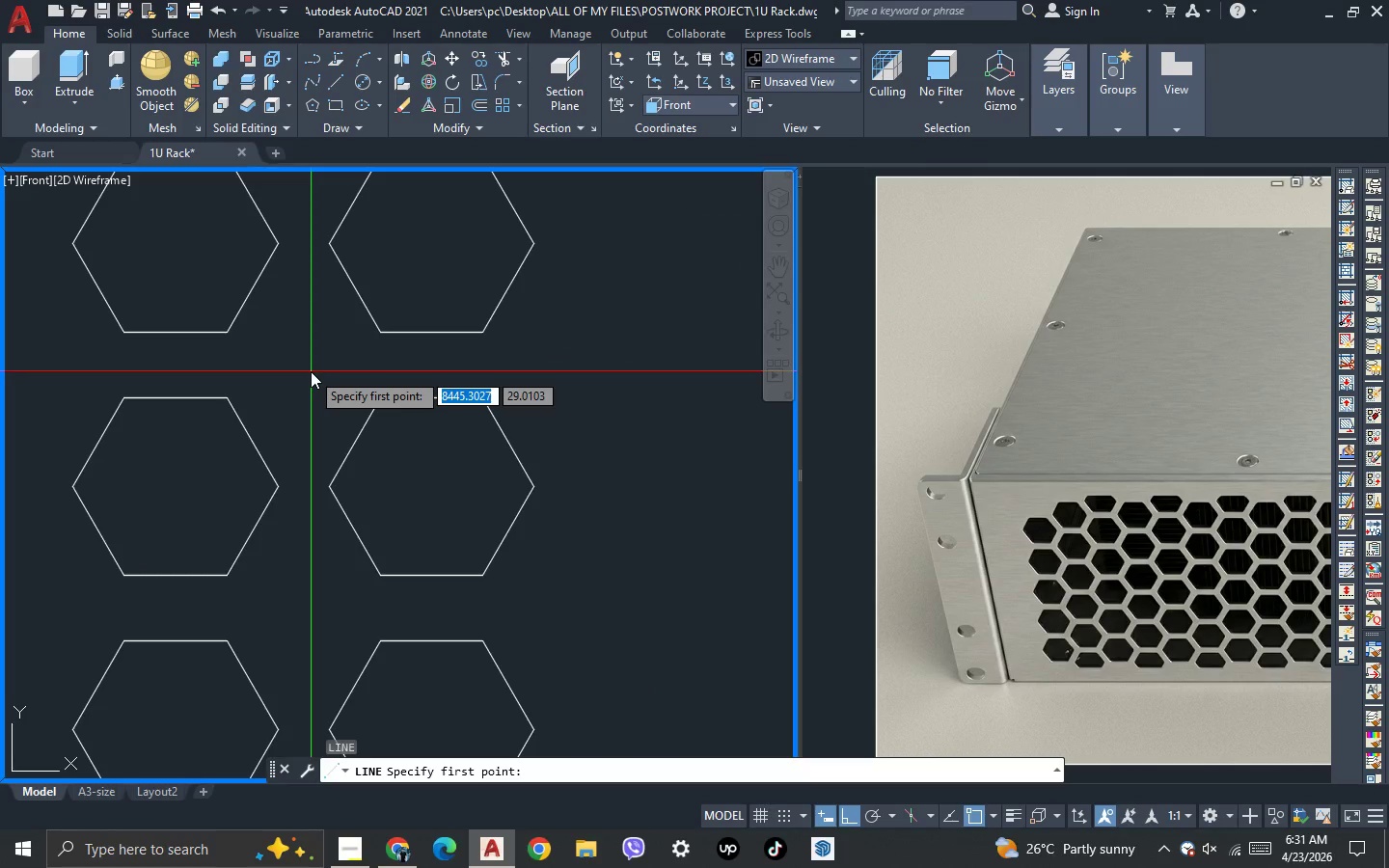 
hold_key(key=ShiftLeft, duration=0.72)
right_click([311, 371])
 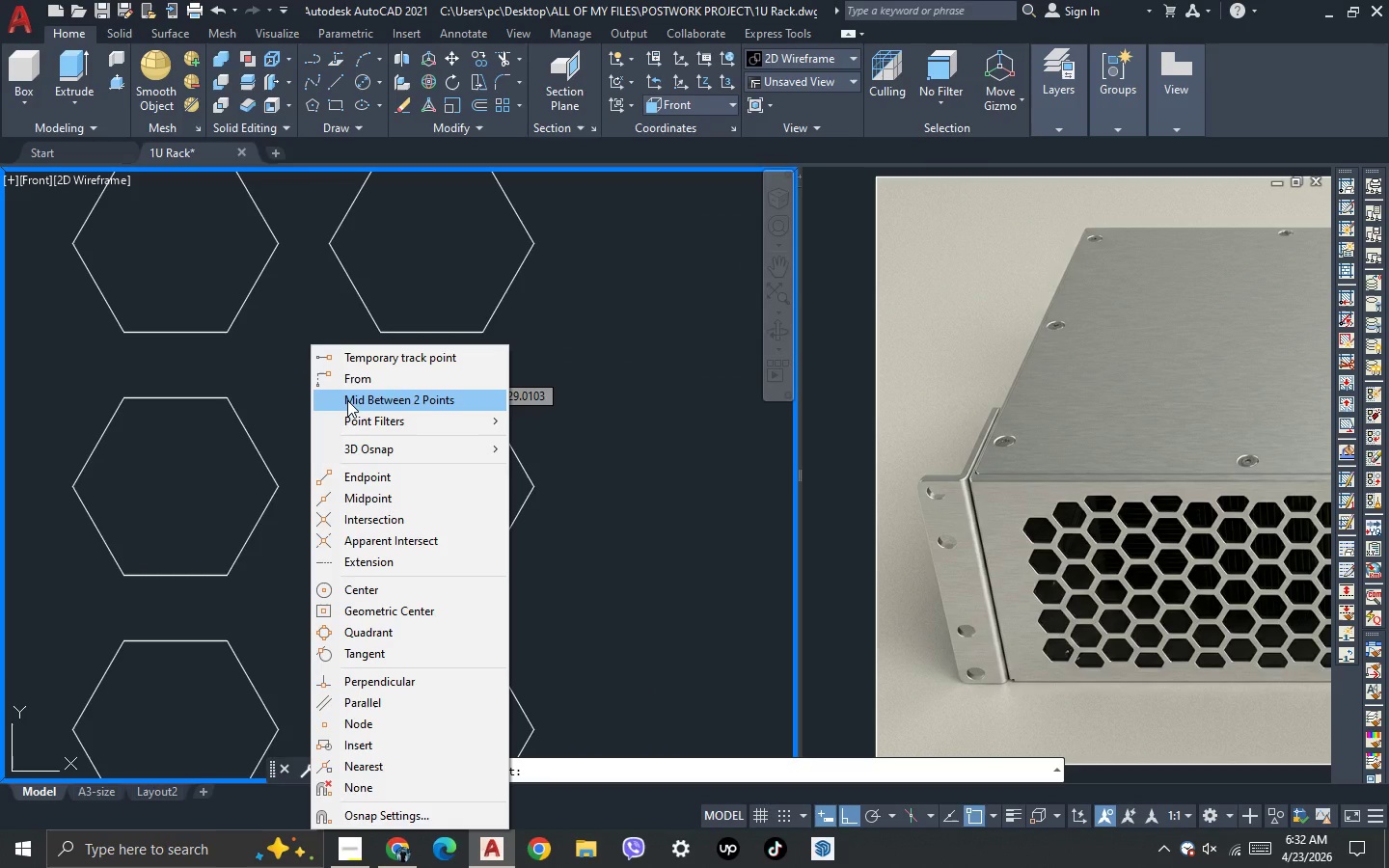 
left_click([347, 400])
 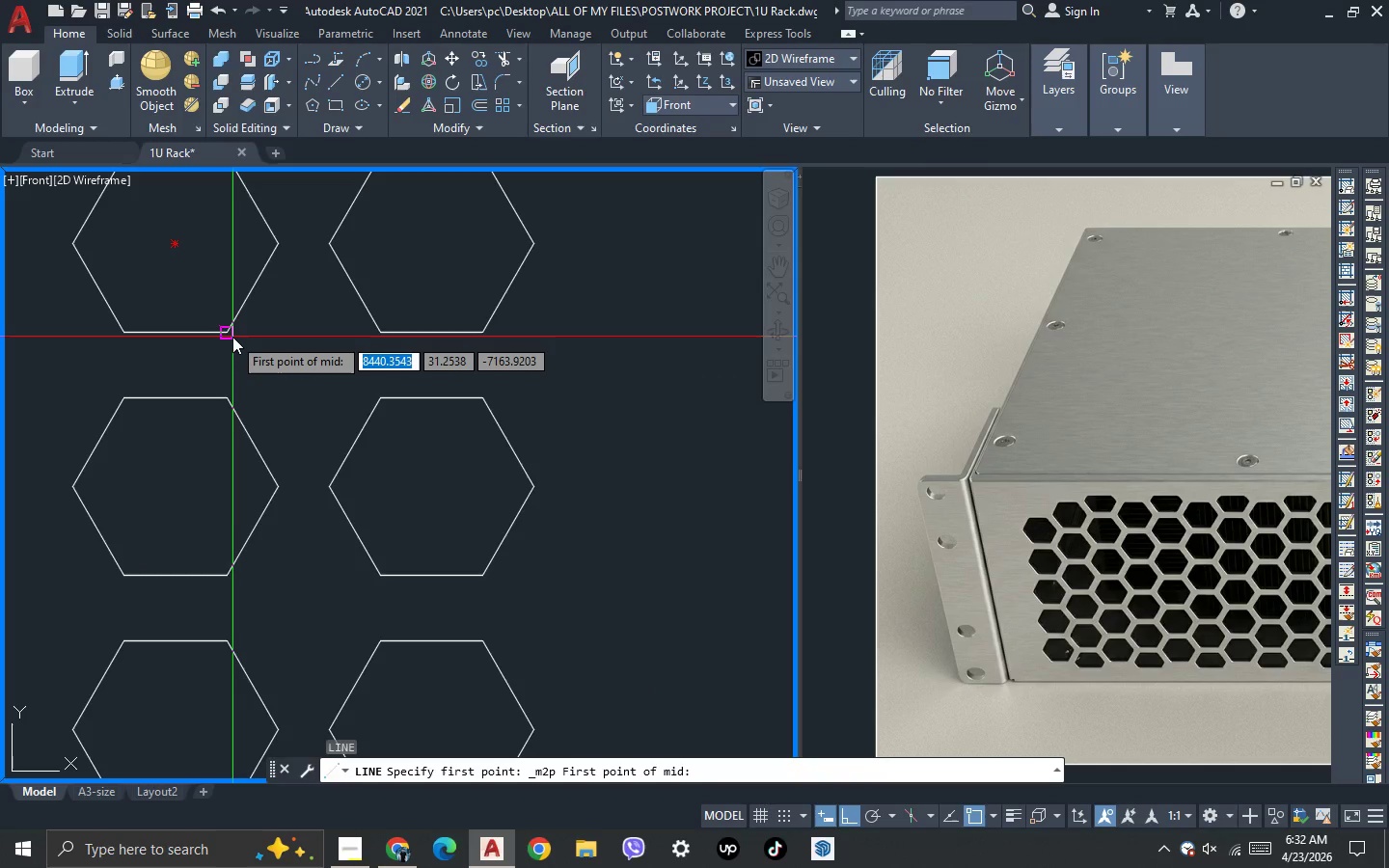 
left_click([232, 336])
 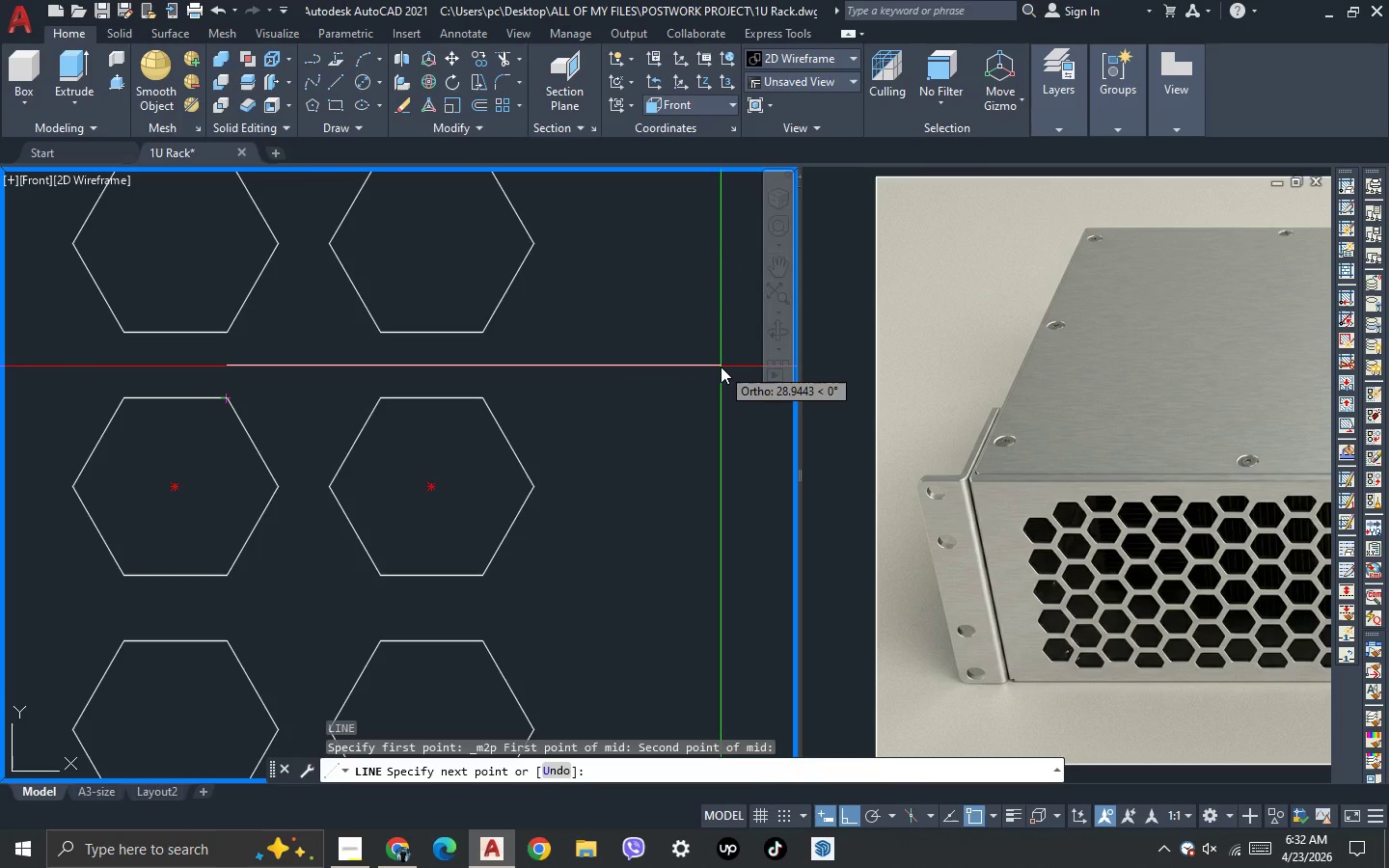 
left_click([721, 366])
 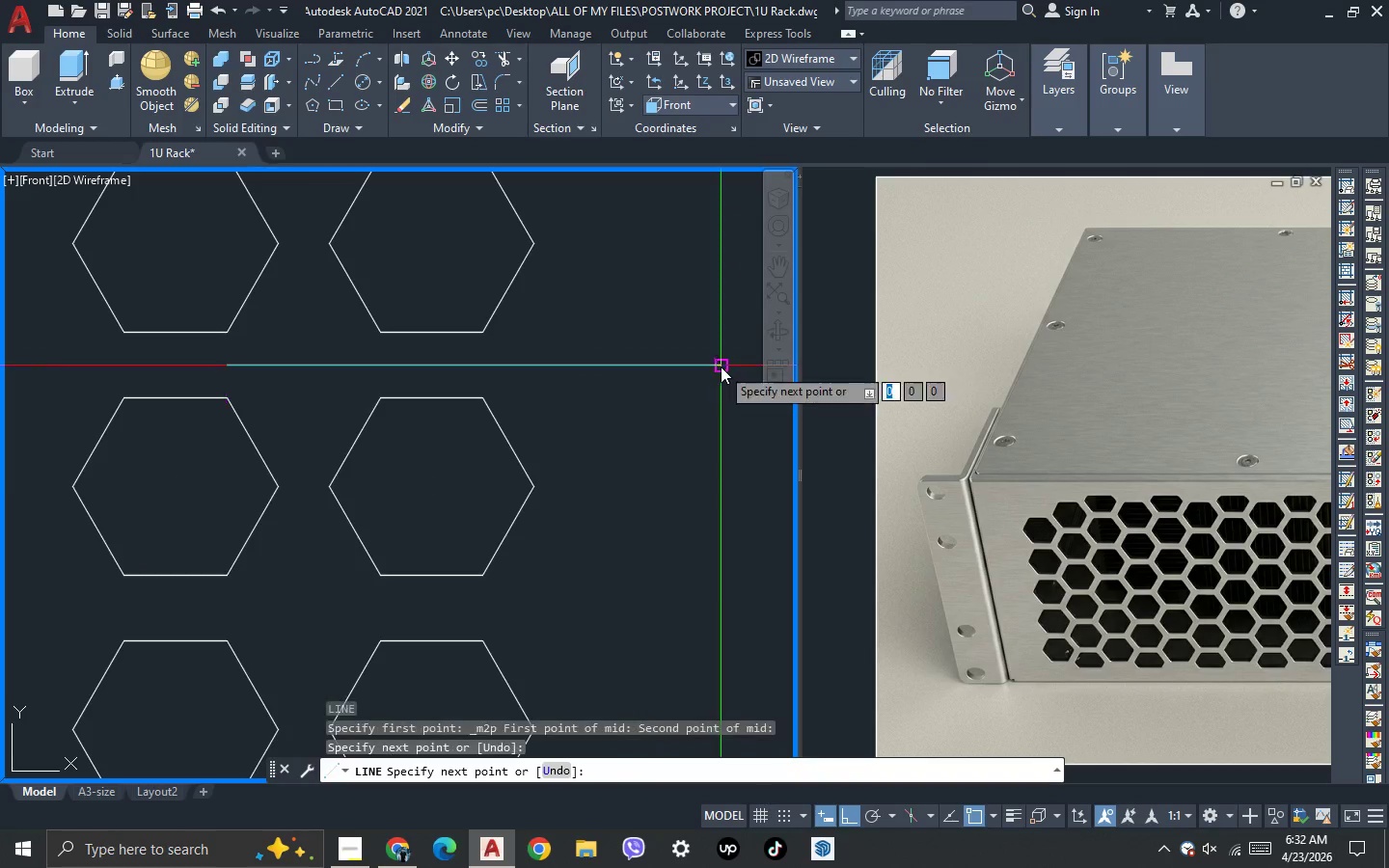 
key(Space)
 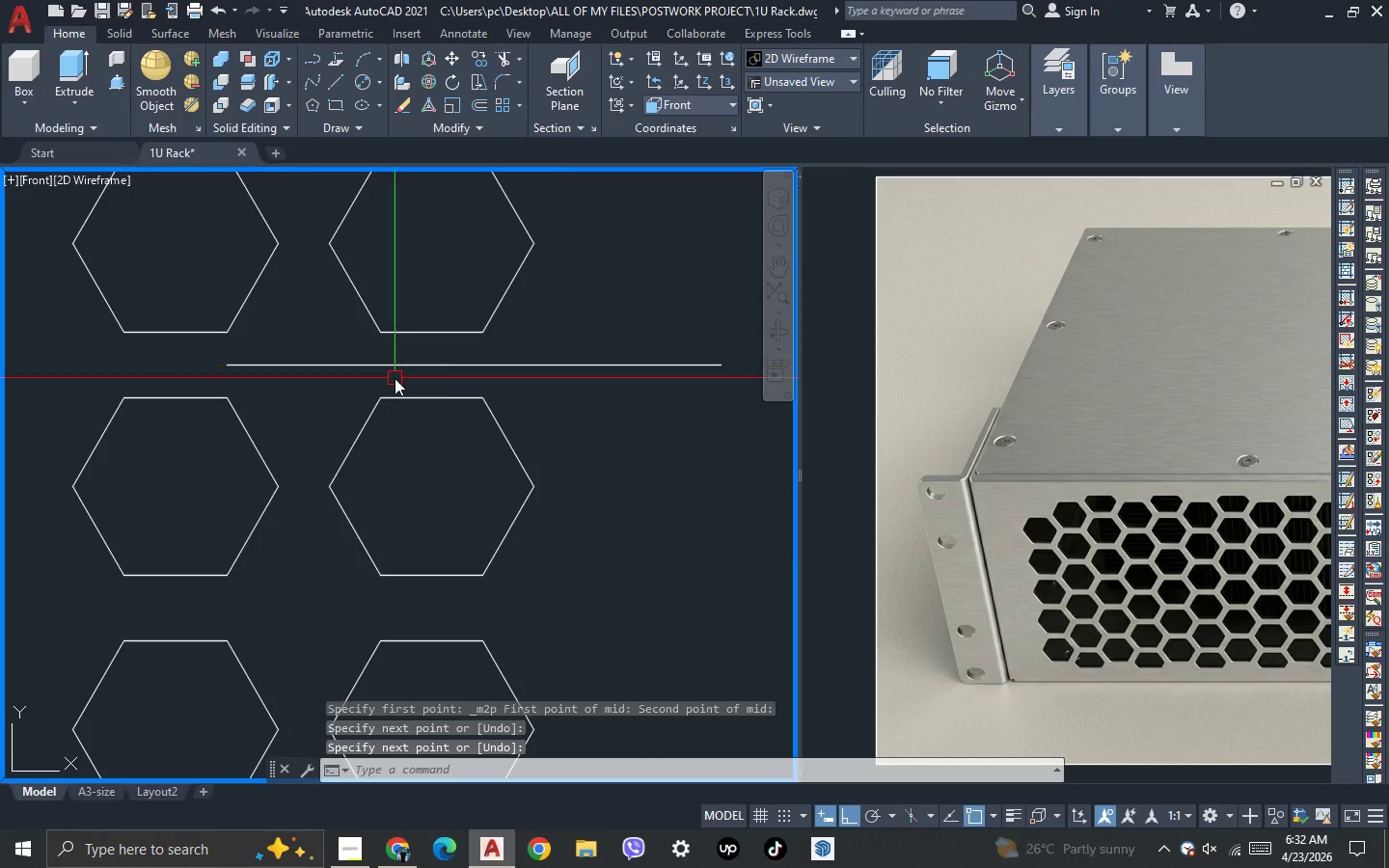 
scroll: coordinate [447, 502], scroll_direction: down, amount: 1.0
 